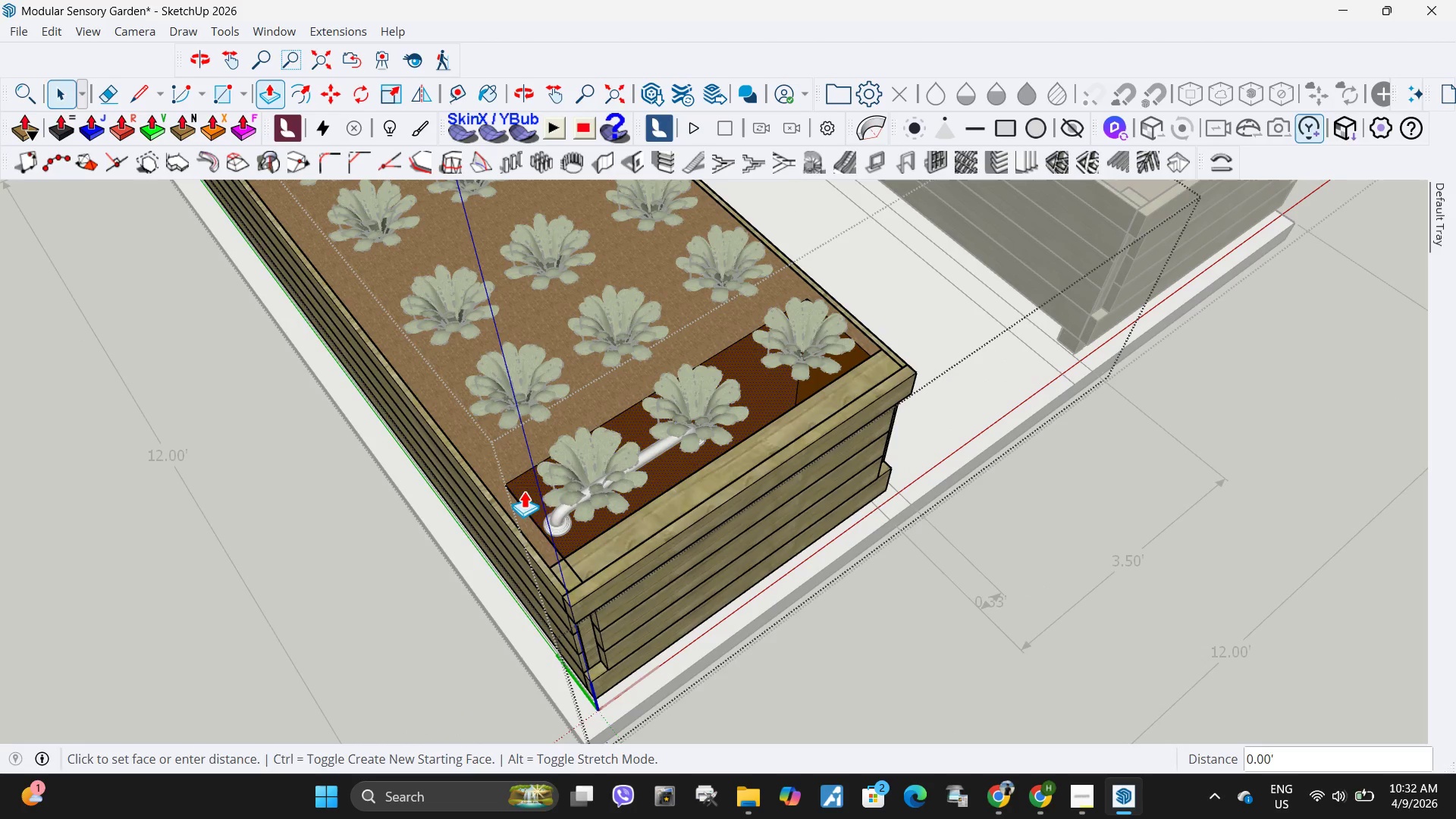 
left_click([524, 491])
 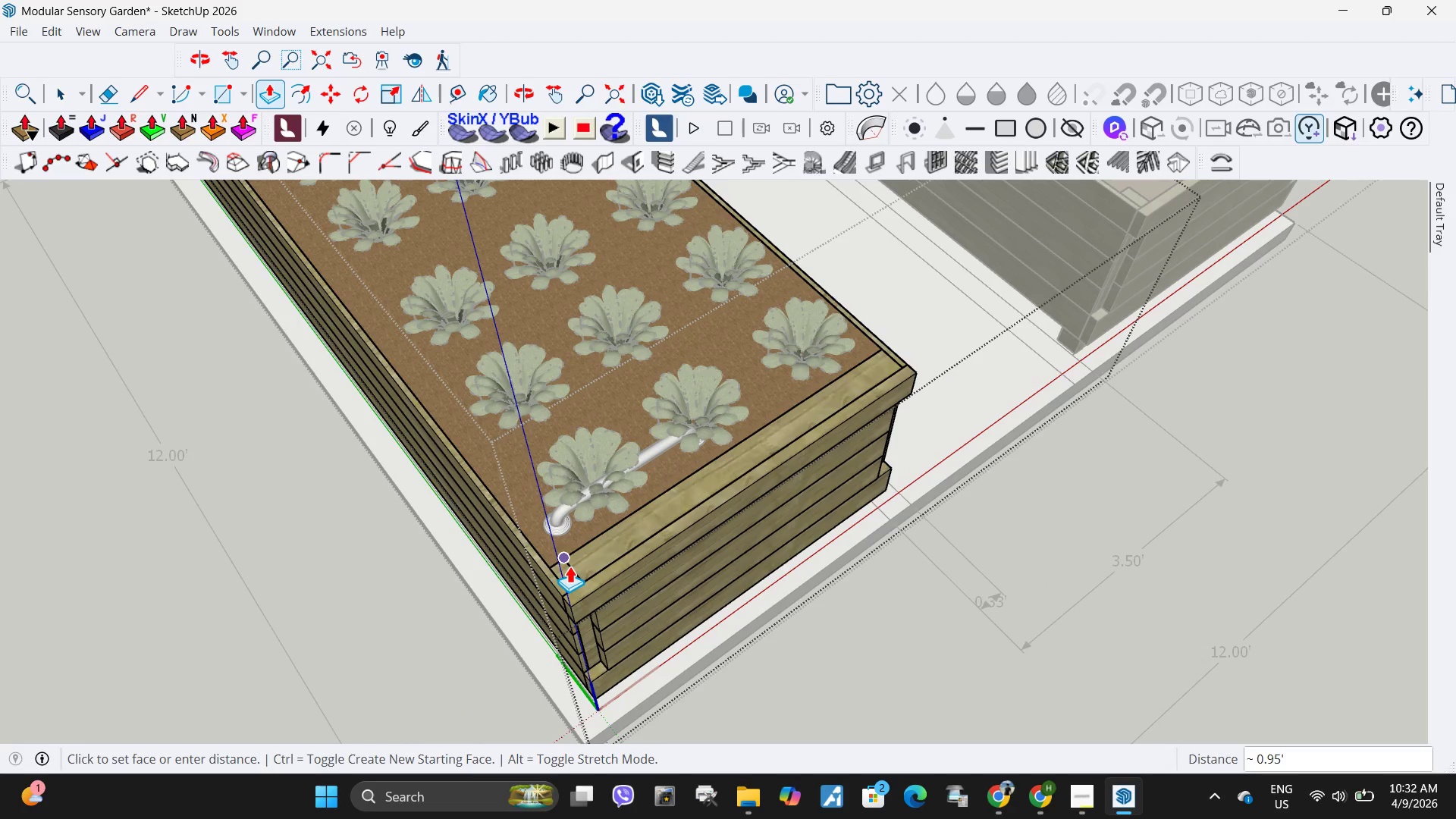 
left_click([568, 562])
 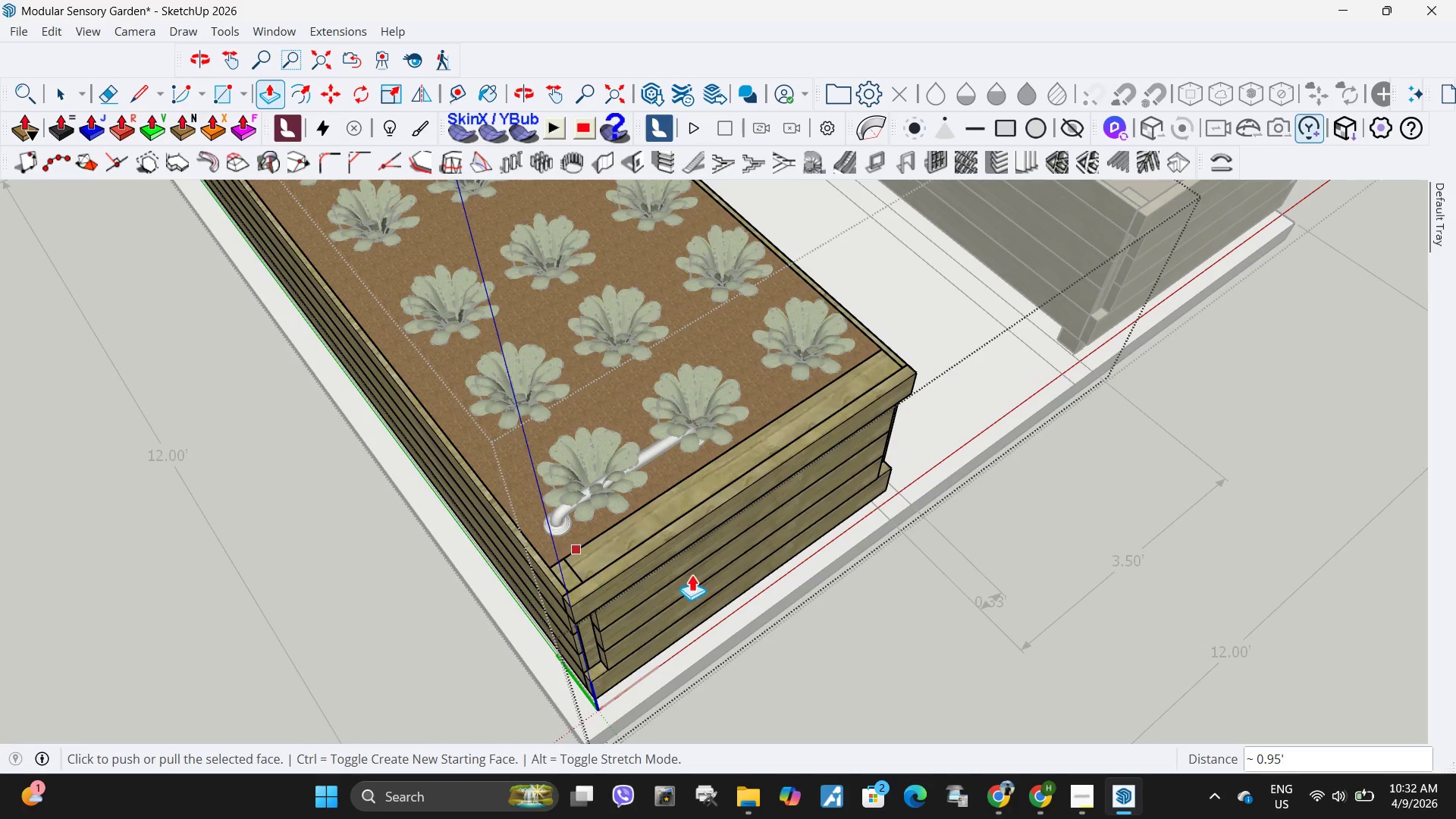 
key(Space)
 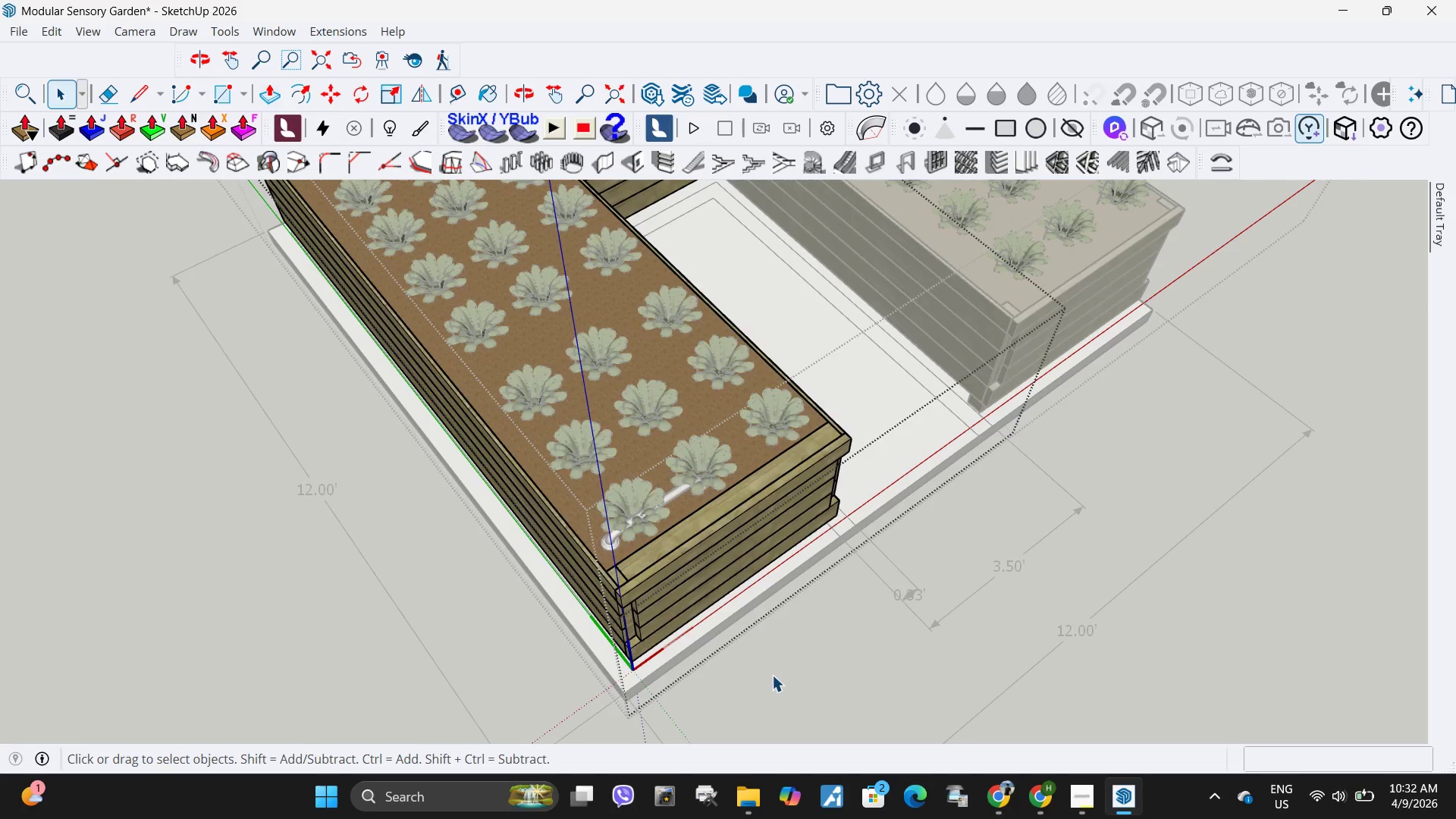 
key(Escape)
 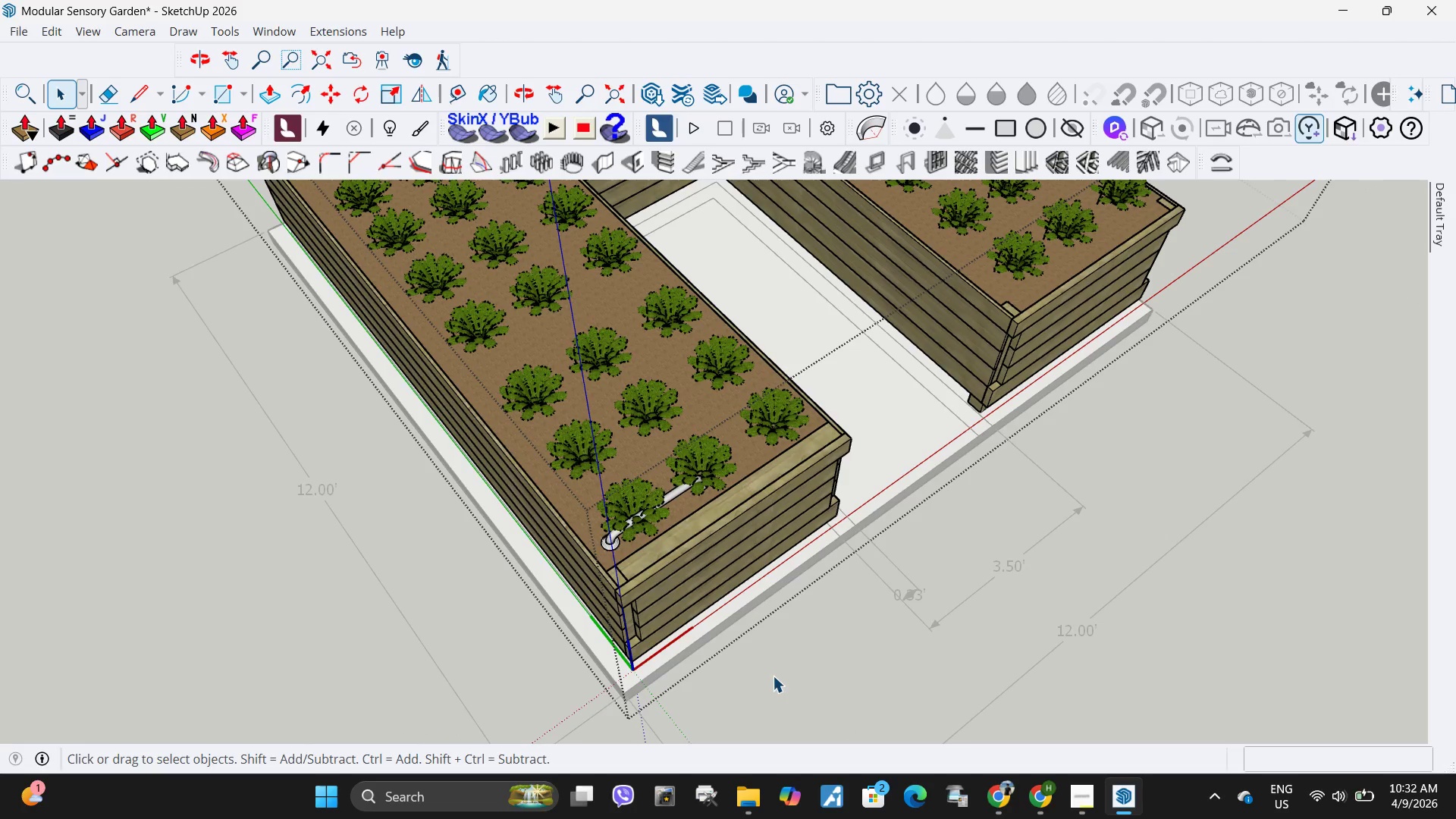 
scroll: coordinate [713, 579], scroll_direction: down, amount: 4.0
 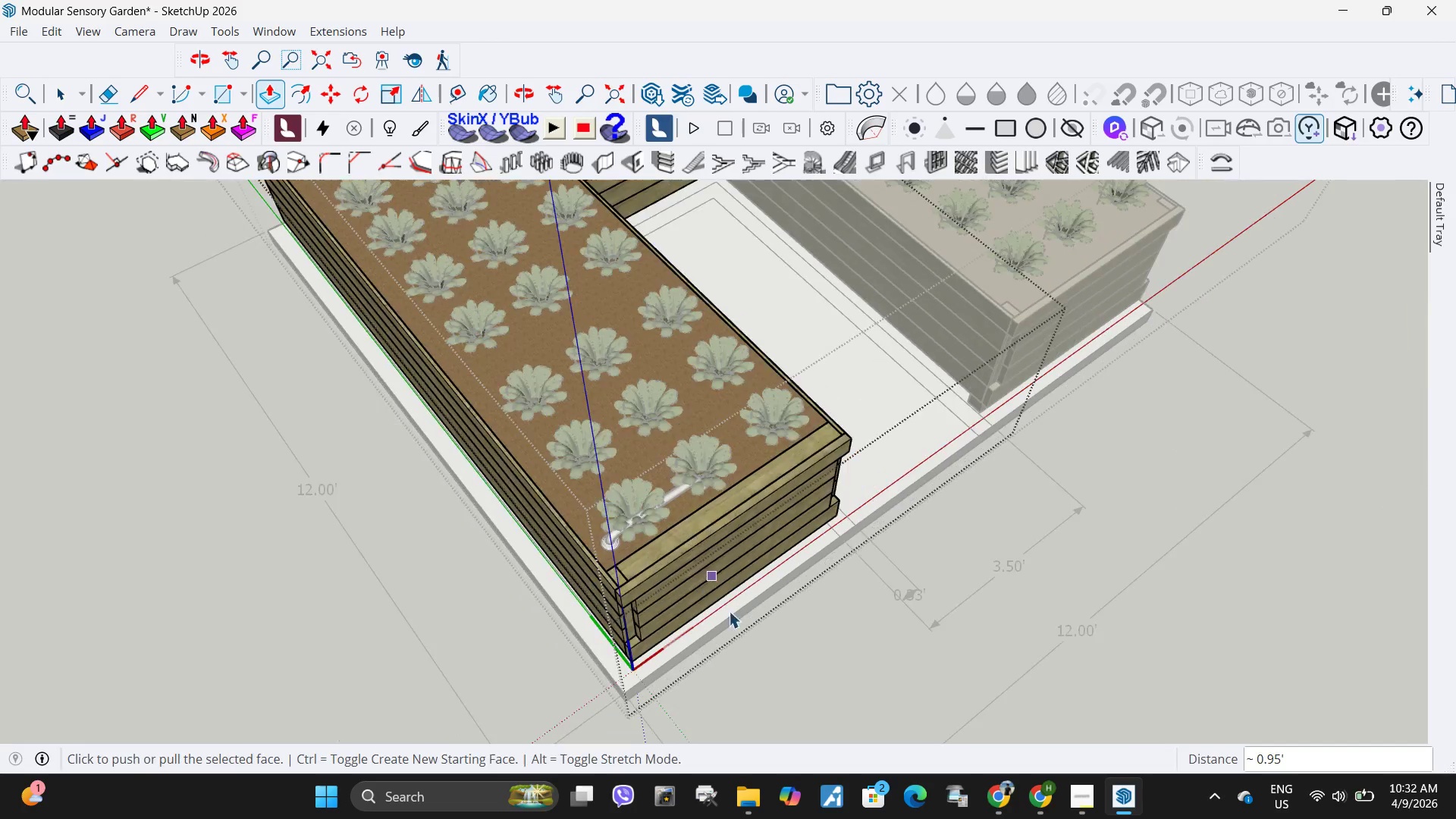 
left_click([773, 676])
 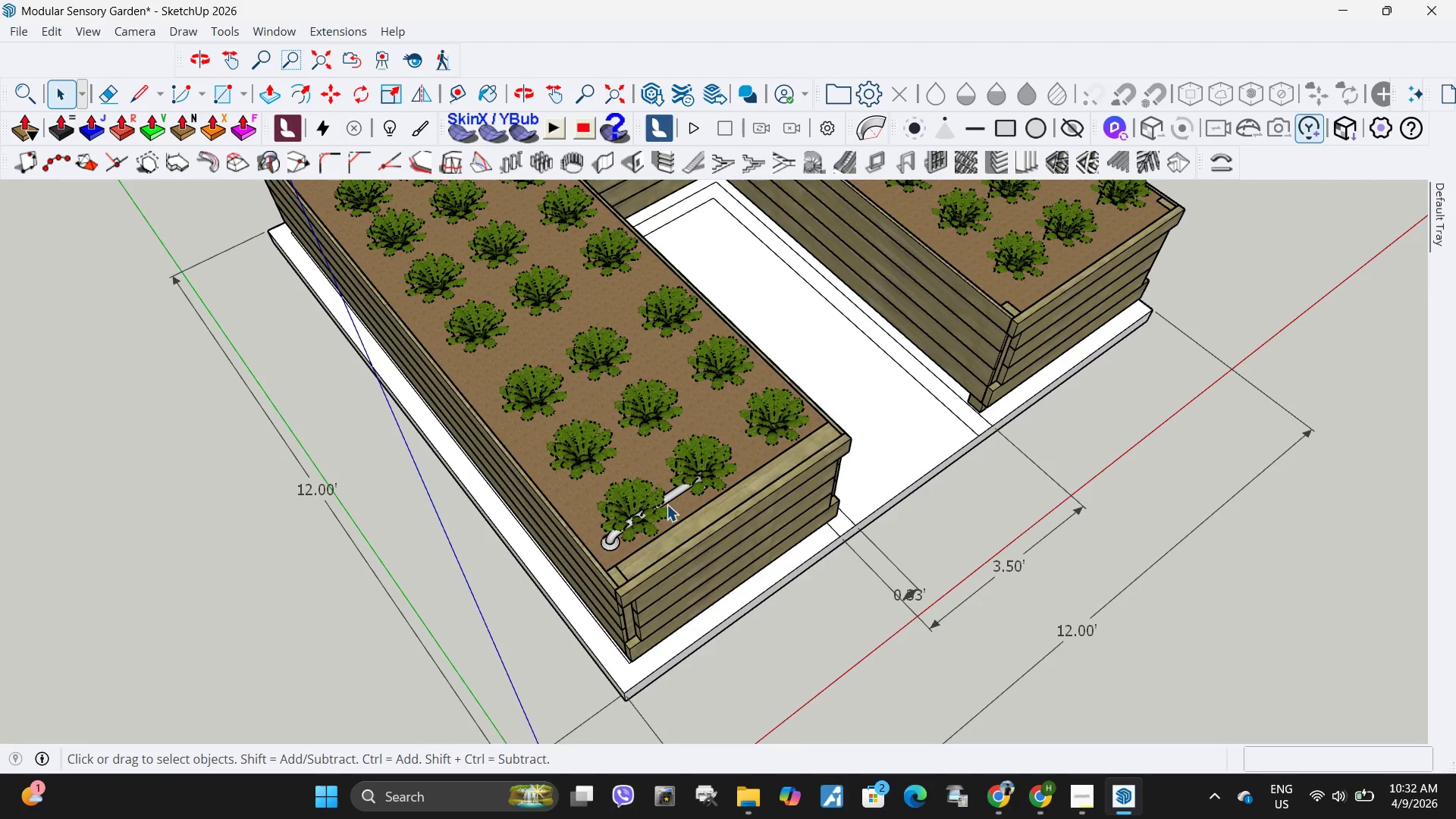 
scroll: coordinate [635, 521], scroll_direction: up, amount: 3.0
 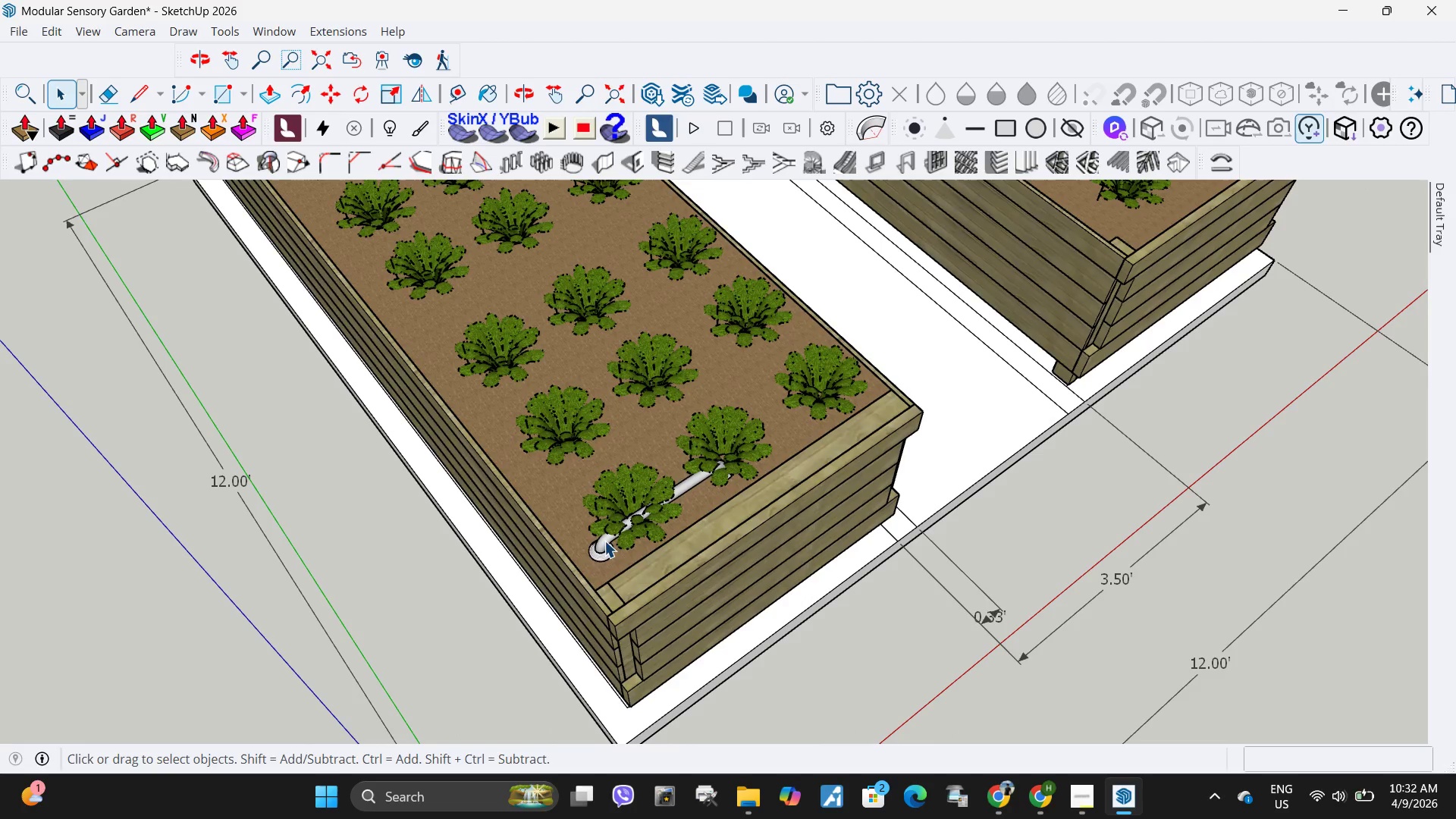 
left_click([604, 541])
 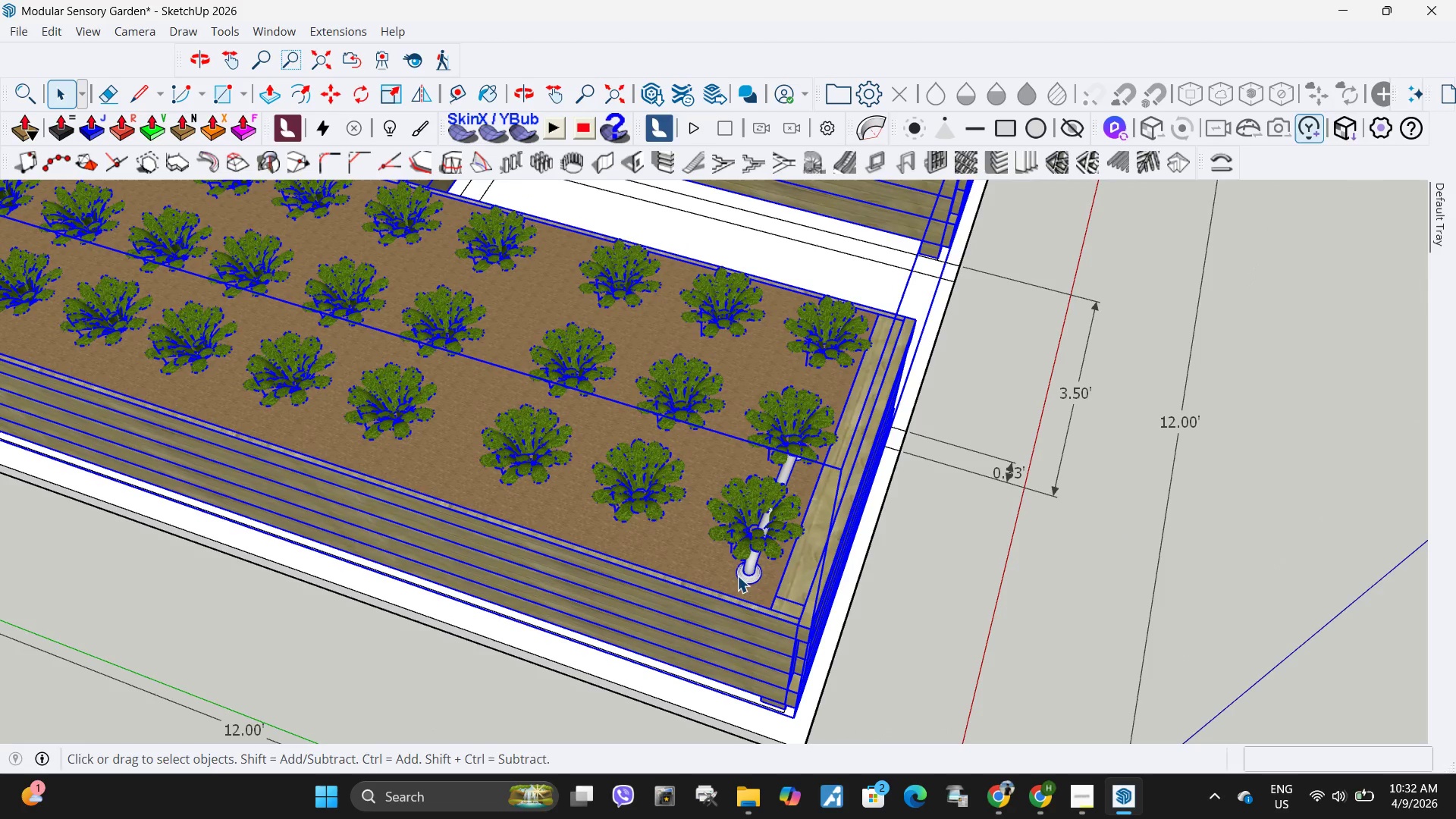 
double_click([746, 576])
 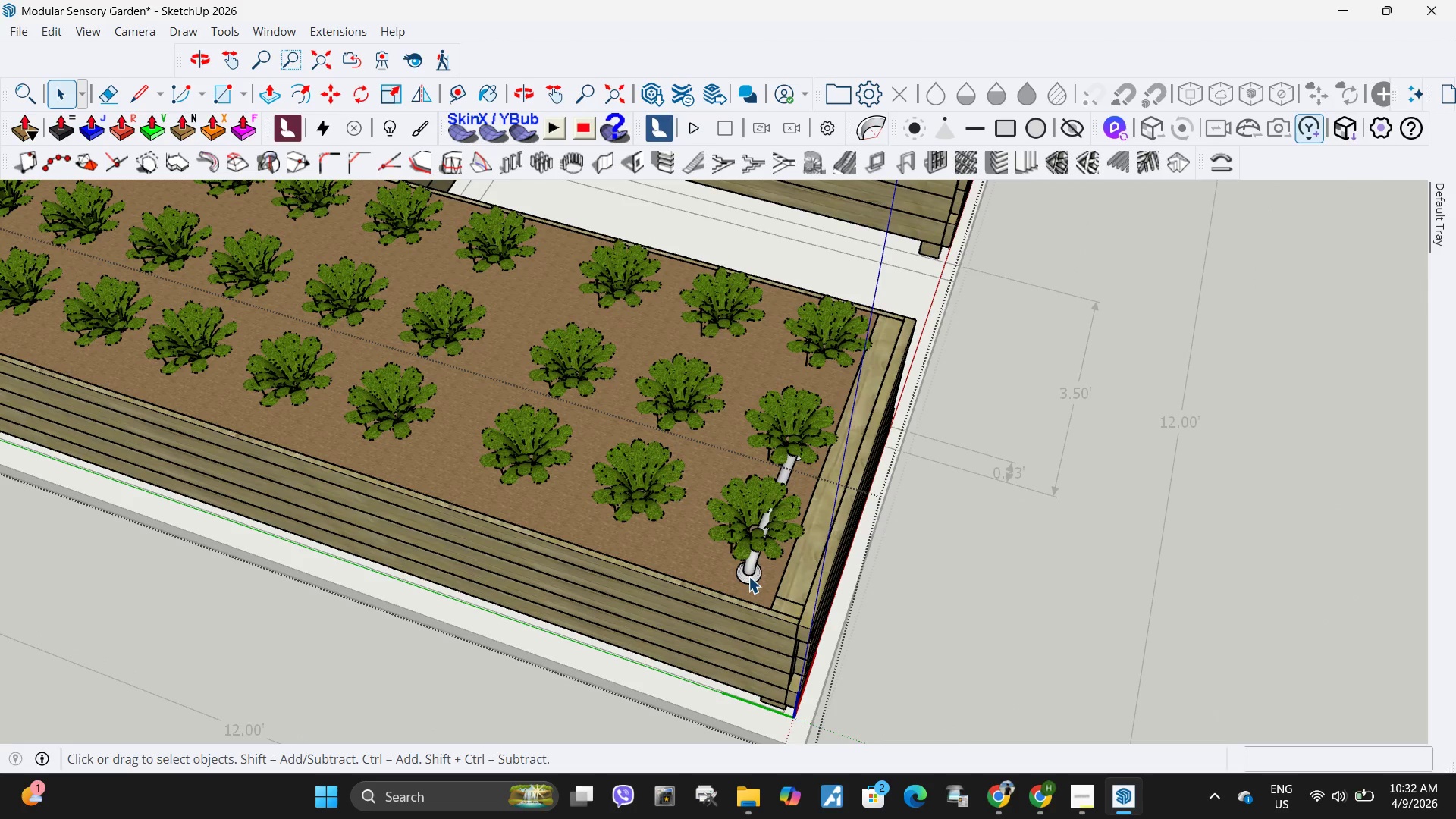 
left_click([748, 576])
 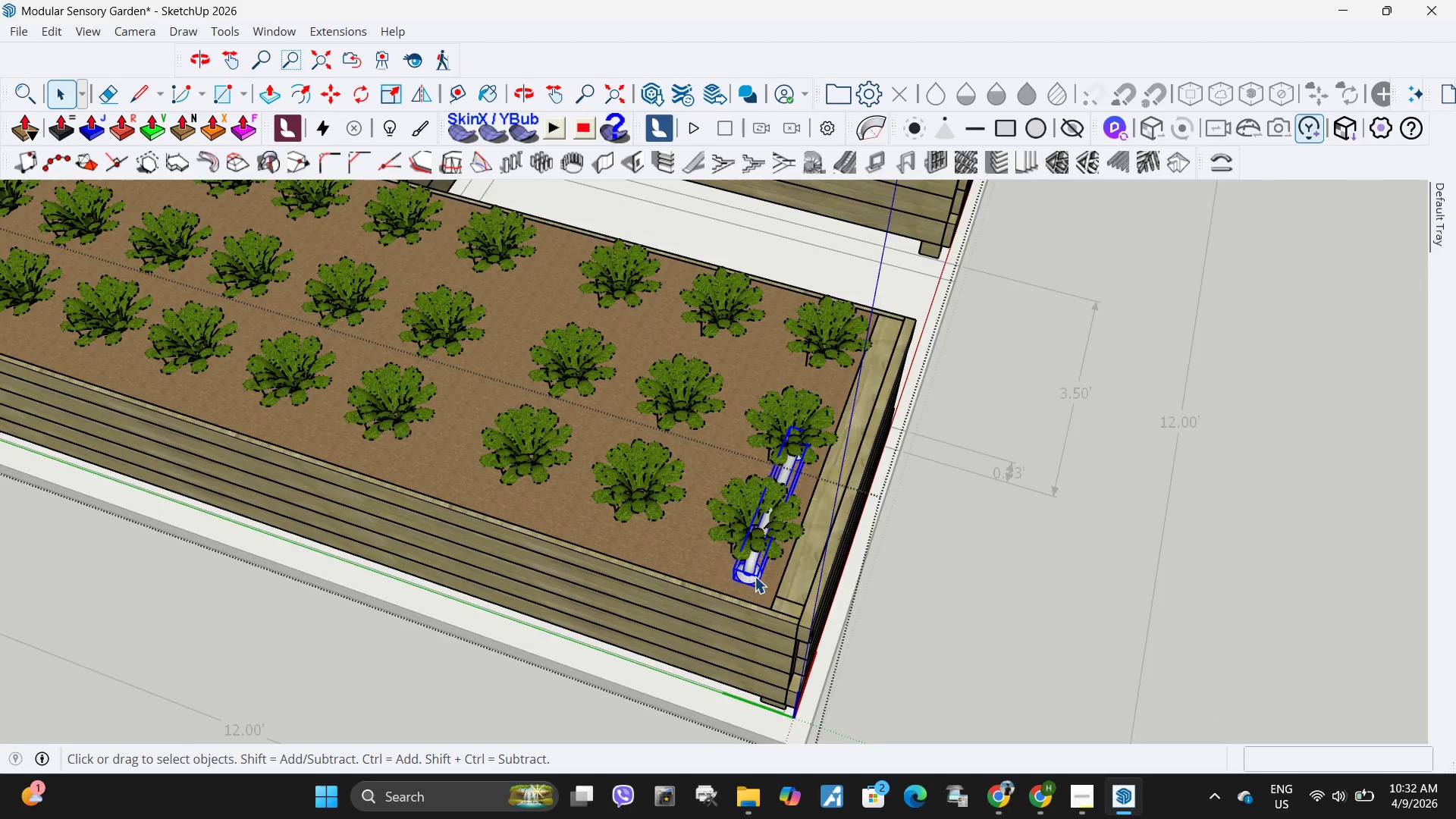 
key(M)
 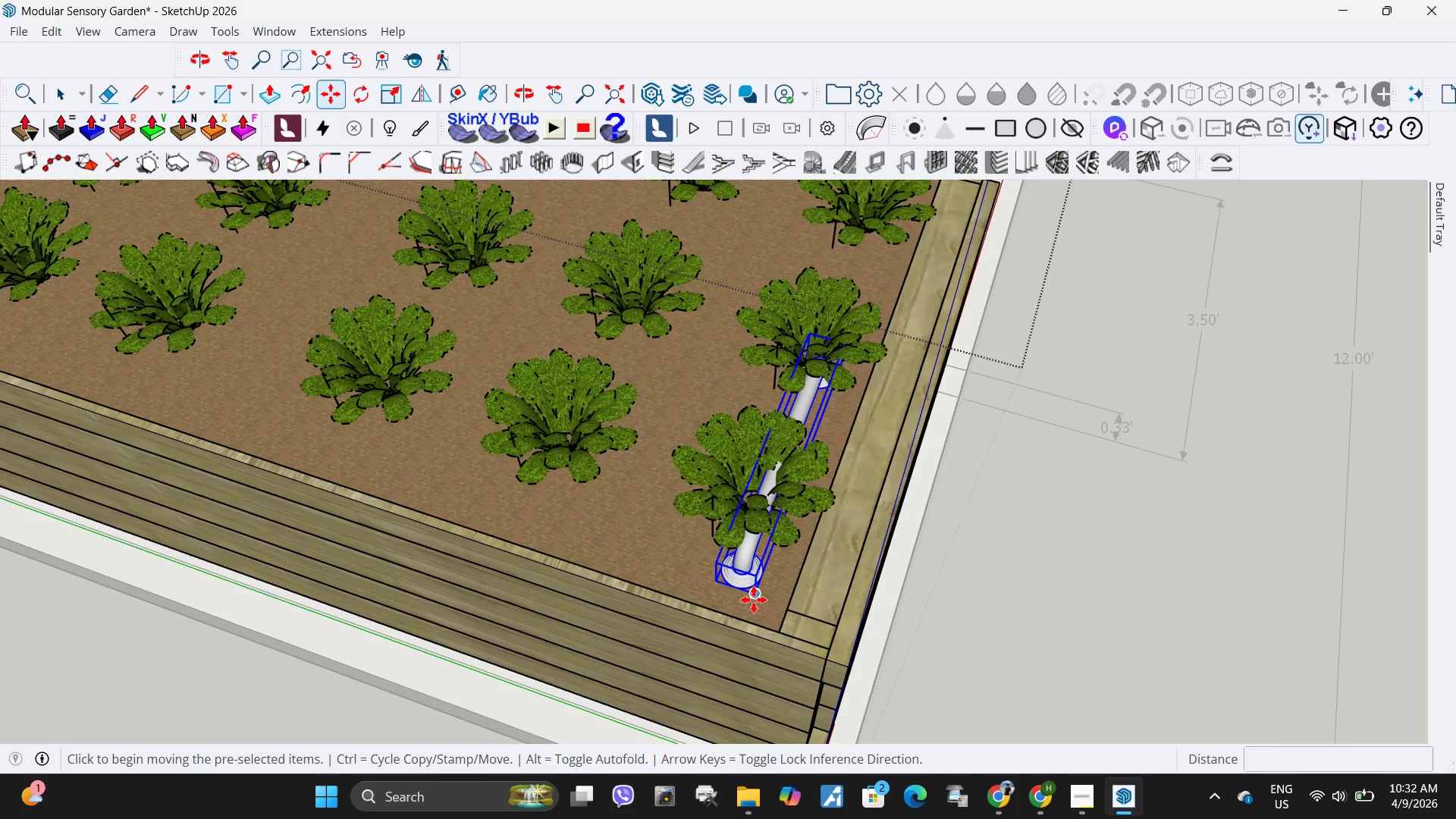 
scroll: coordinate [769, 579], scroll_direction: up, amount: 6.0
 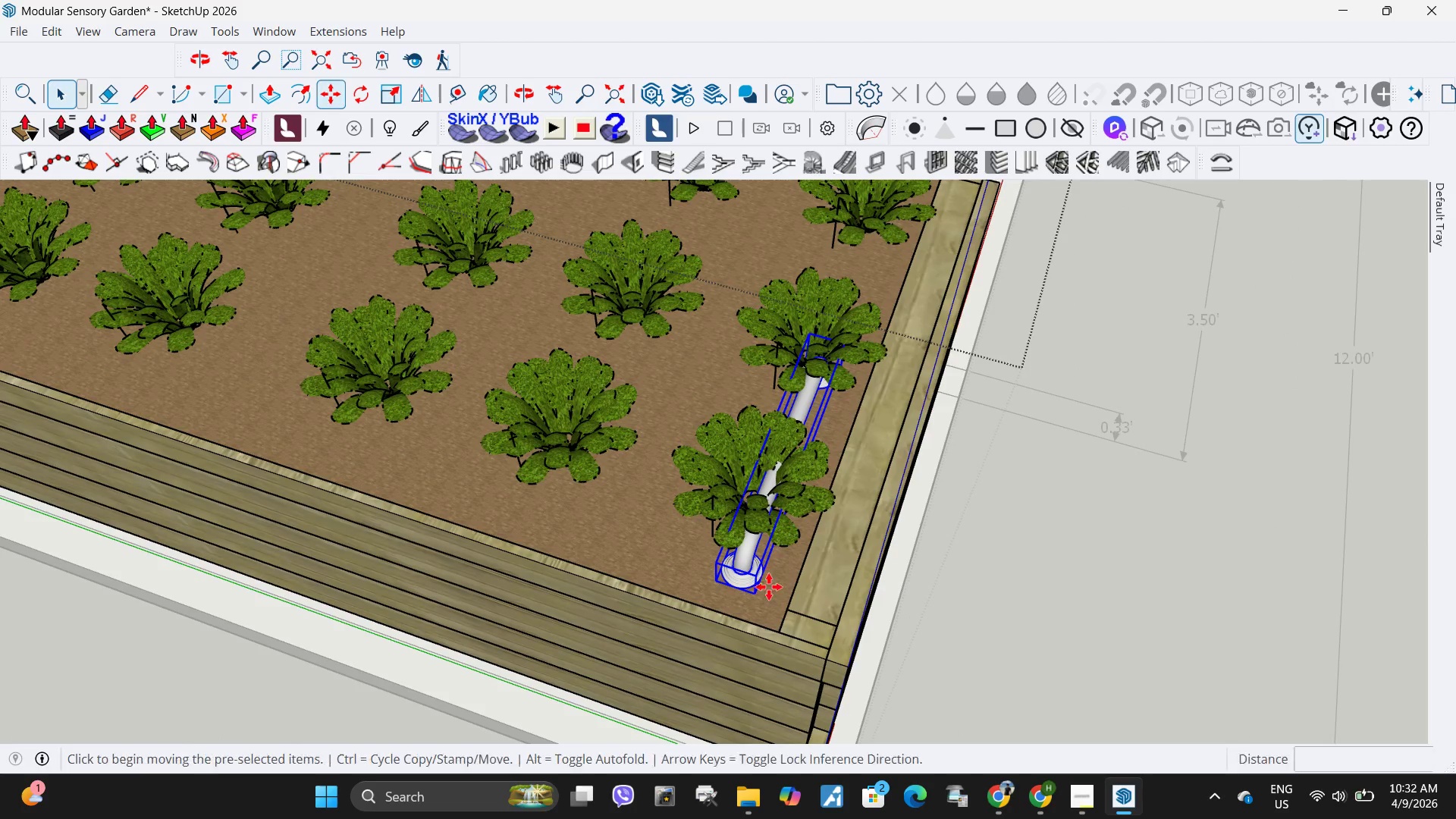 
left_click([754, 600])
 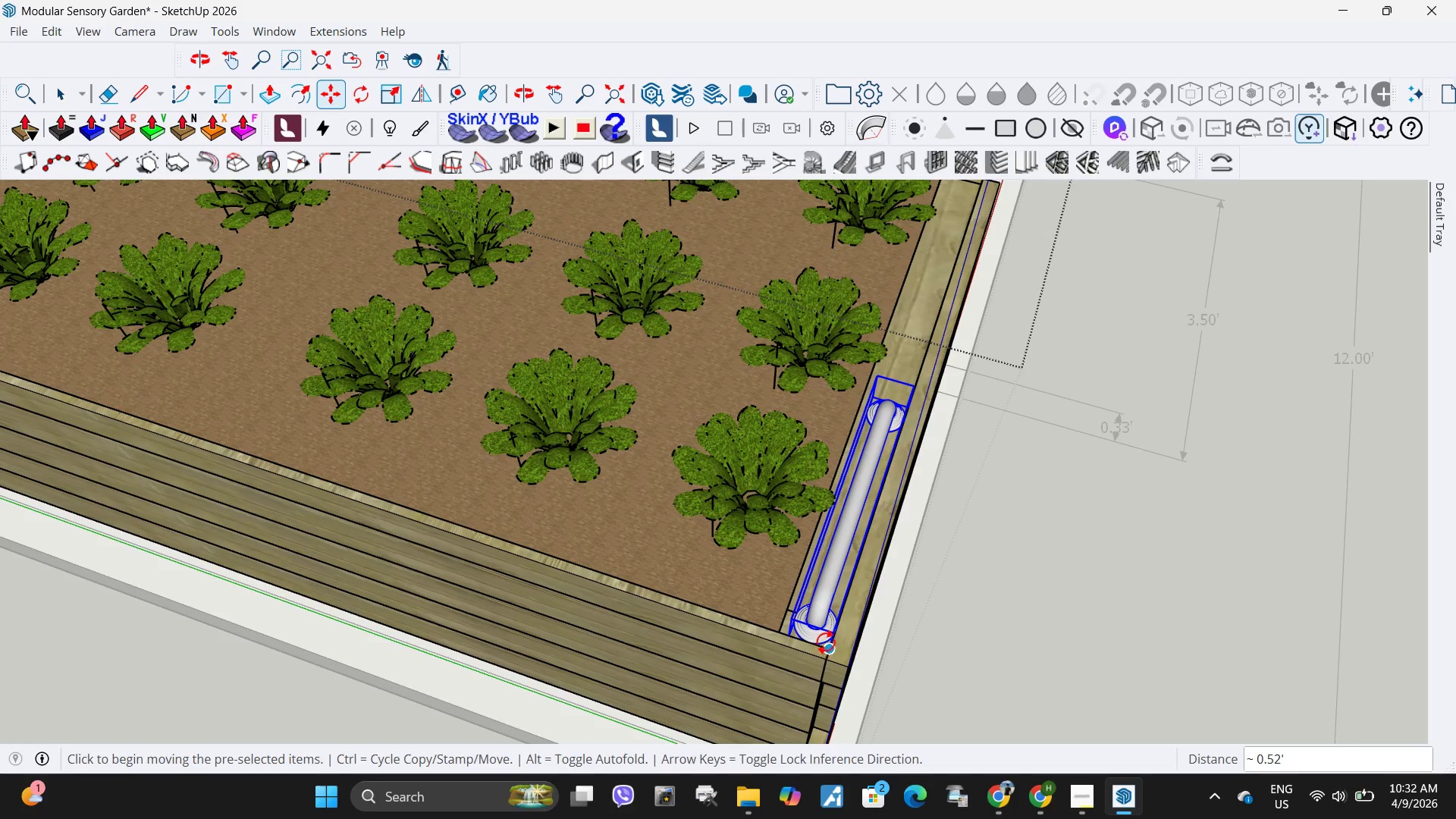 
scroll: coordinate [799, 655], scroll_direction: up, amount: 17.0
 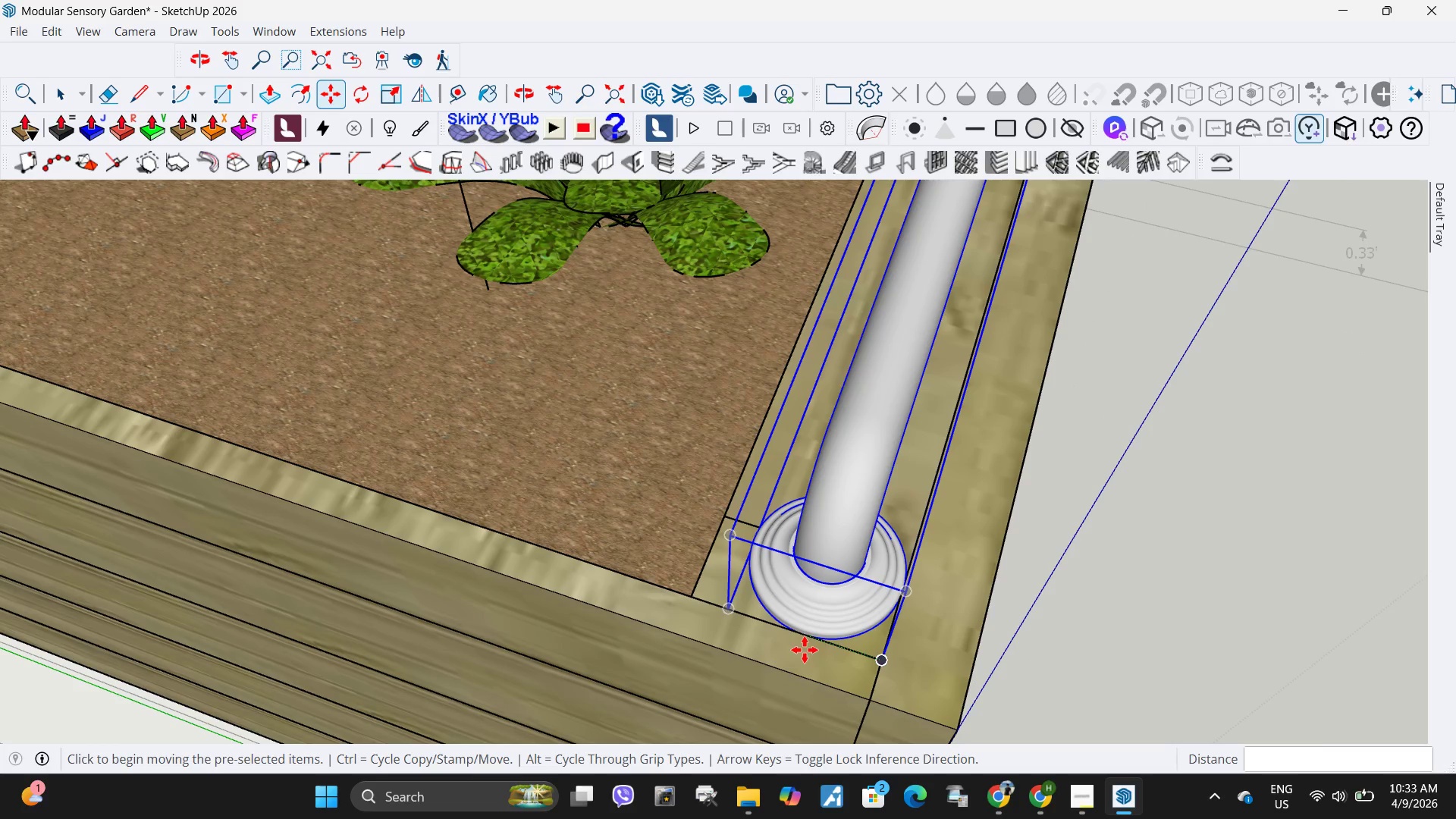 
left_click([822, 623])
 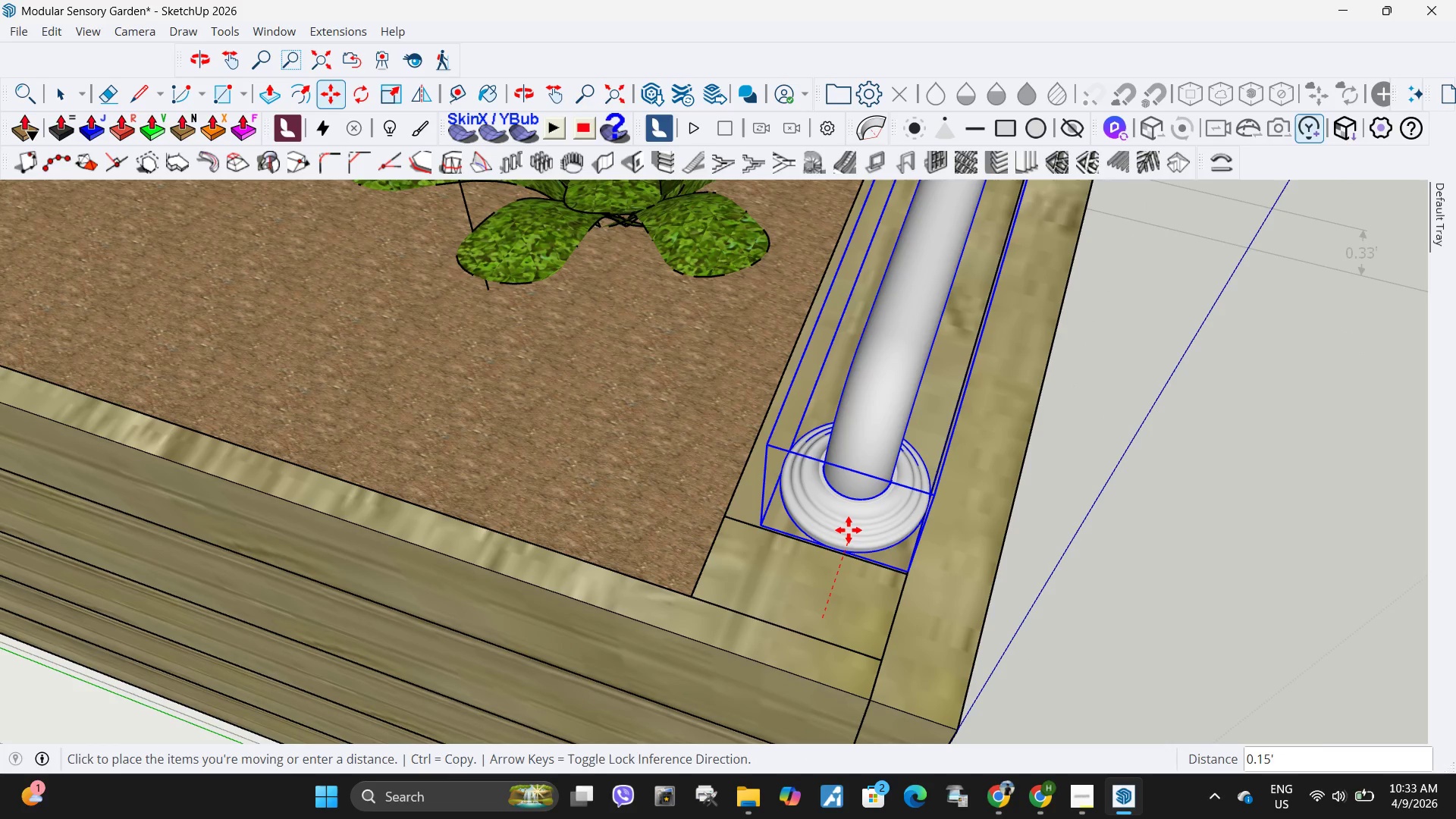 
left_click([849, 530])
 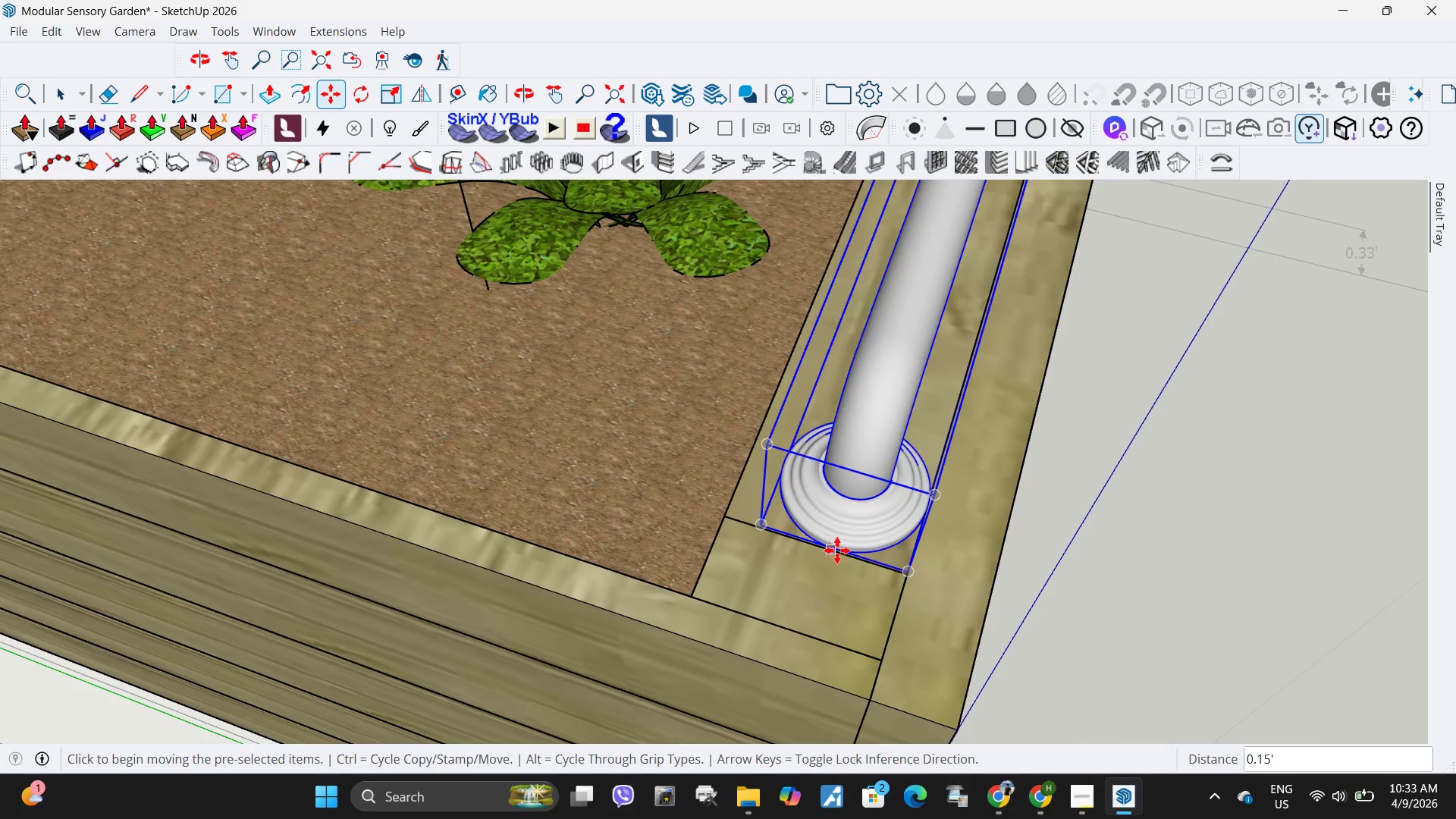 
scroll: coordinate [855, 499], scroll_direction: up, amount: 9.0
 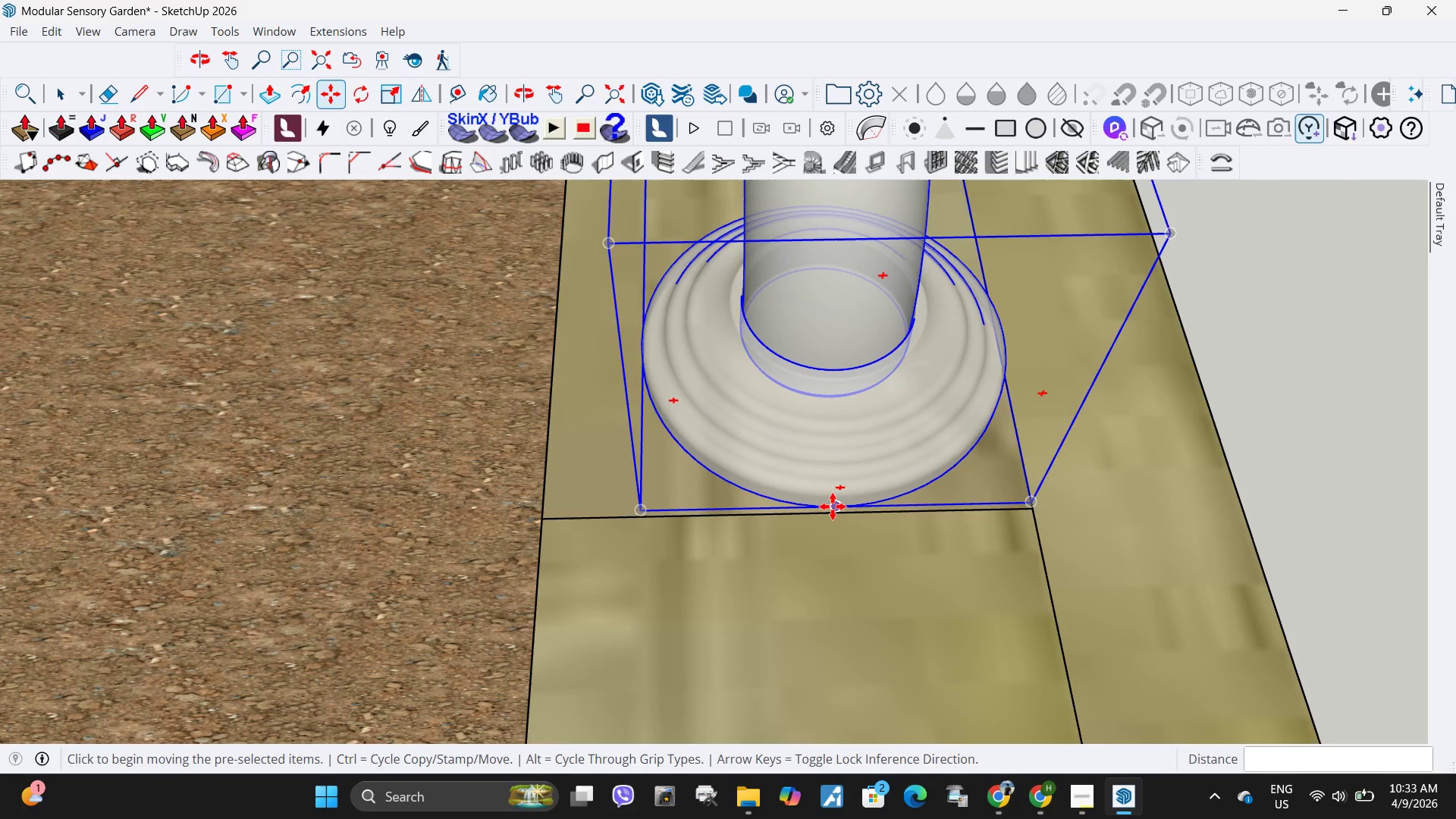 
left_click([833, 507])
 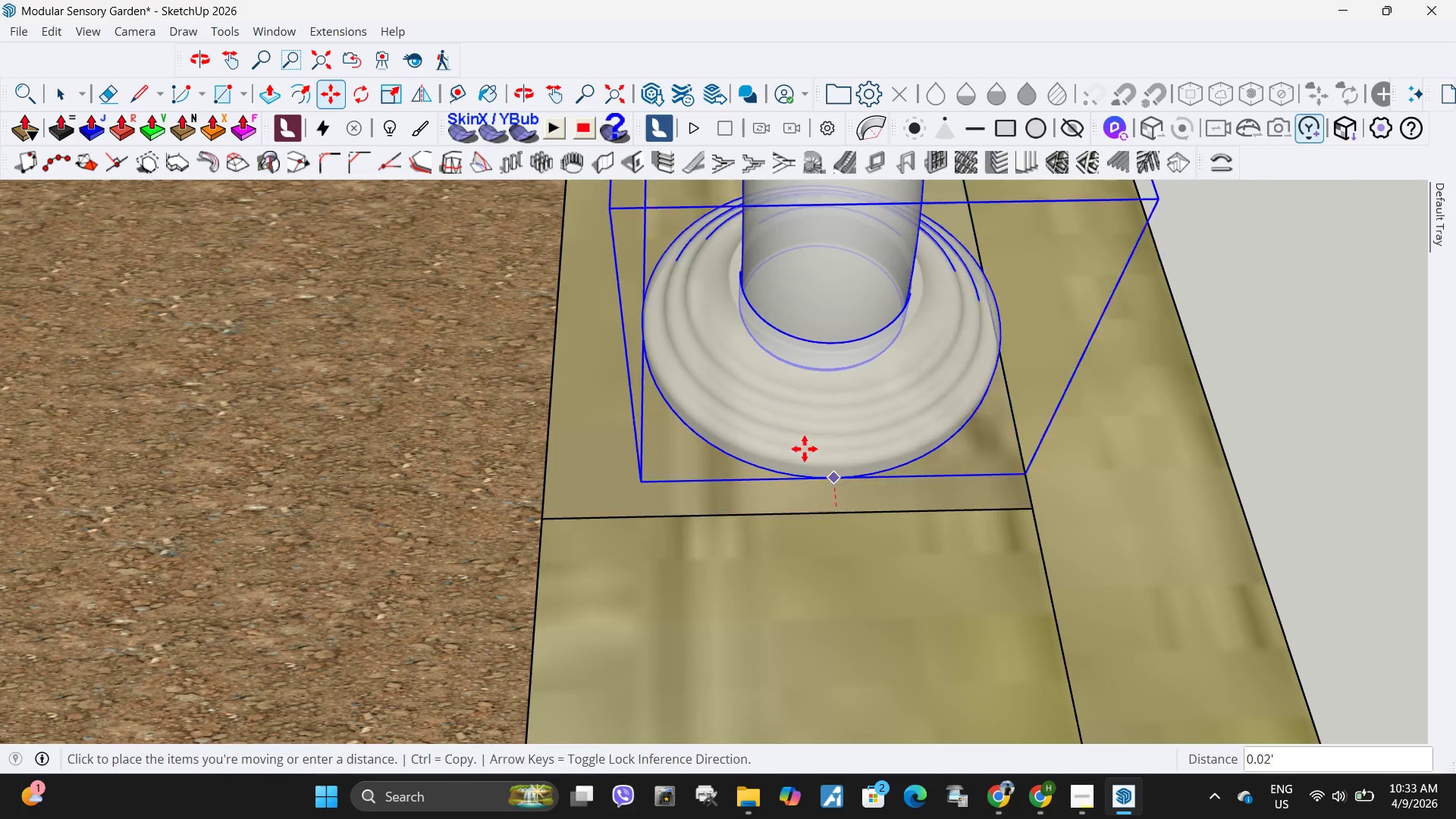 
scroll: coordinate [786, 453], scroll_direction: down, amount: 4.0
 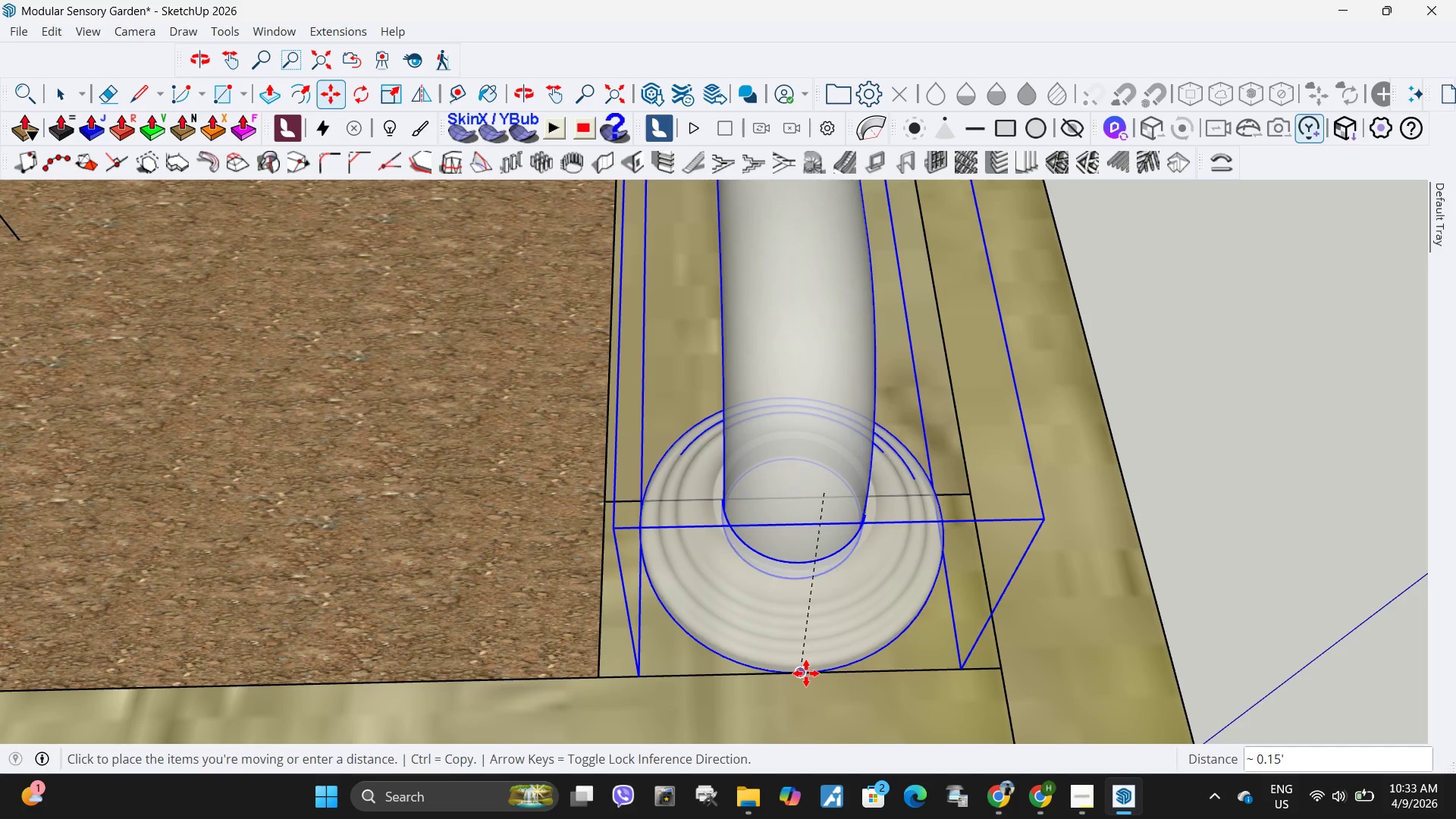 
left_click([805, 673])
 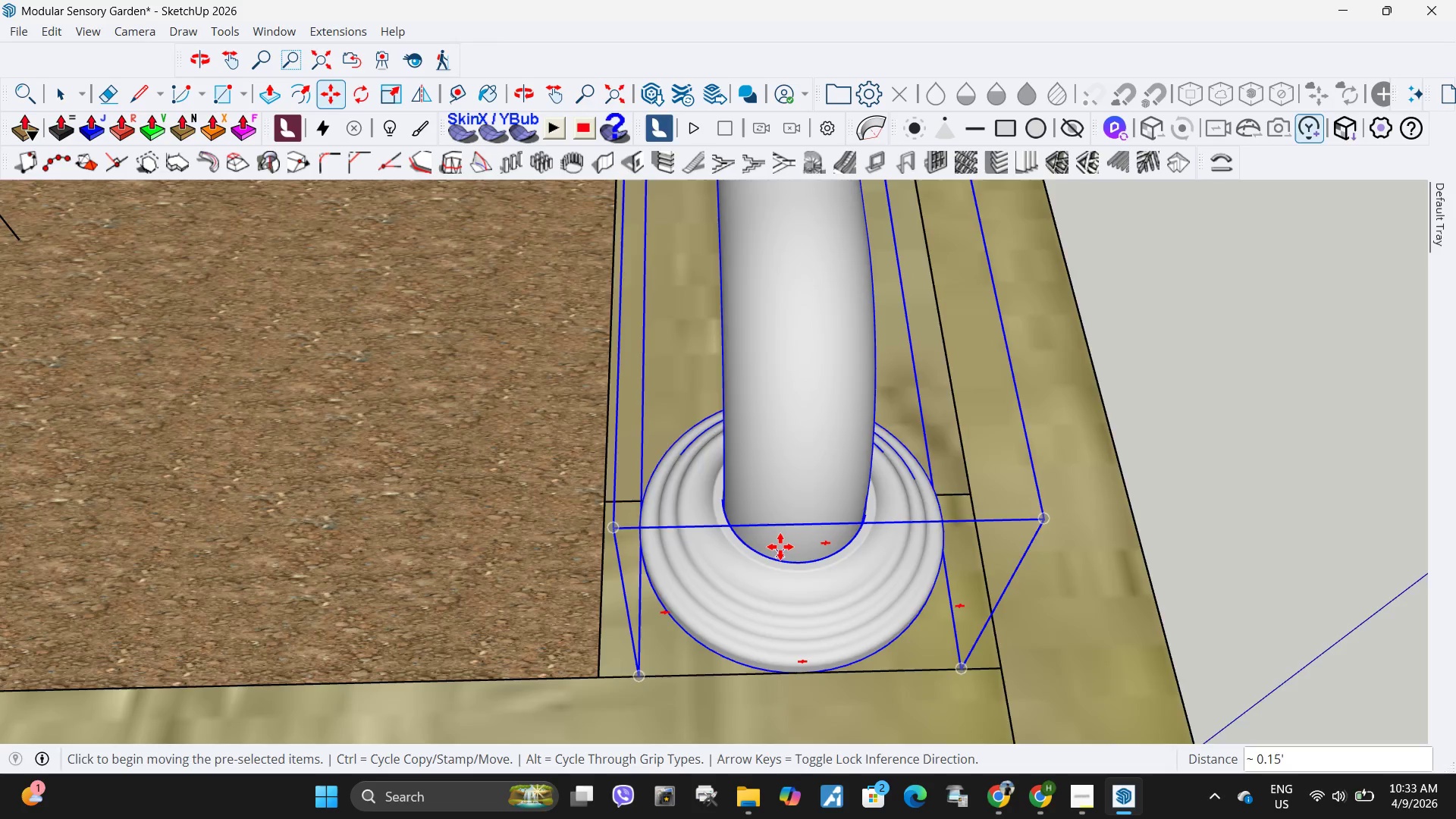 
scroll: coordinate [529, 415], scroll_direction: down, amount: 22.0
 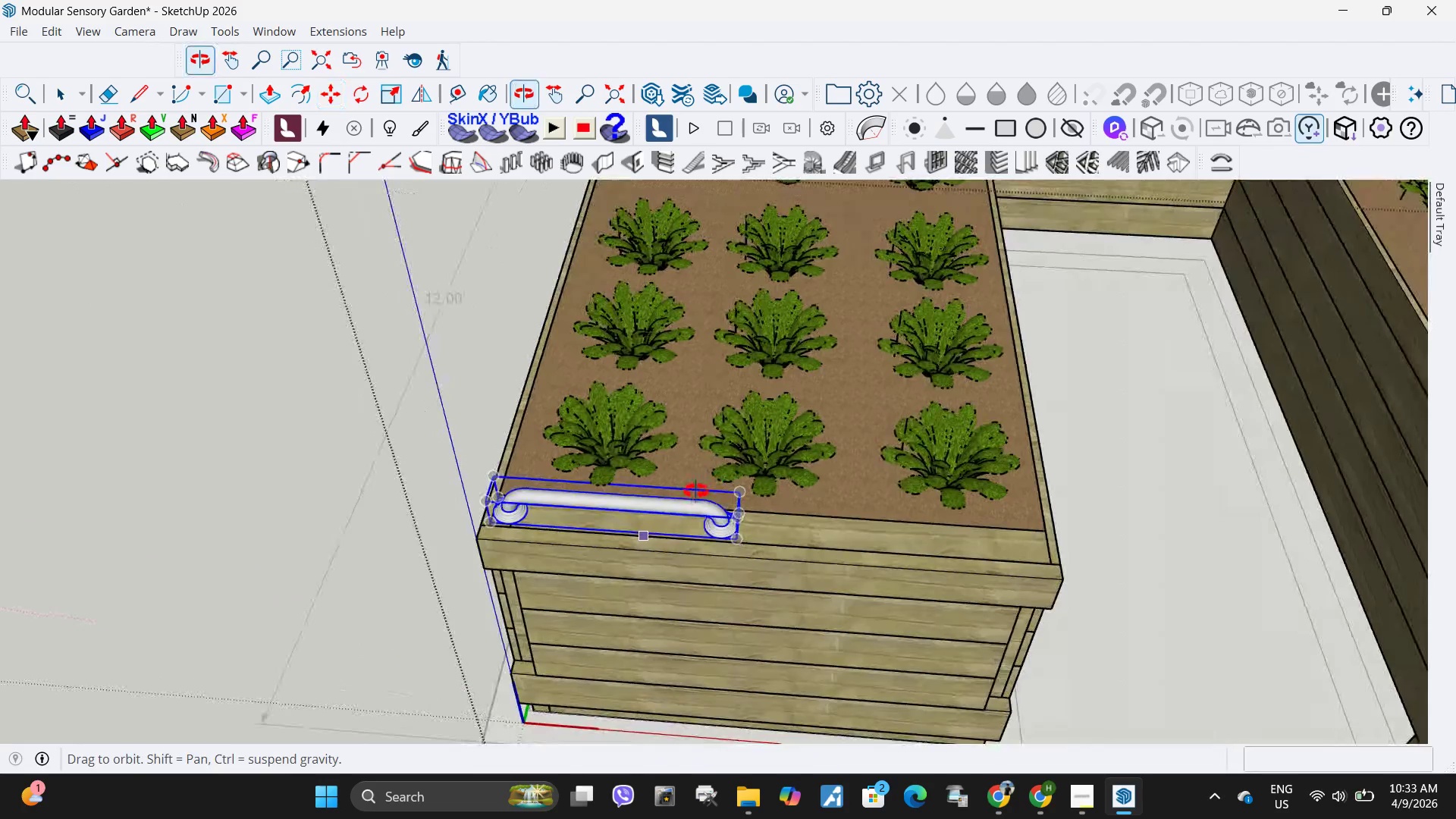 
key(Space)
 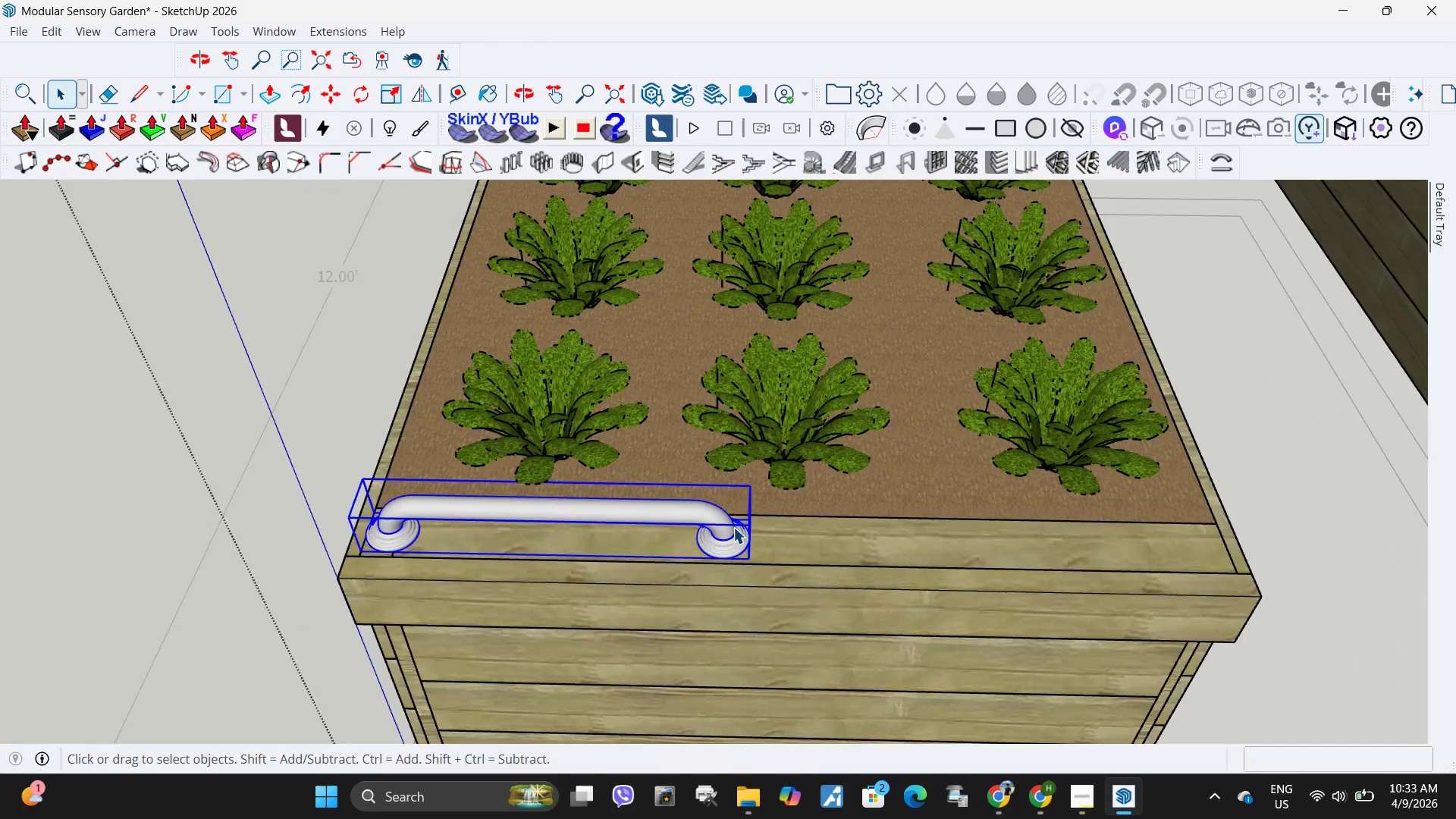 
scroll: coordinate [752, 485], scroll_direction: up, amount: 4.0
 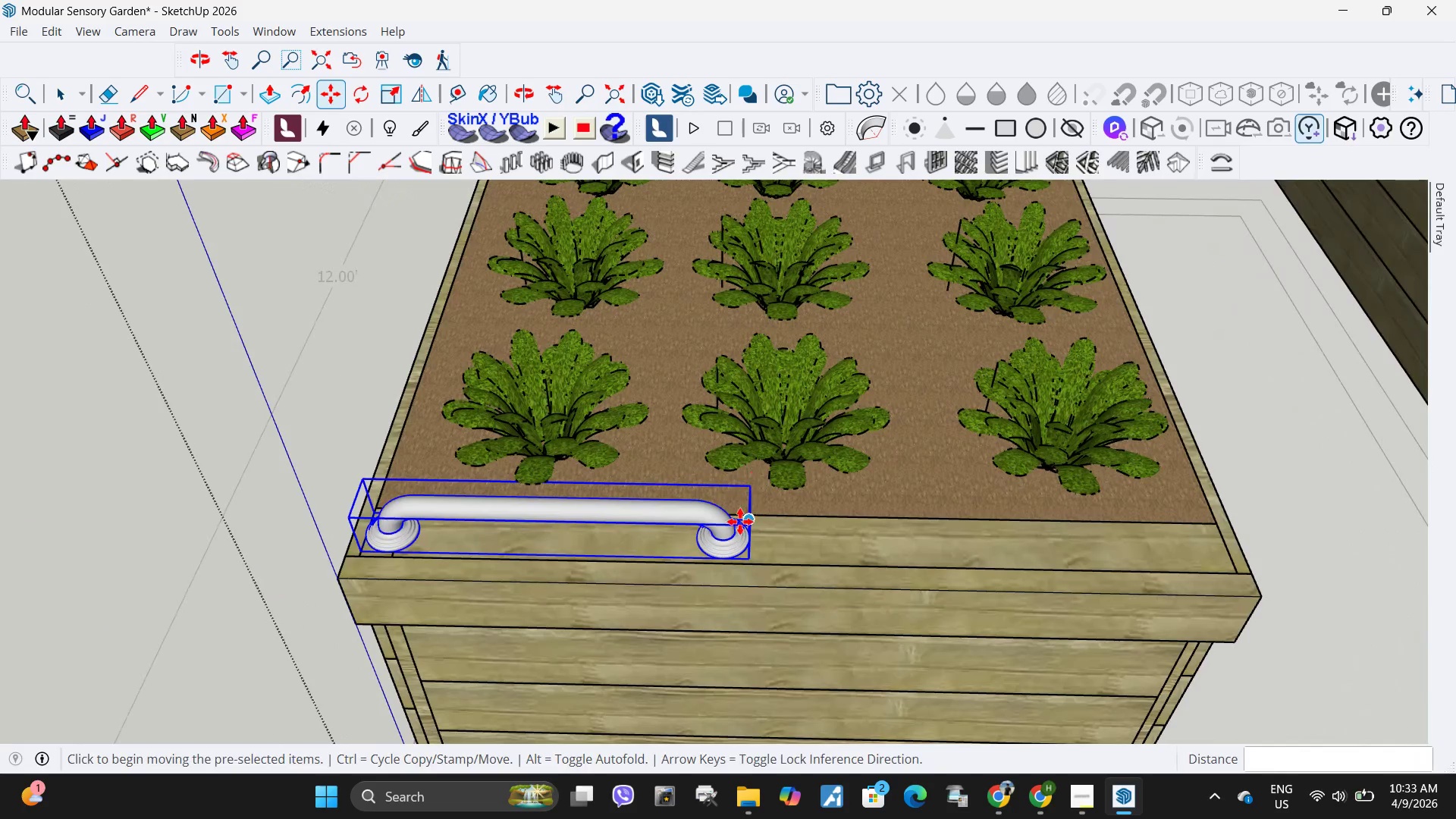 
double_click([733, 527])
 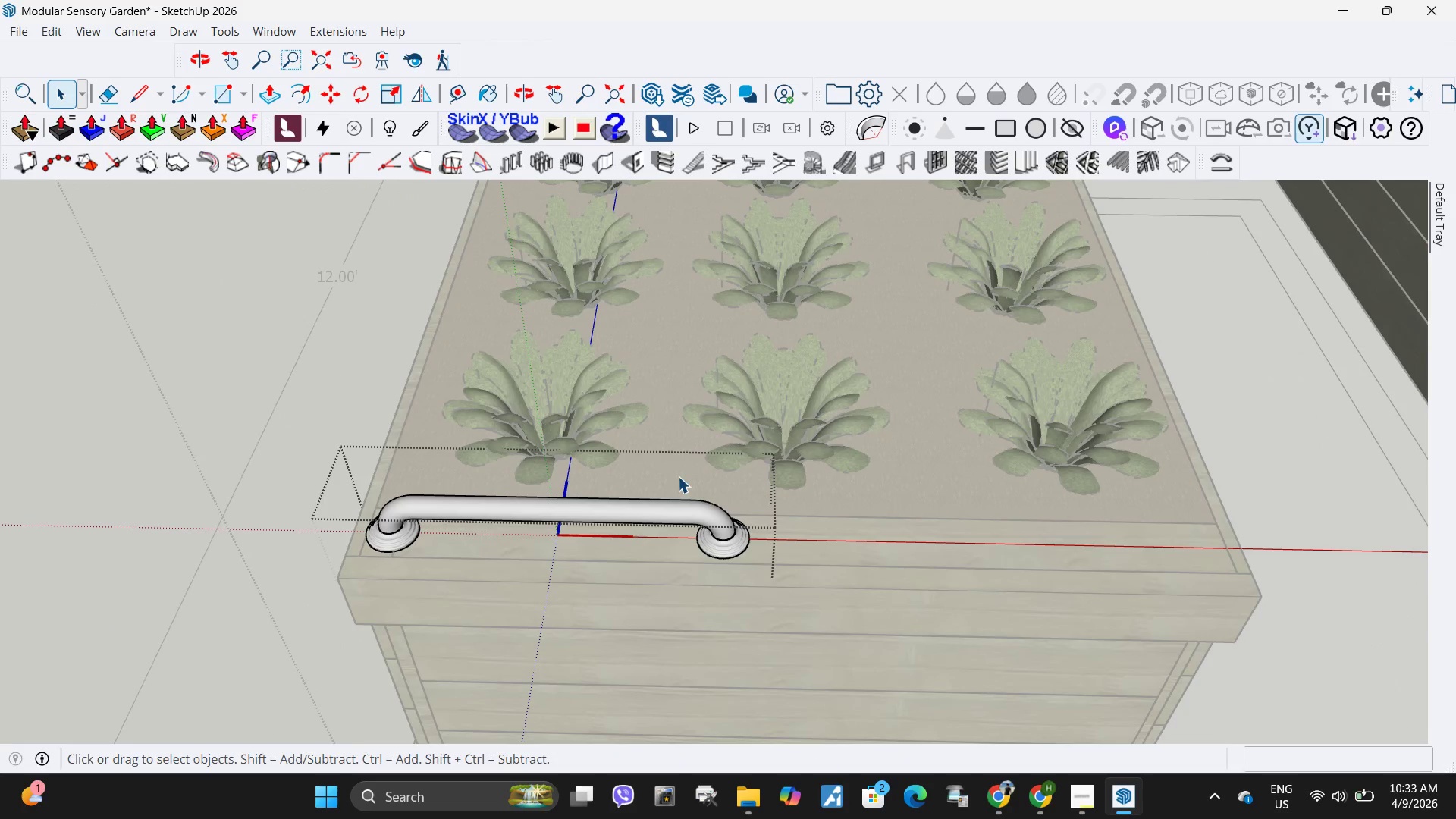 
left_click_drag(start_coordinate=[677, 476], to_coordinate=[822, 655])
 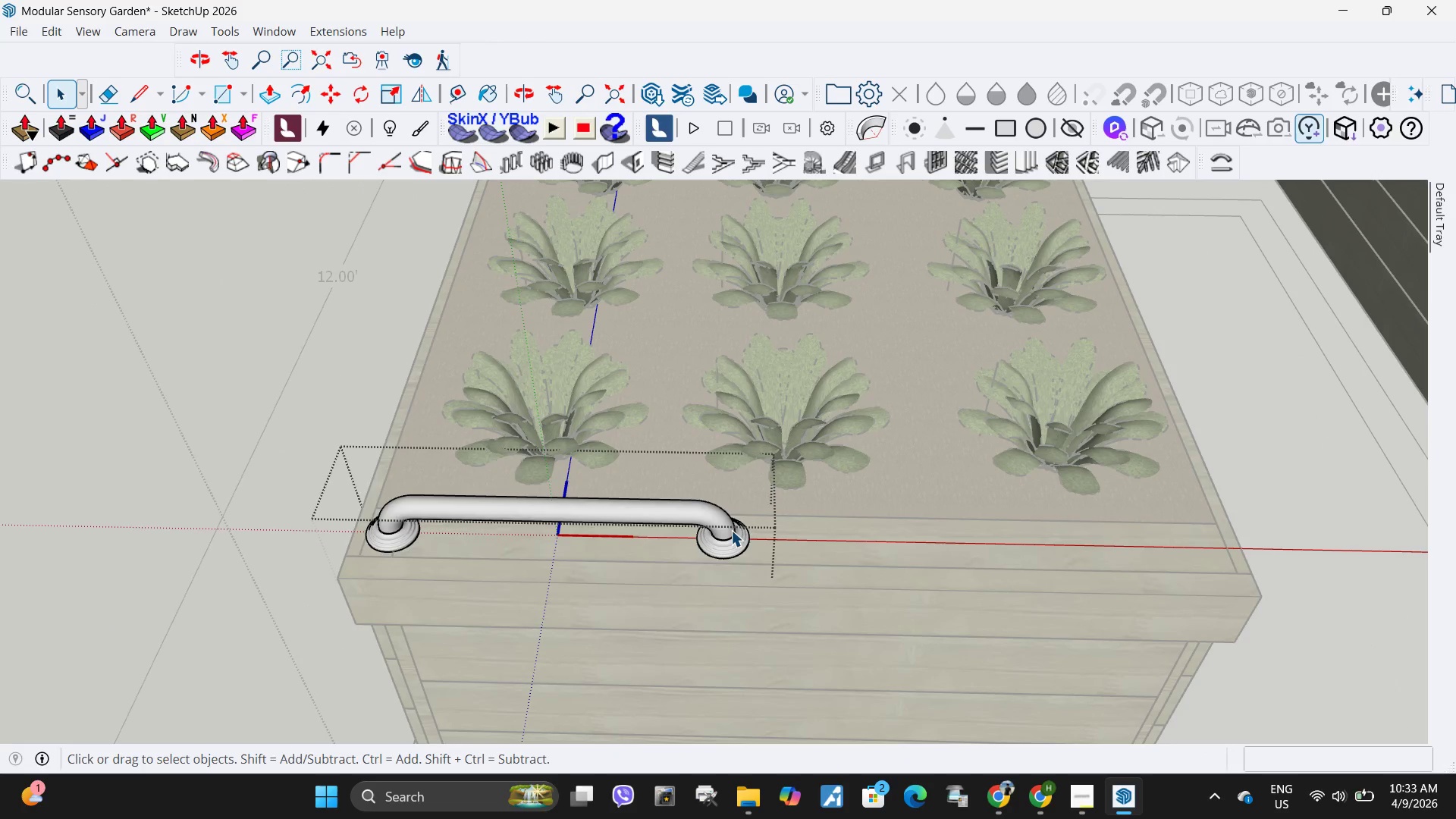 
double_click([731, 530])
 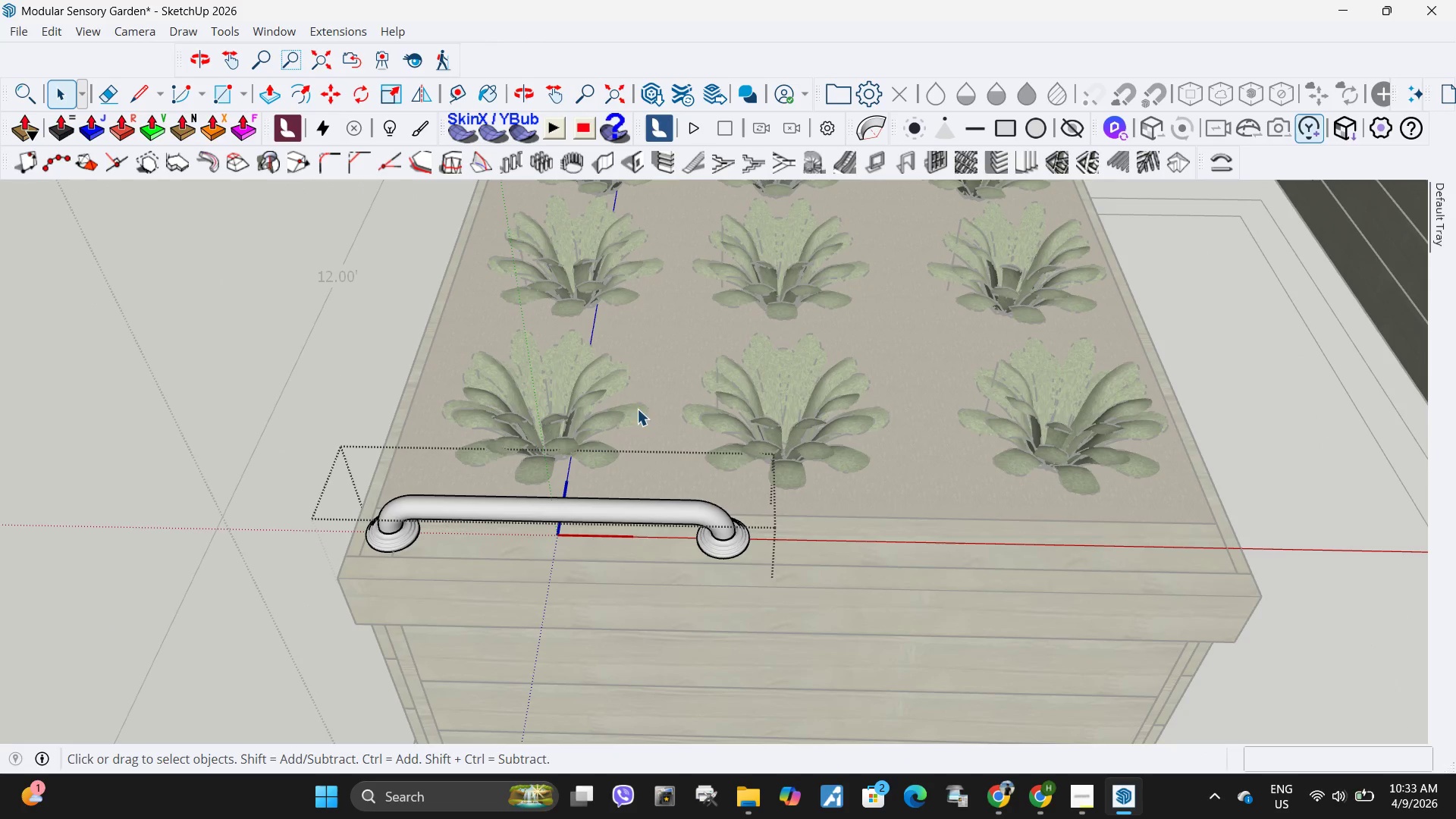 
left_click_drag(start_coordinate=[637, 409], to_coordinate=[788, 632])
 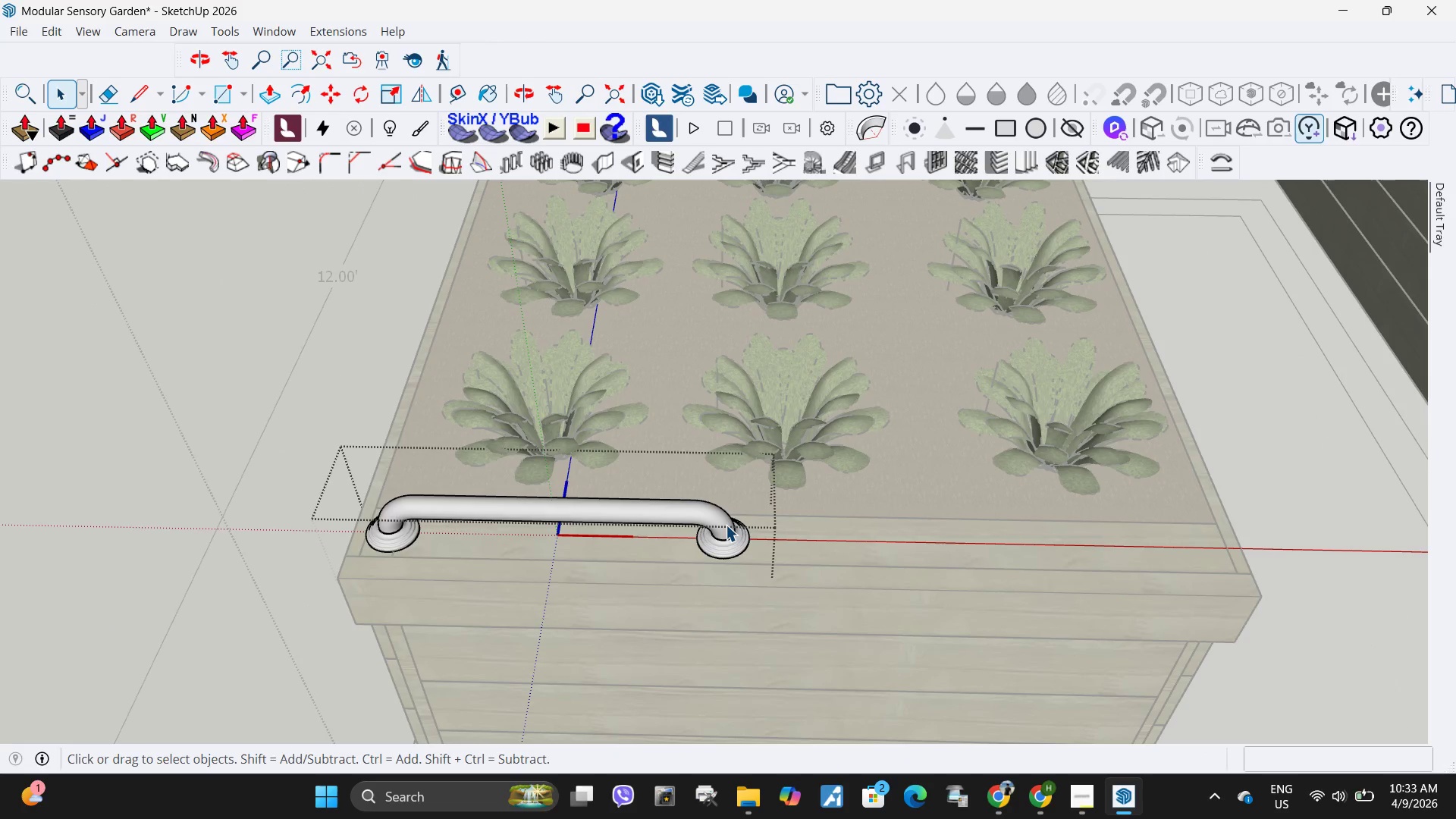 
double_click([726, 525])
 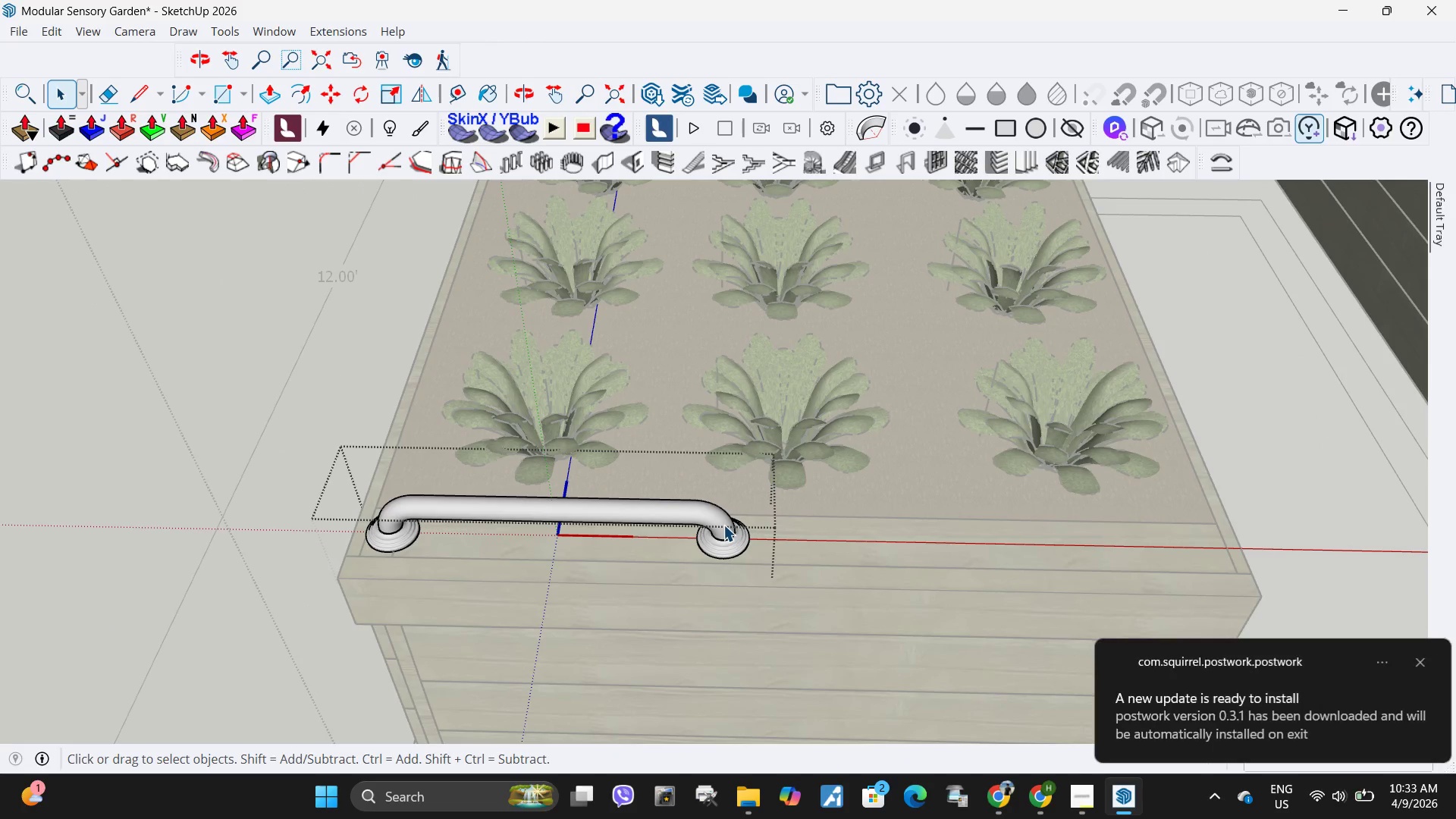 
triple_click([723, 525])
 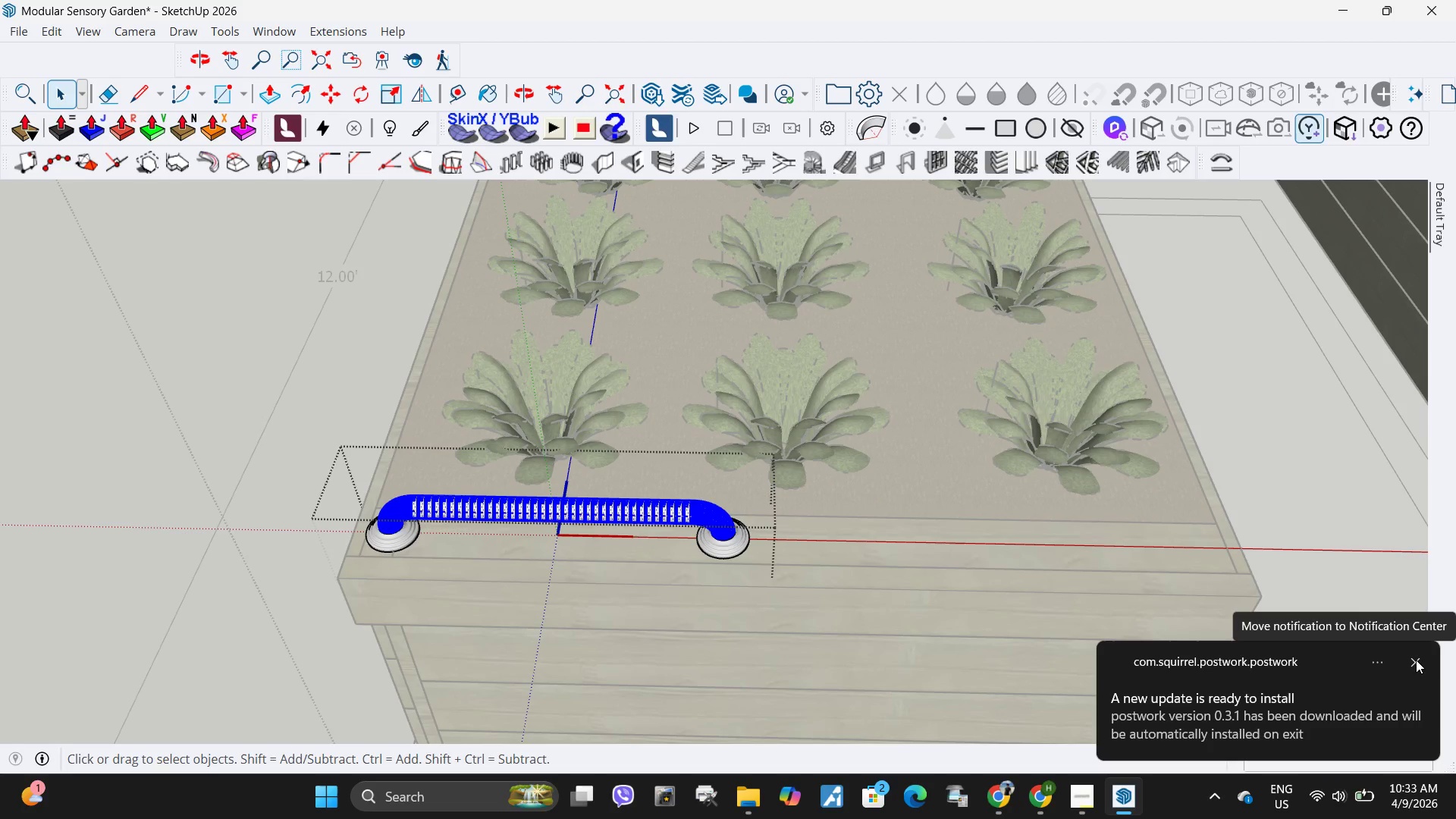 
wait(7.45)
 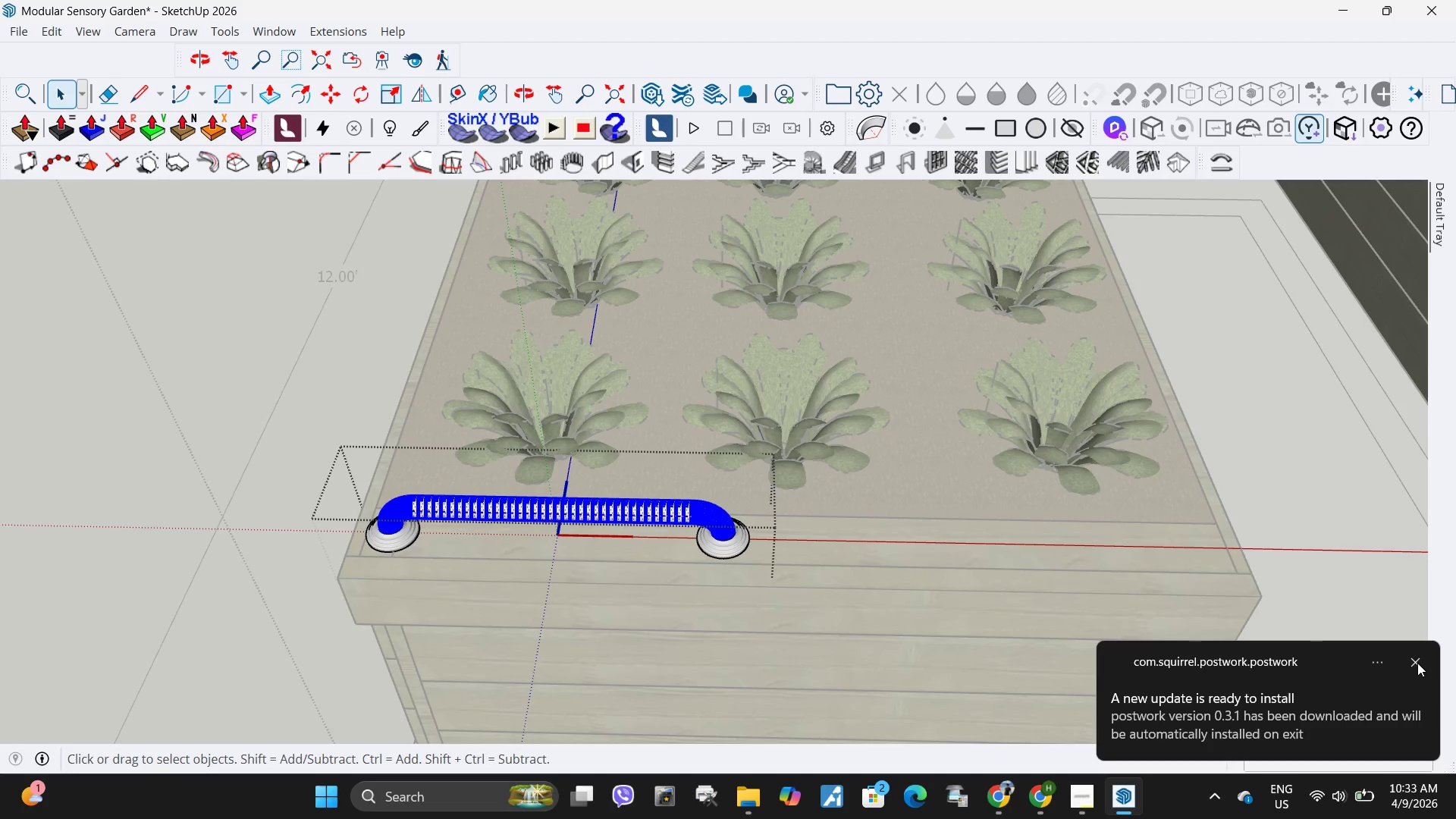 
left_click([1416, 658])
 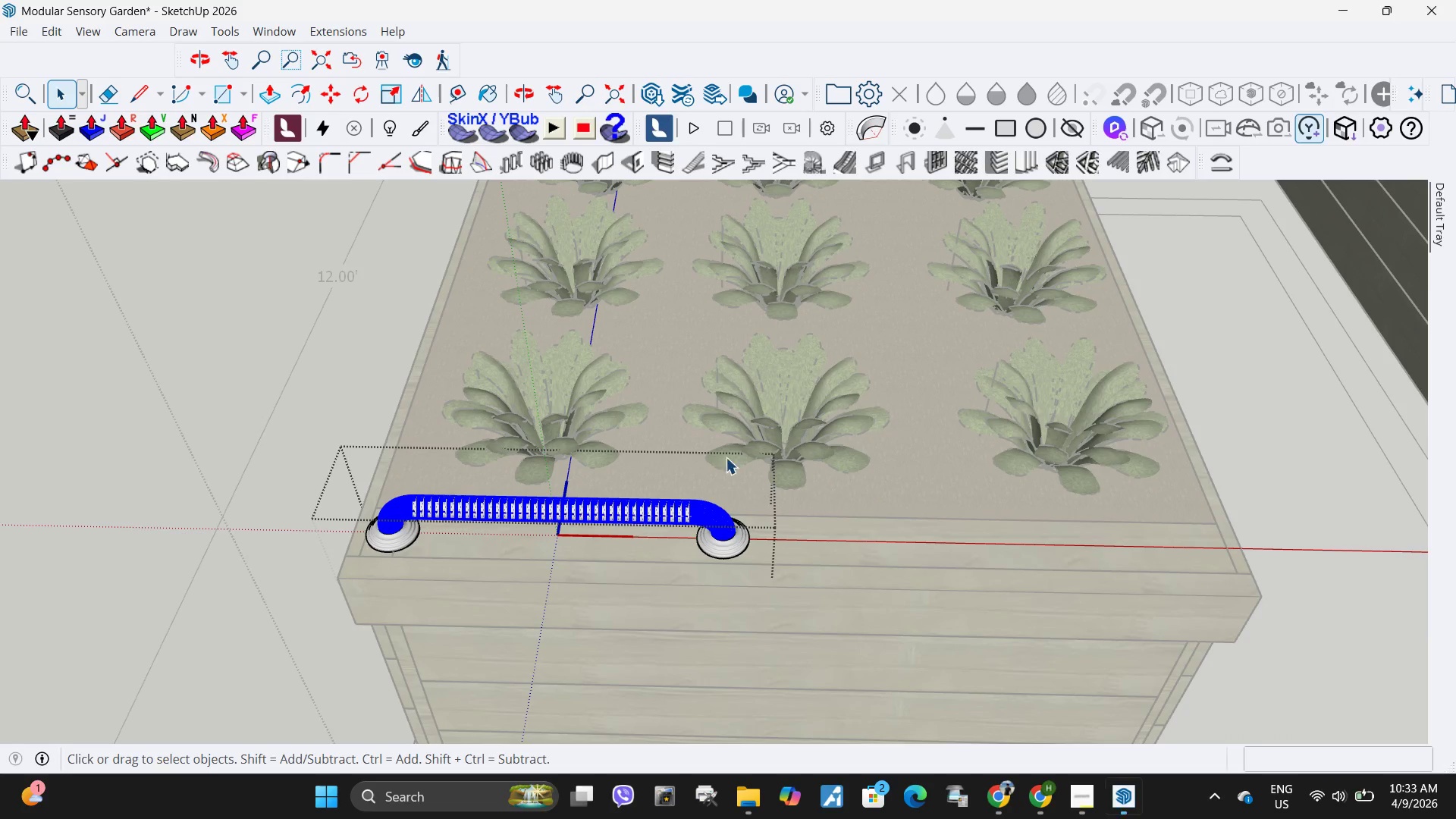 
left_click_drag(start_coordinate=[663, 444], to_coordinate=[836, 642])
 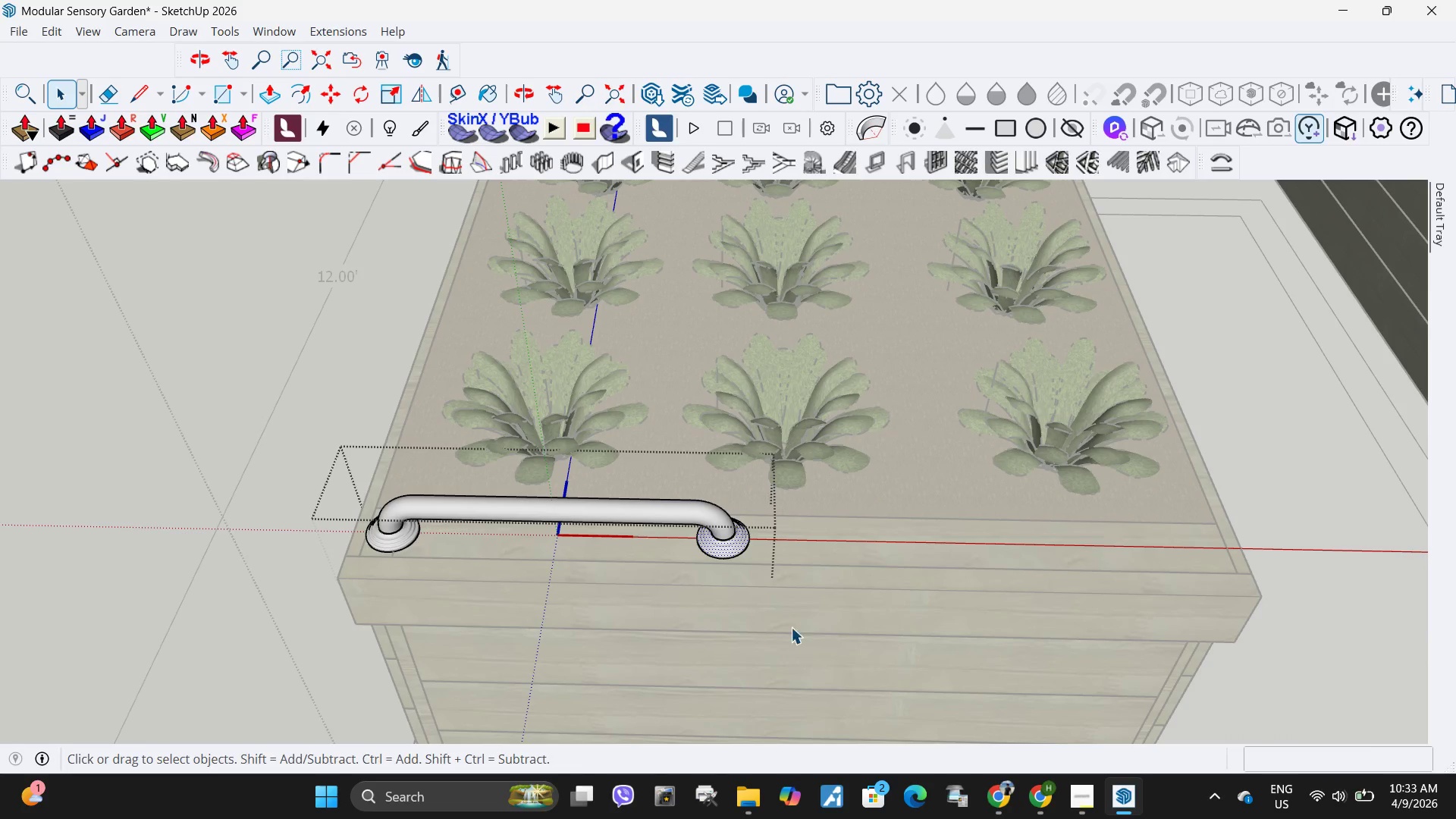 
key(M)
 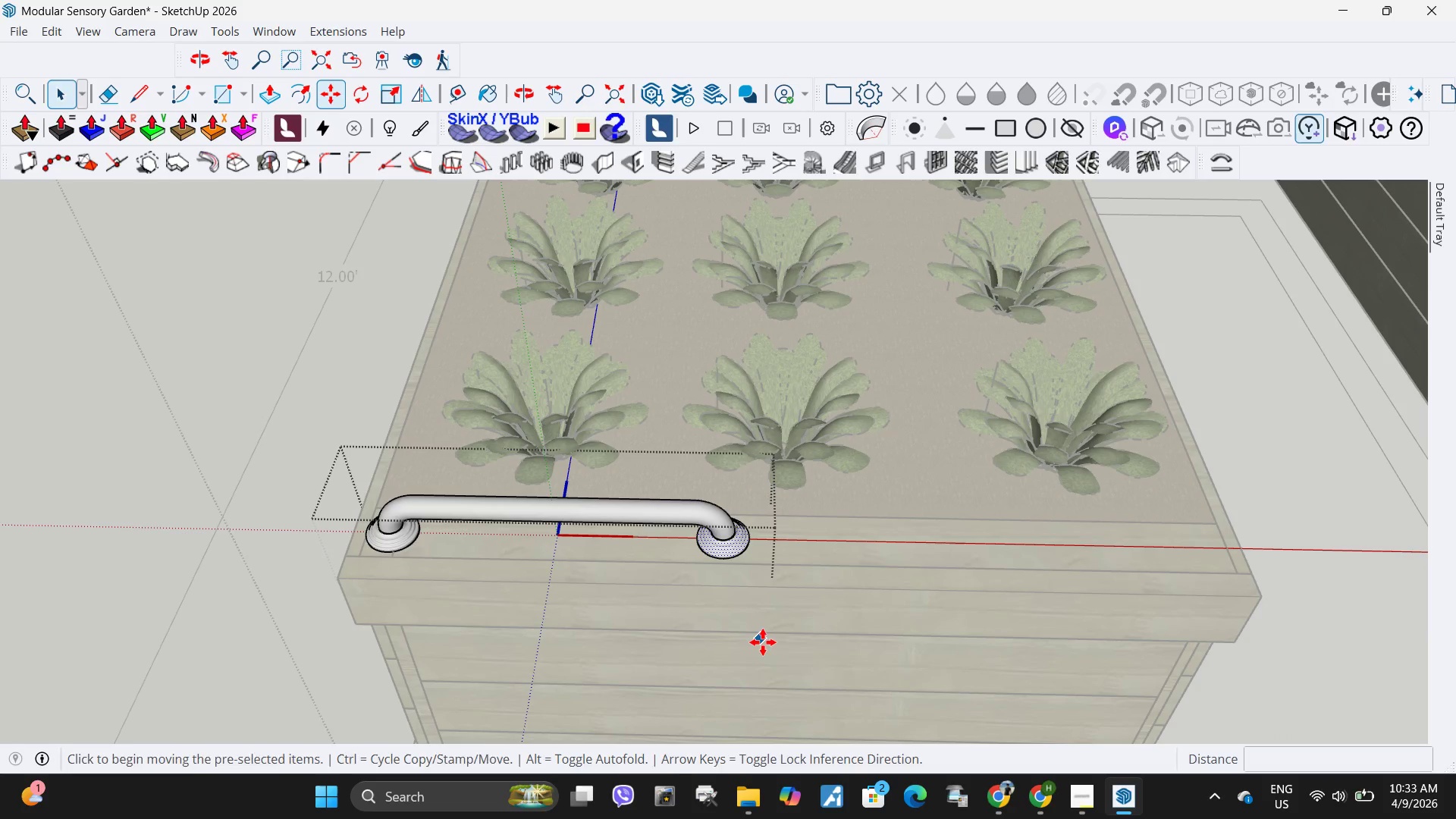 
left_click([760, 639])
 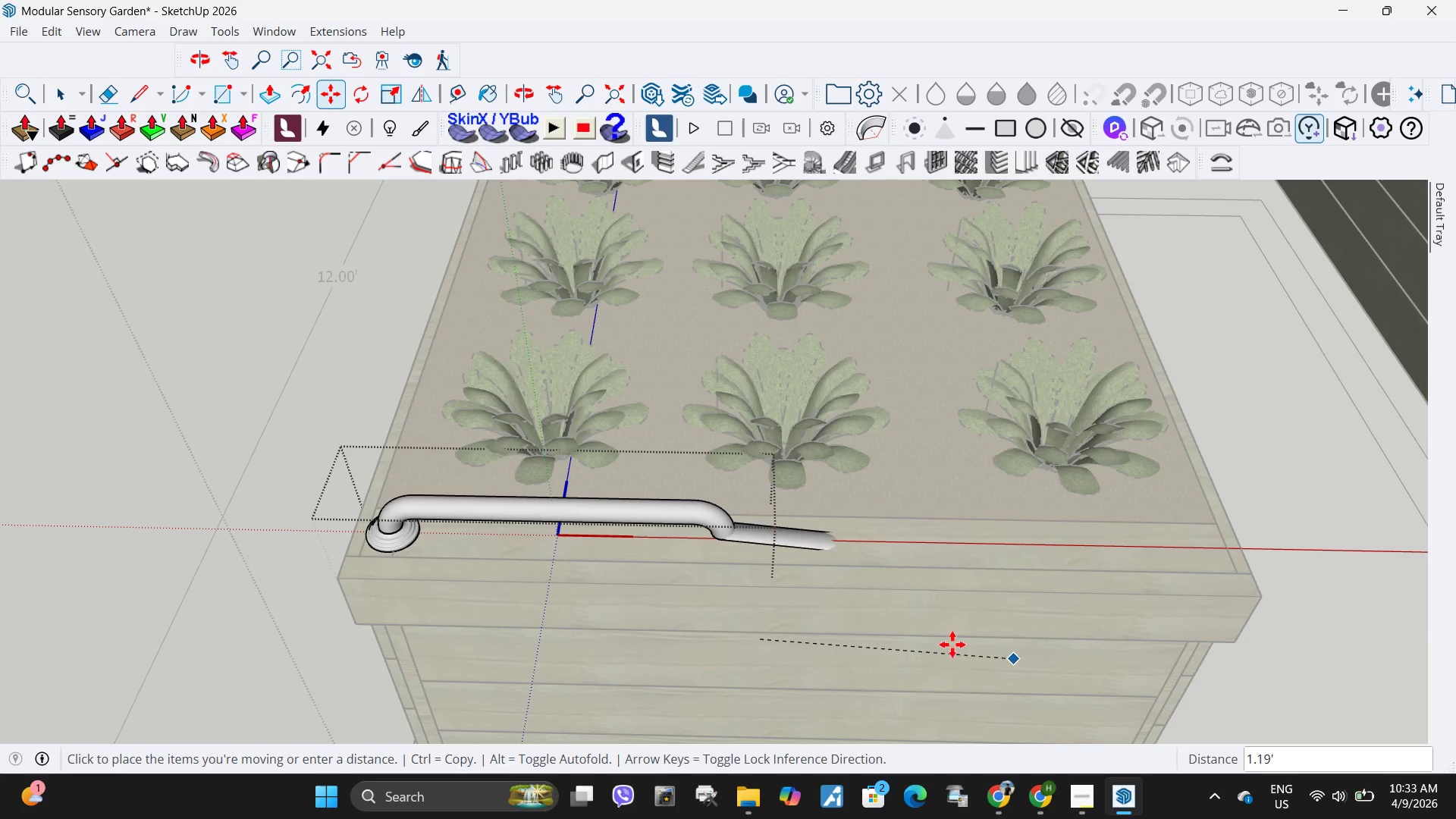 
key(Escape)
 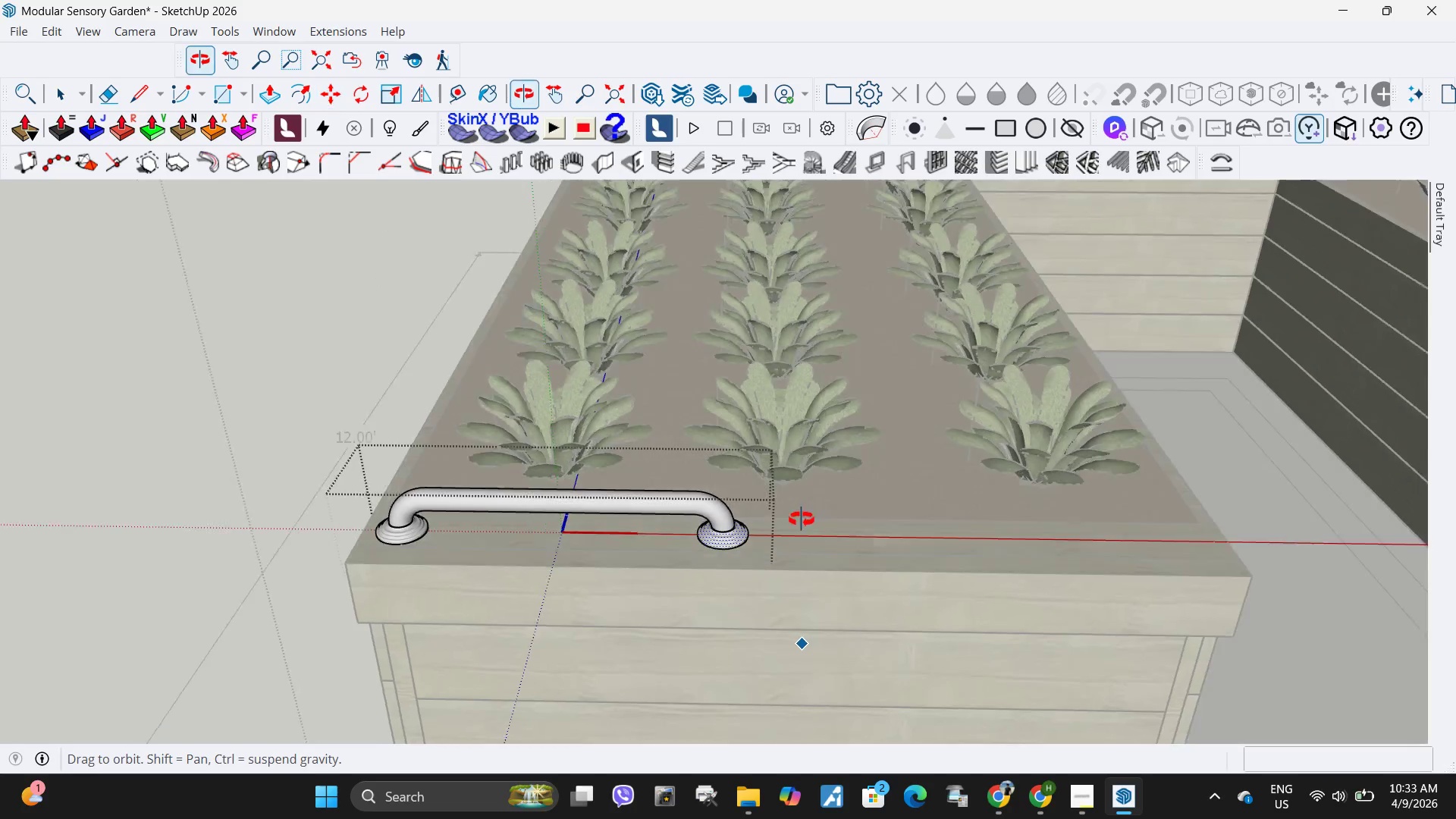 
key(Space)
 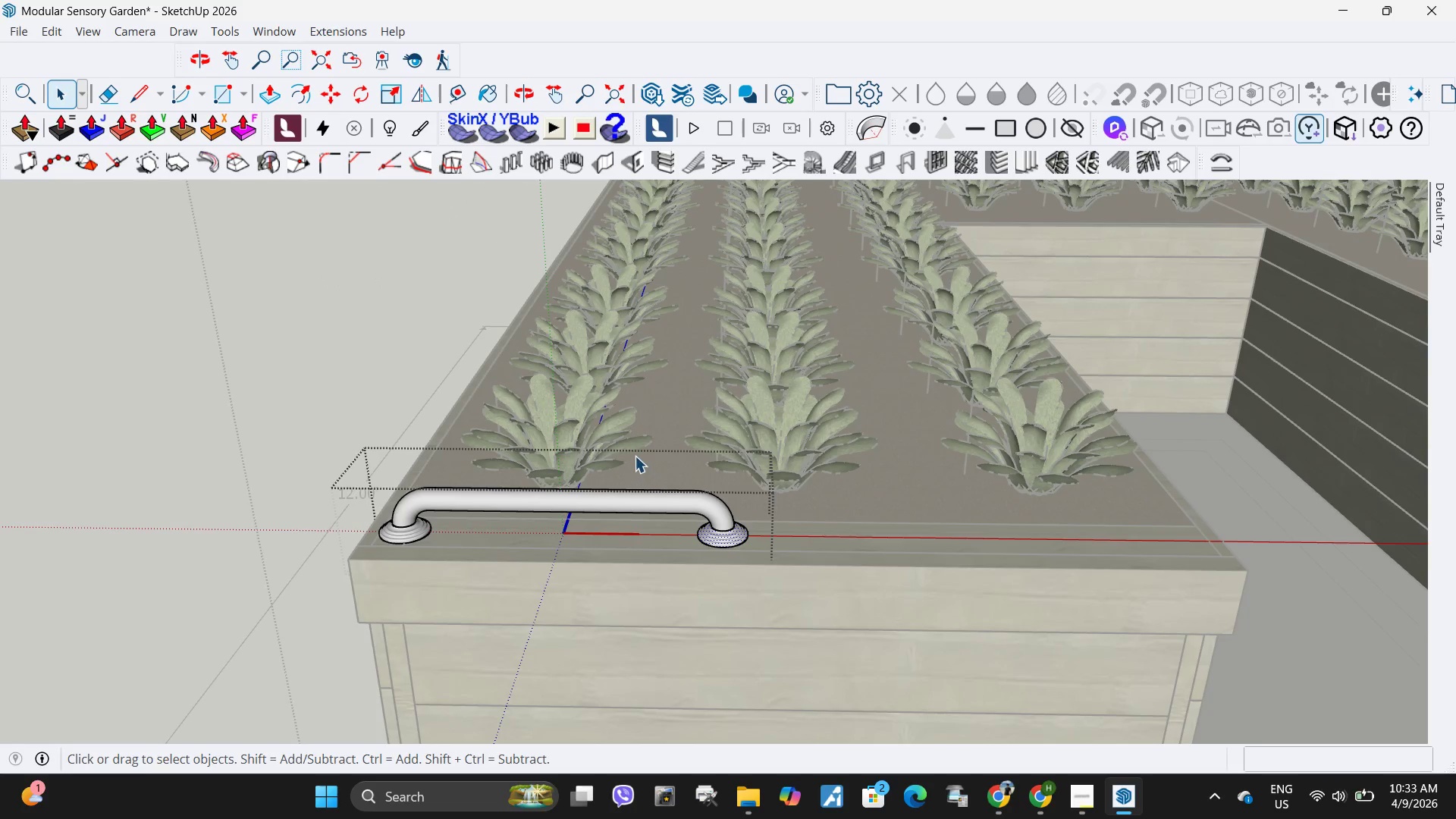 
left_click_drag(start_coordinate=[635, 456], to_coordinate=[834, 639])
 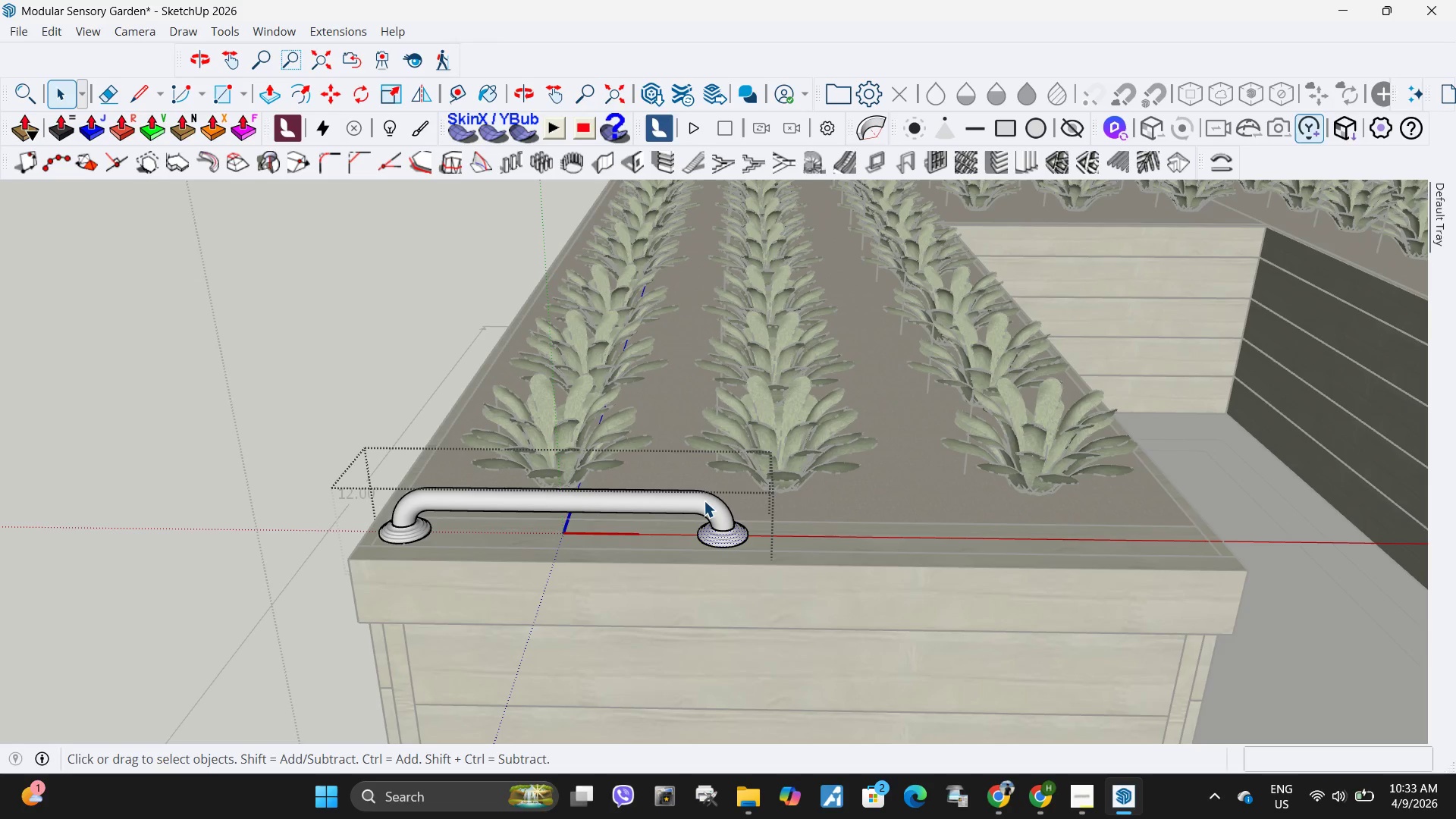 
left_click([704, 500])
 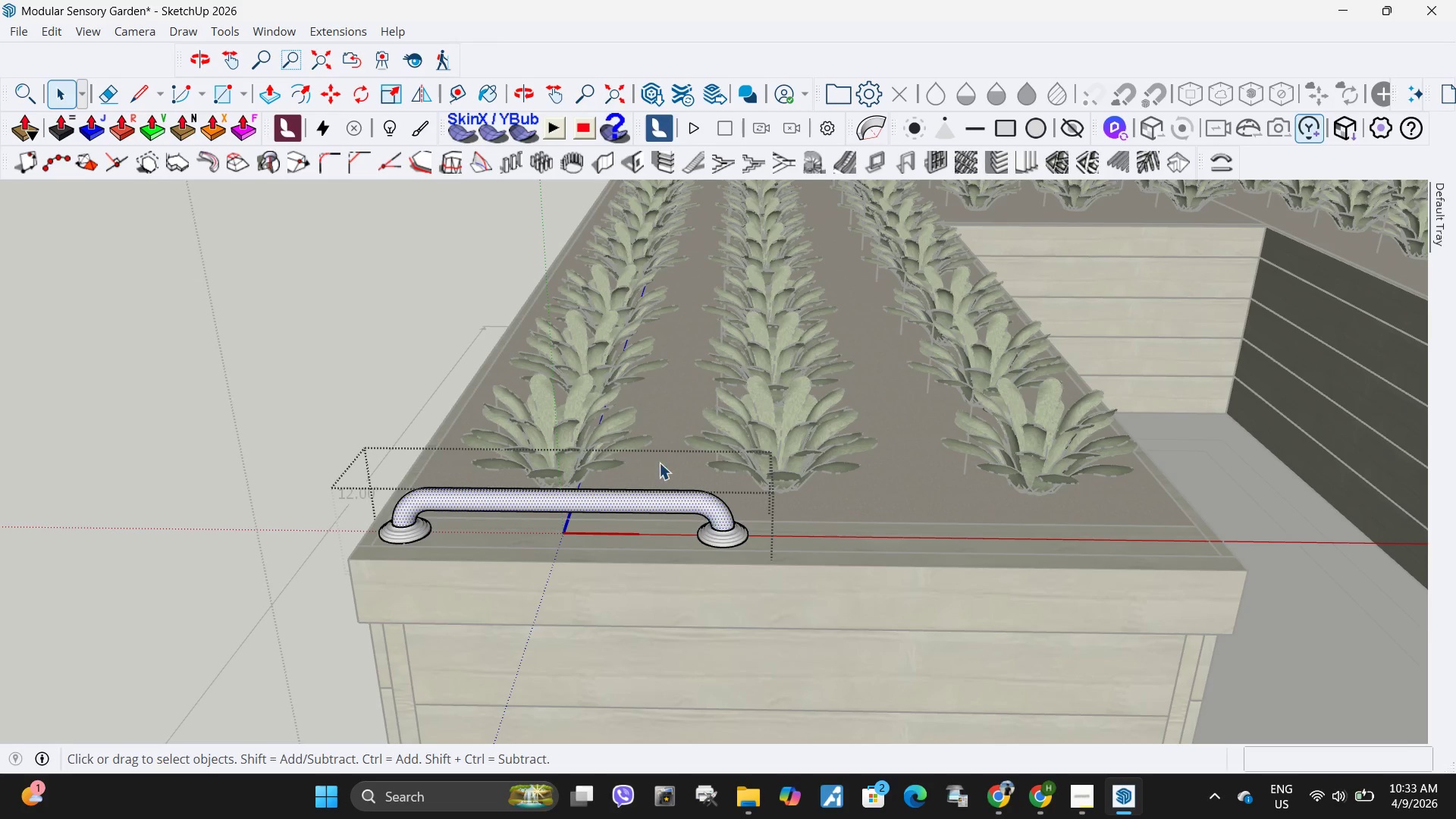 
left_click_drag(start_coordinate=[654, 461], to_coordinate=[839, 646])
 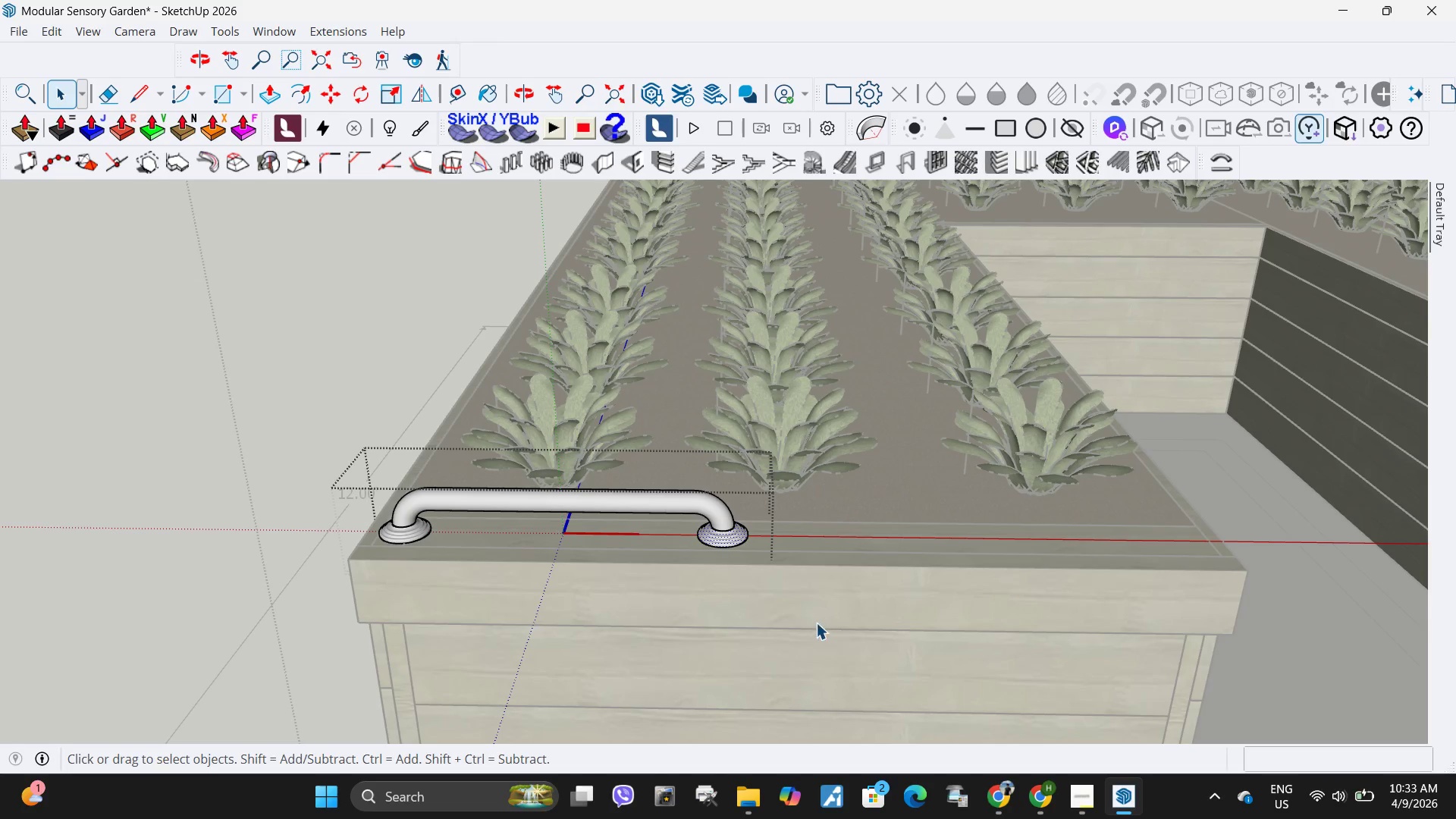 
key(M)
 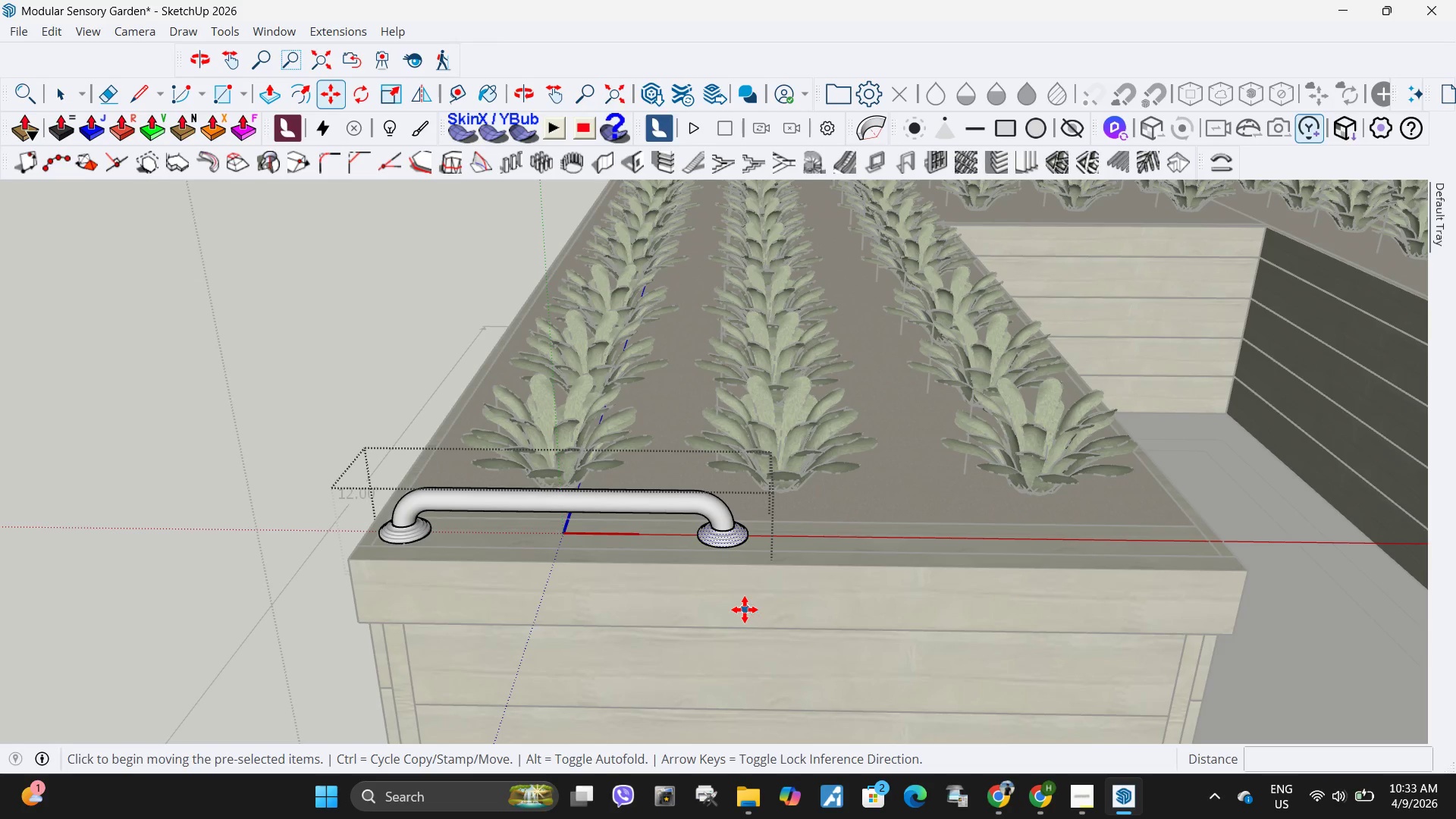 
left_click([745, 610])
 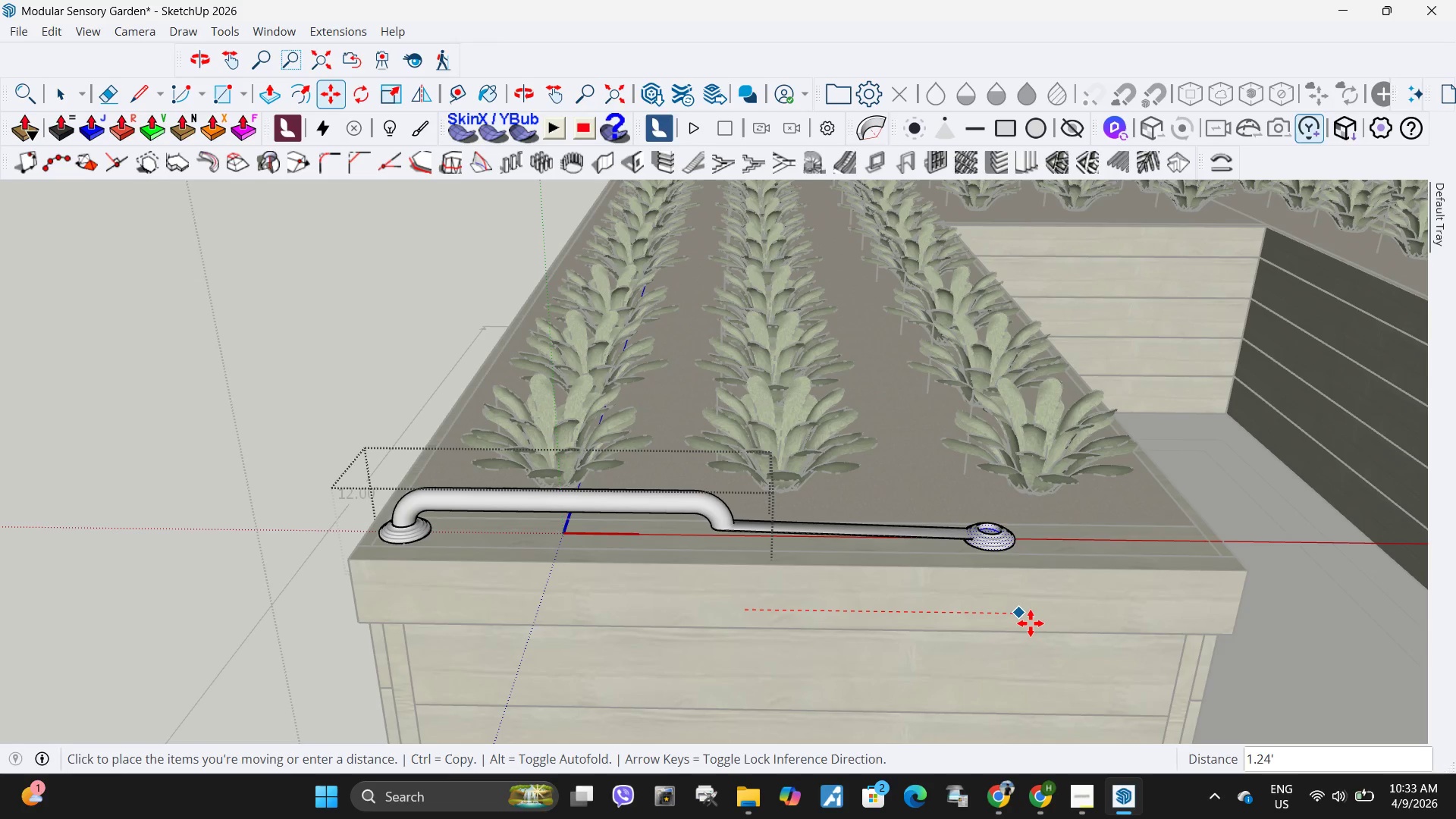 
key(Escape)
 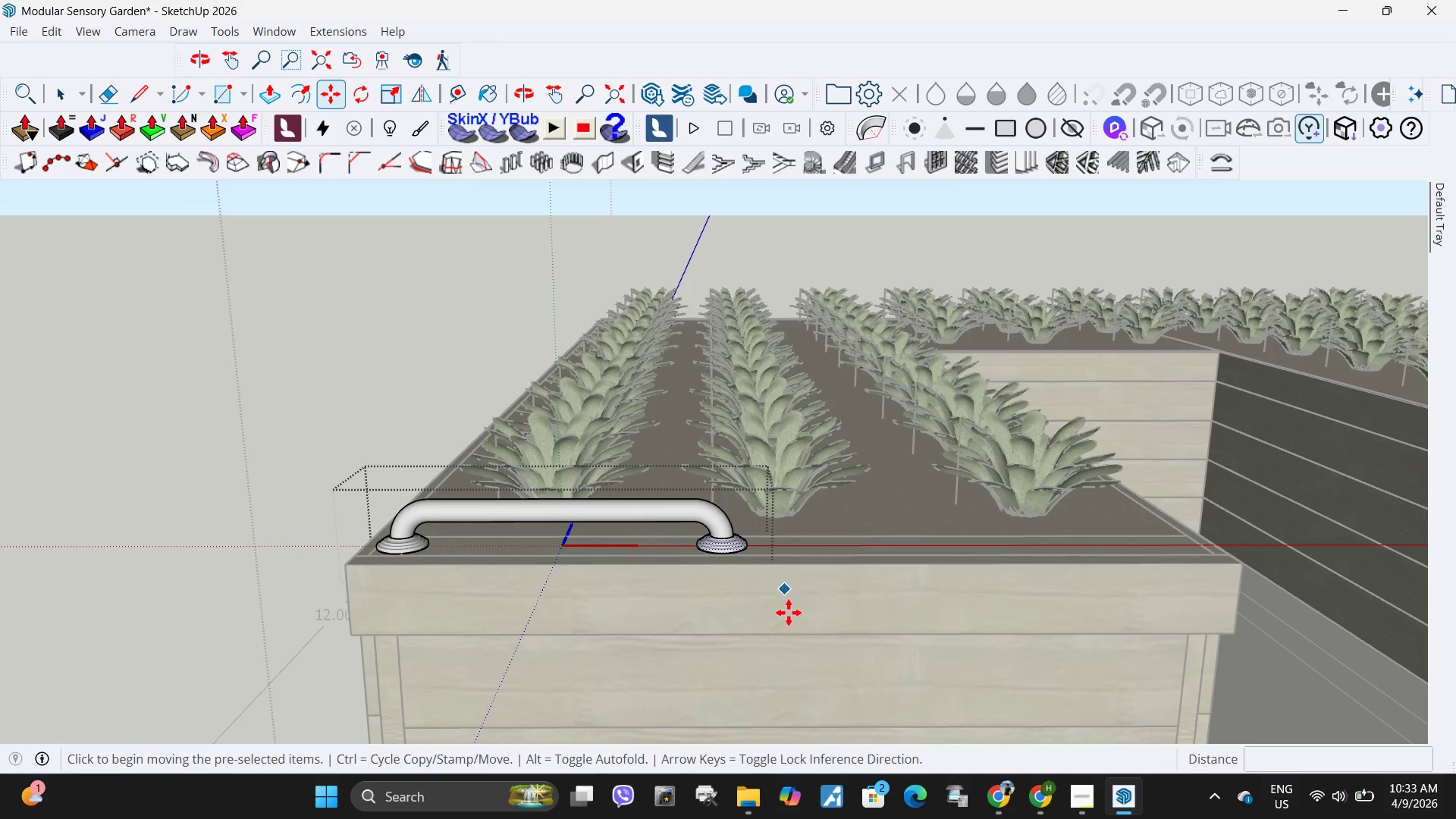 
key(Space)
 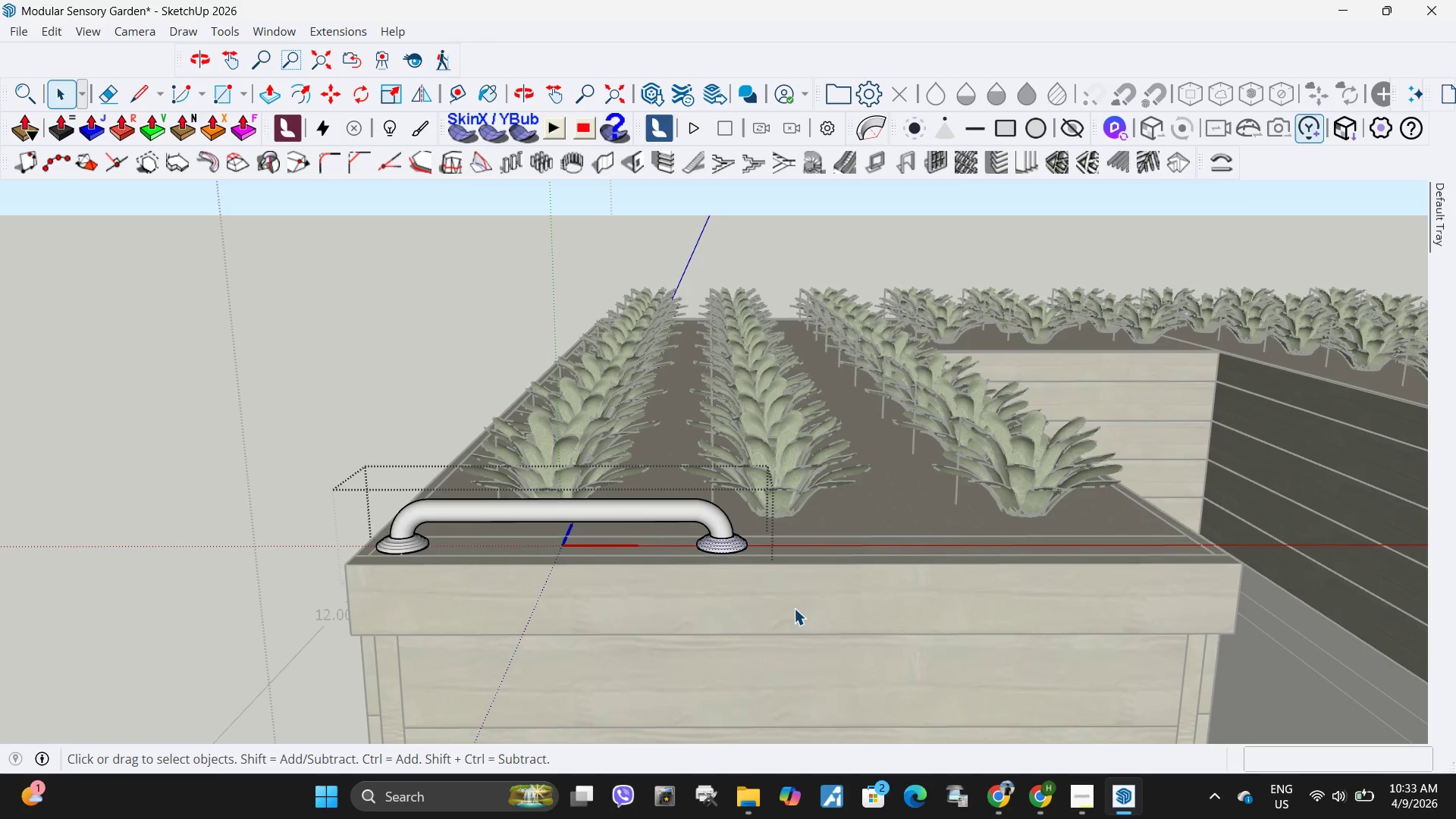 
left_click_drag(start_coordinate=[794, 608], to_coordinate=[662, 442])
 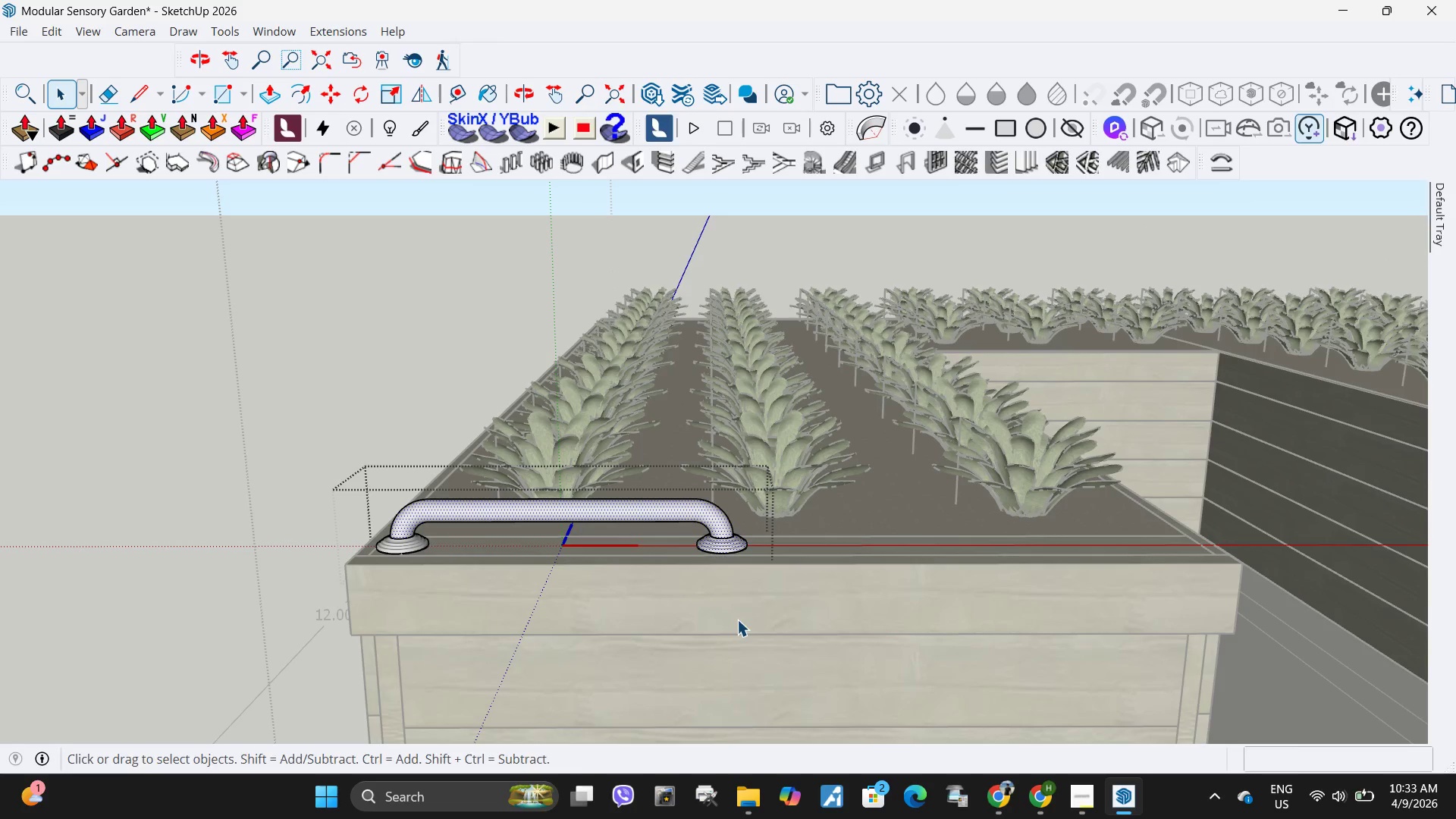 
key(M)
 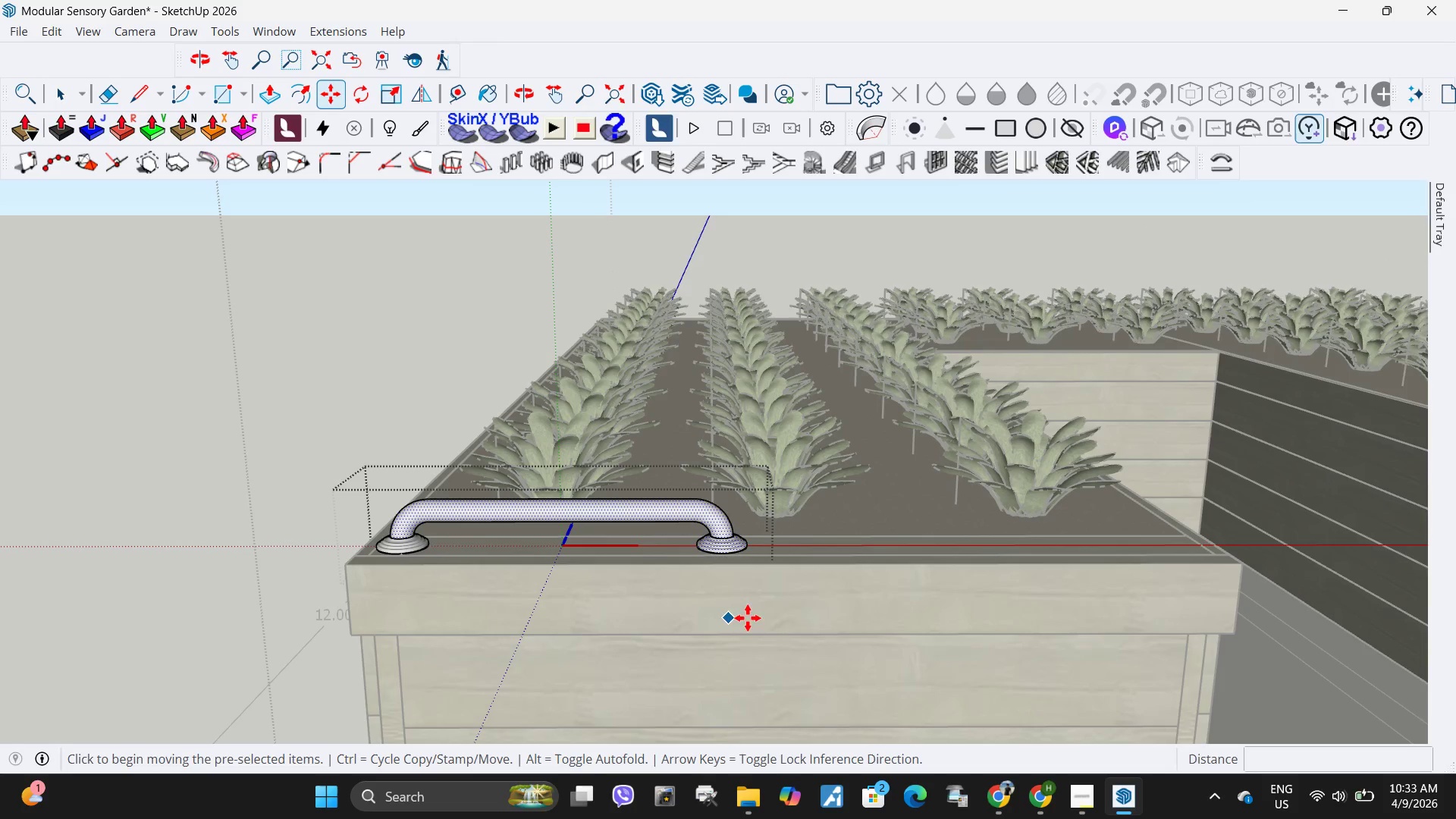 
left_click_drag(start_coordinate=[728, 618], to_coordinate=[735, 618])
 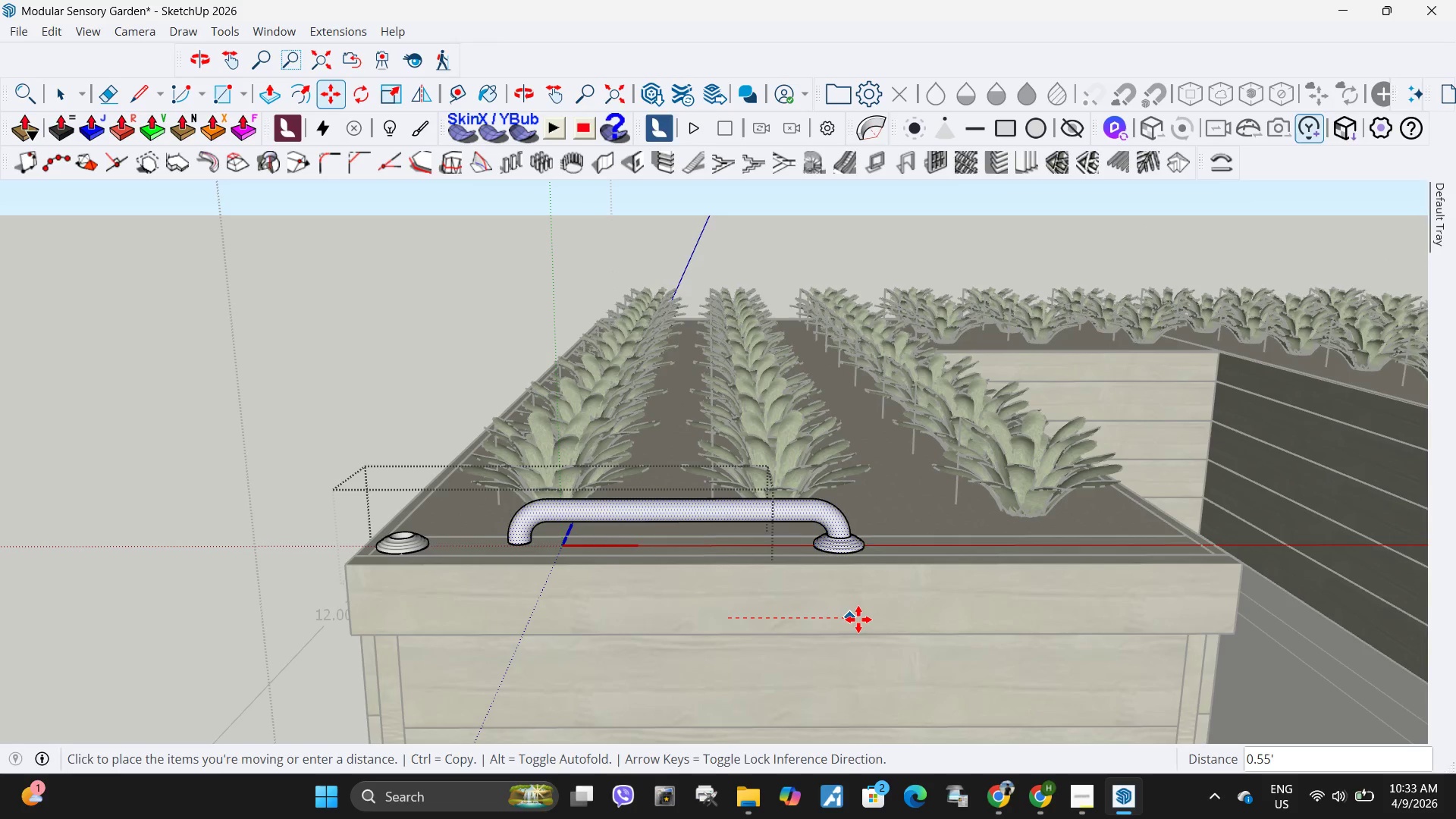 
key(Escape)
 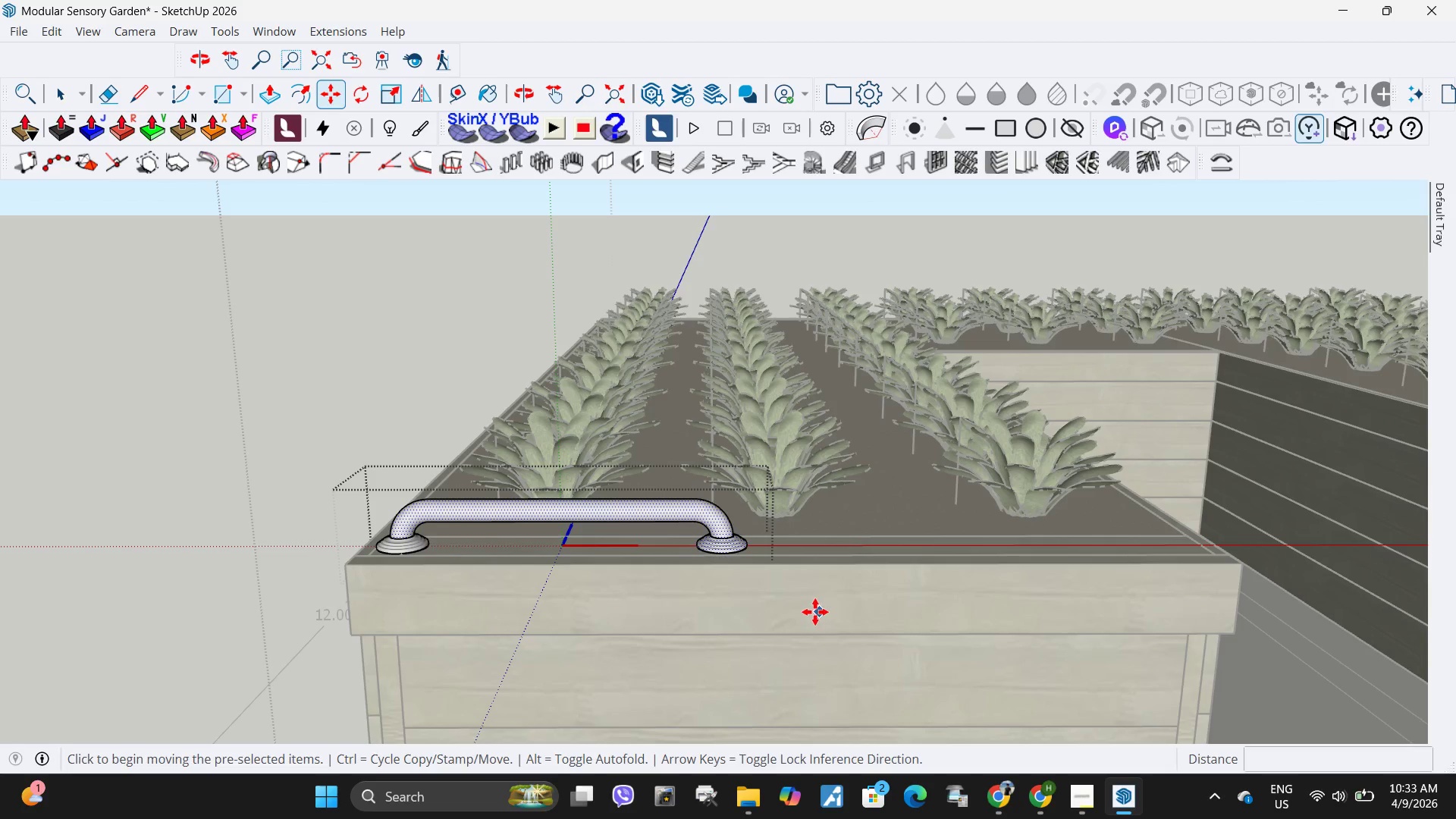 
key(Space)
 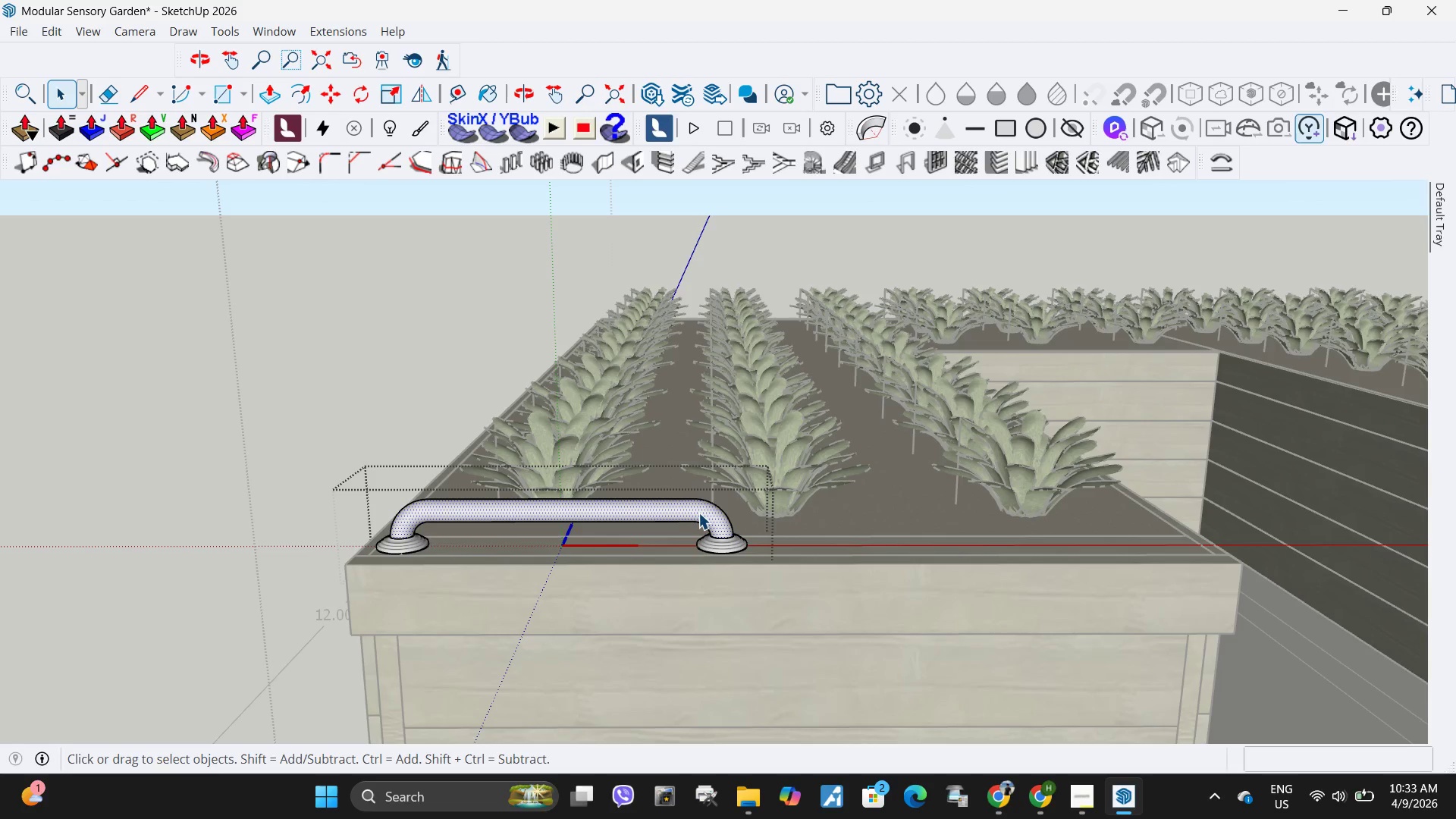 
double_click([698, 513])
 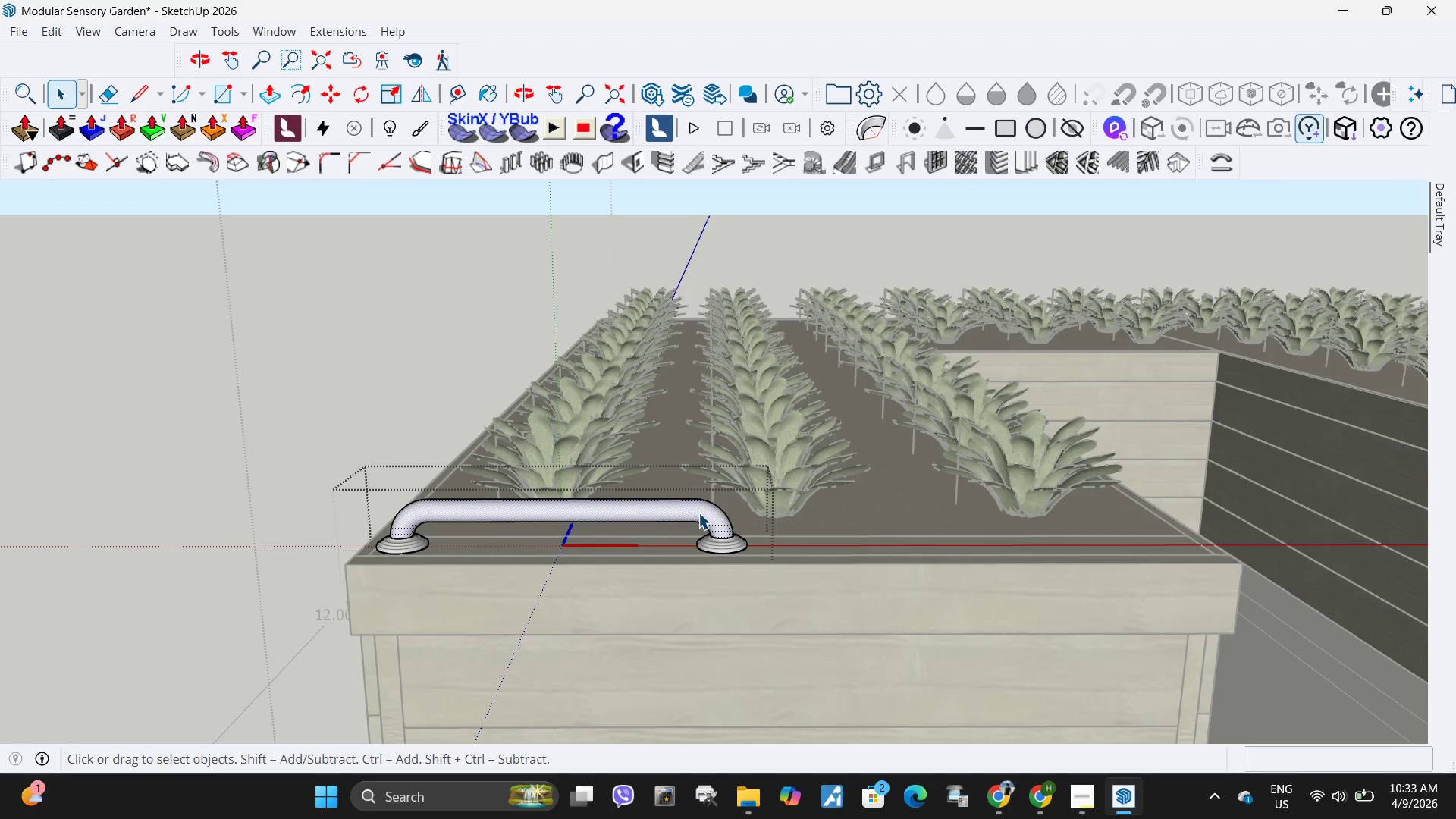 
triple_click([698, 513])
 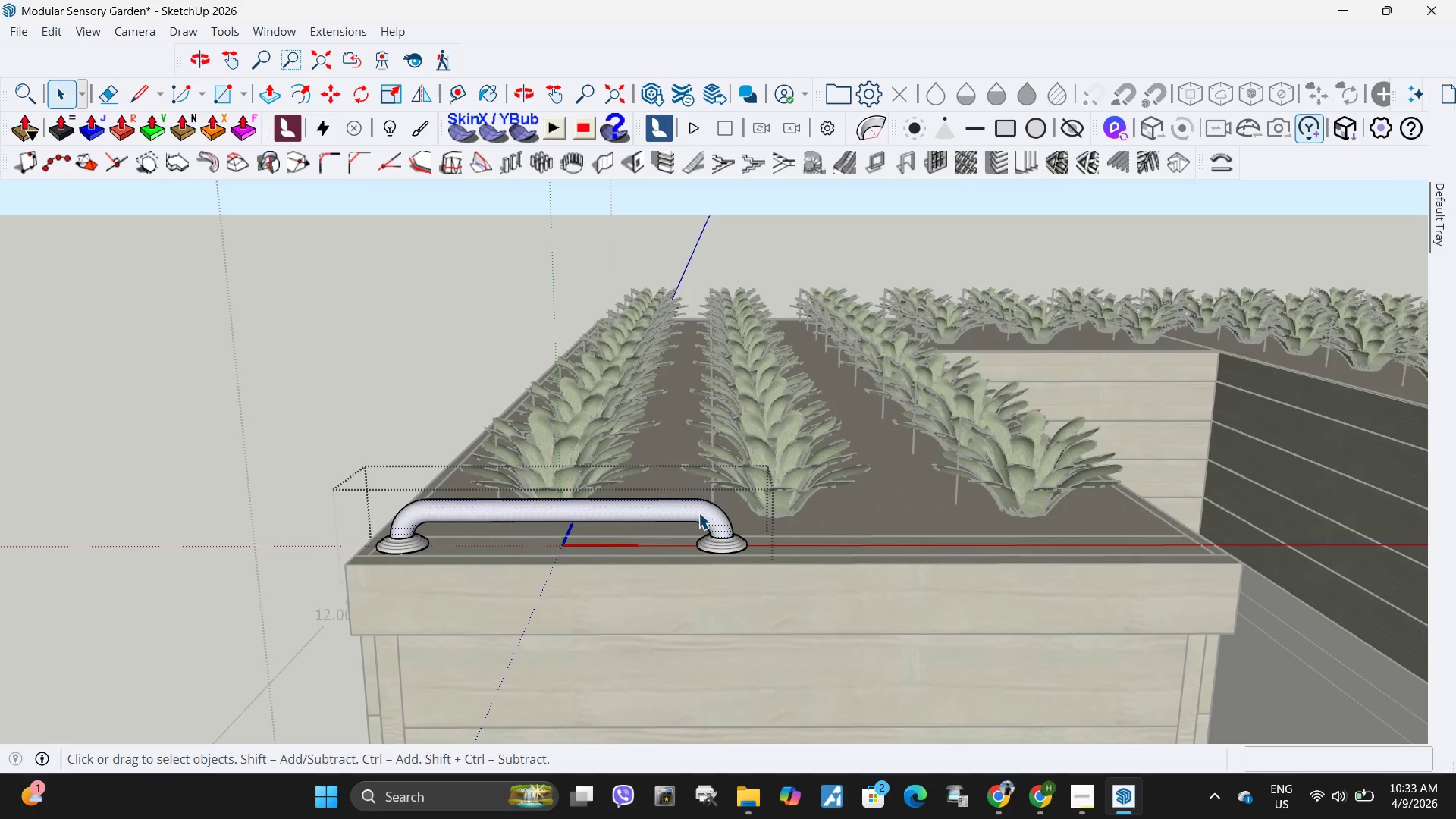 
triple_click([698, 513])
 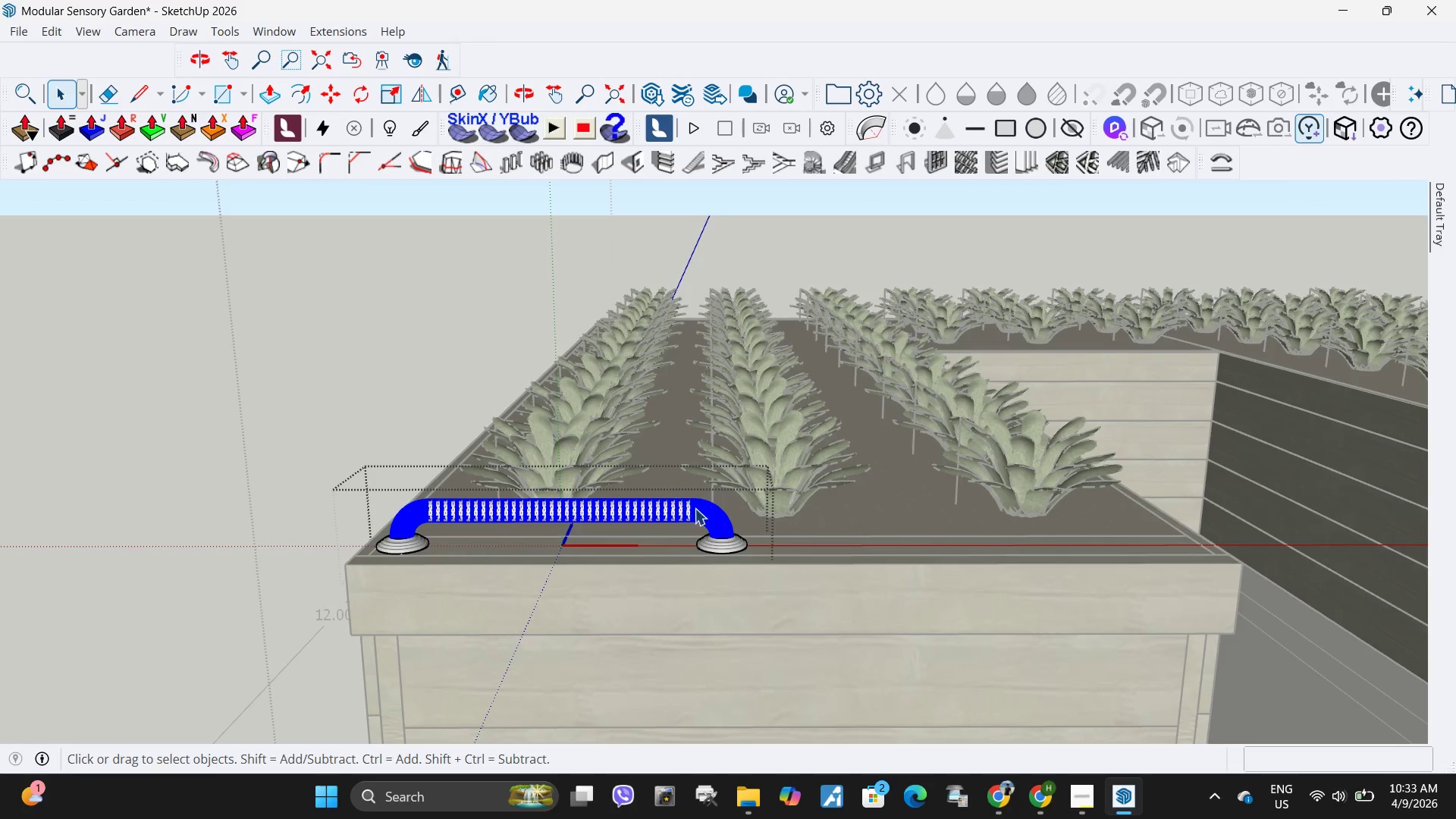 
left_click_drag(start_coordinate=[656, 434], to_coordinate=[824, 626])
 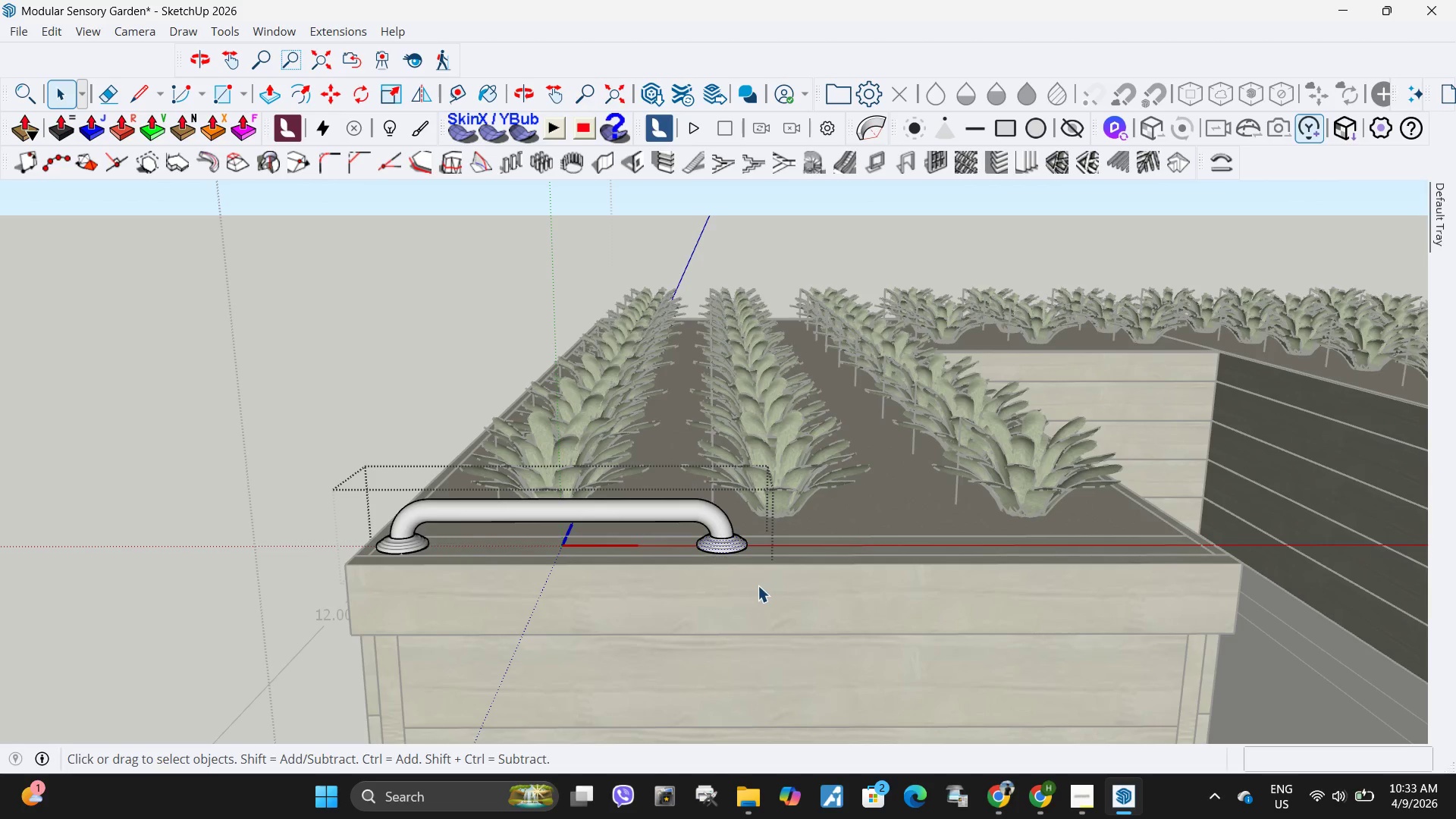 
key(M)
 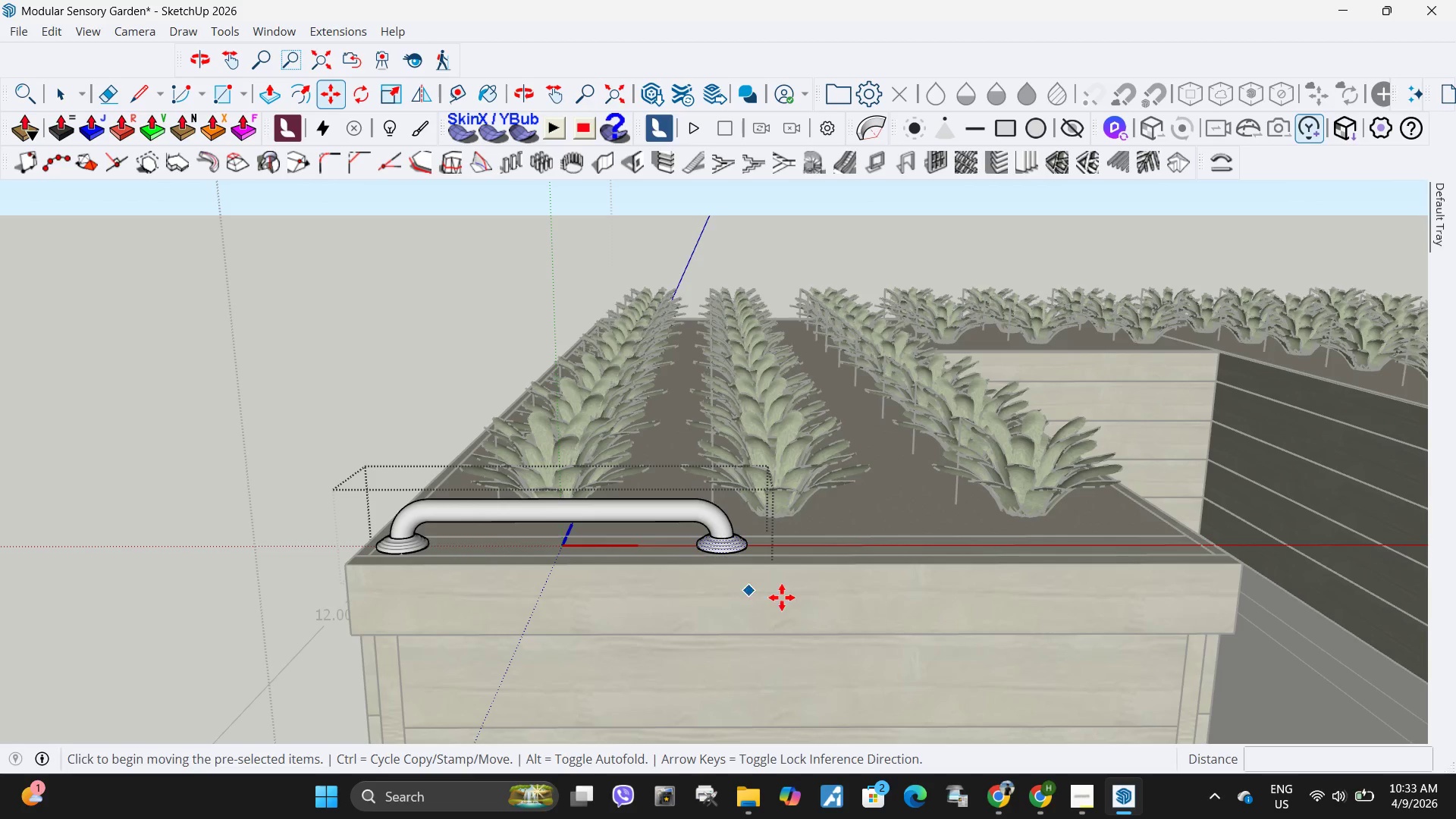 
left_click([749, 591])
 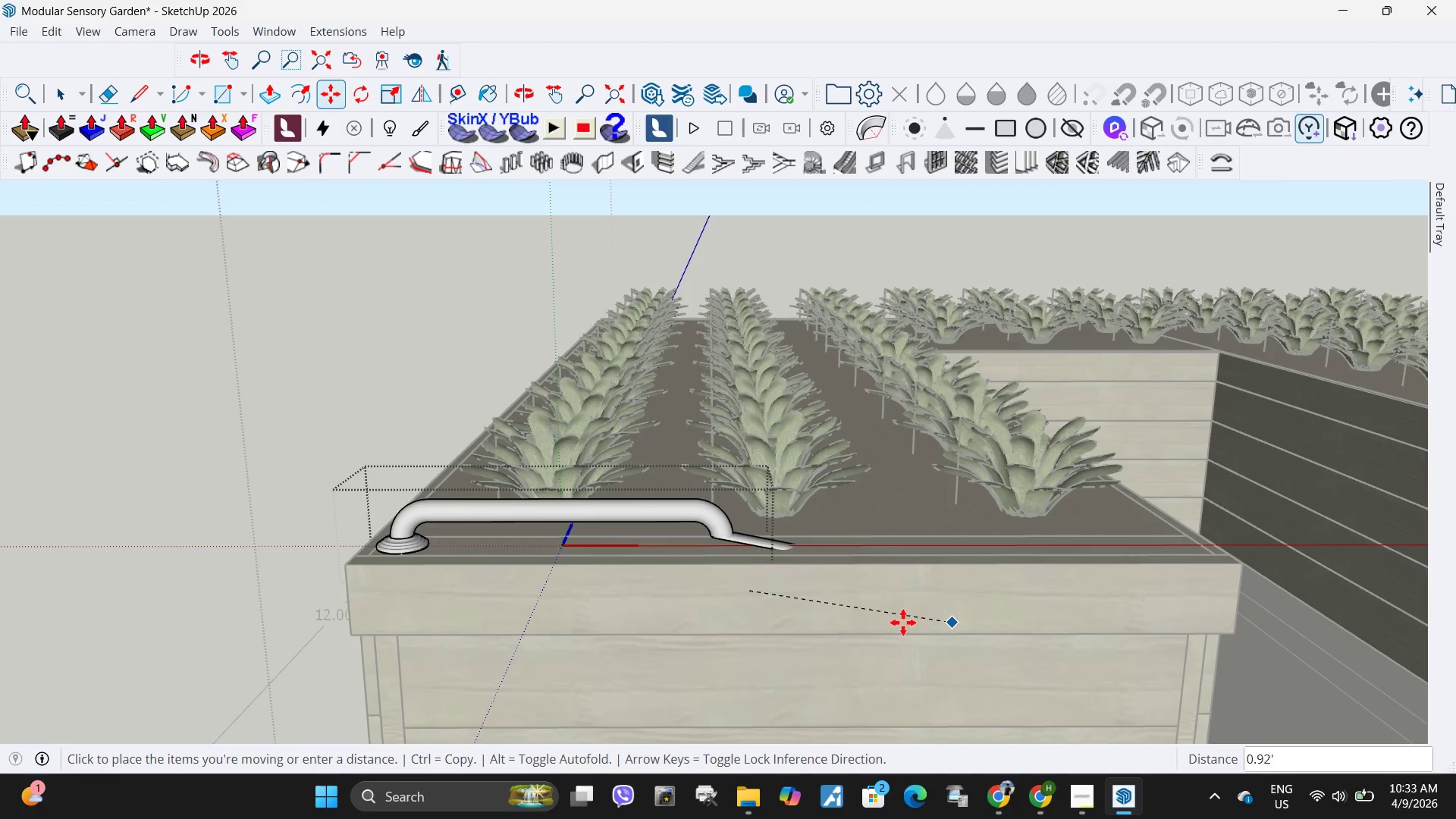 
key(Escape)
 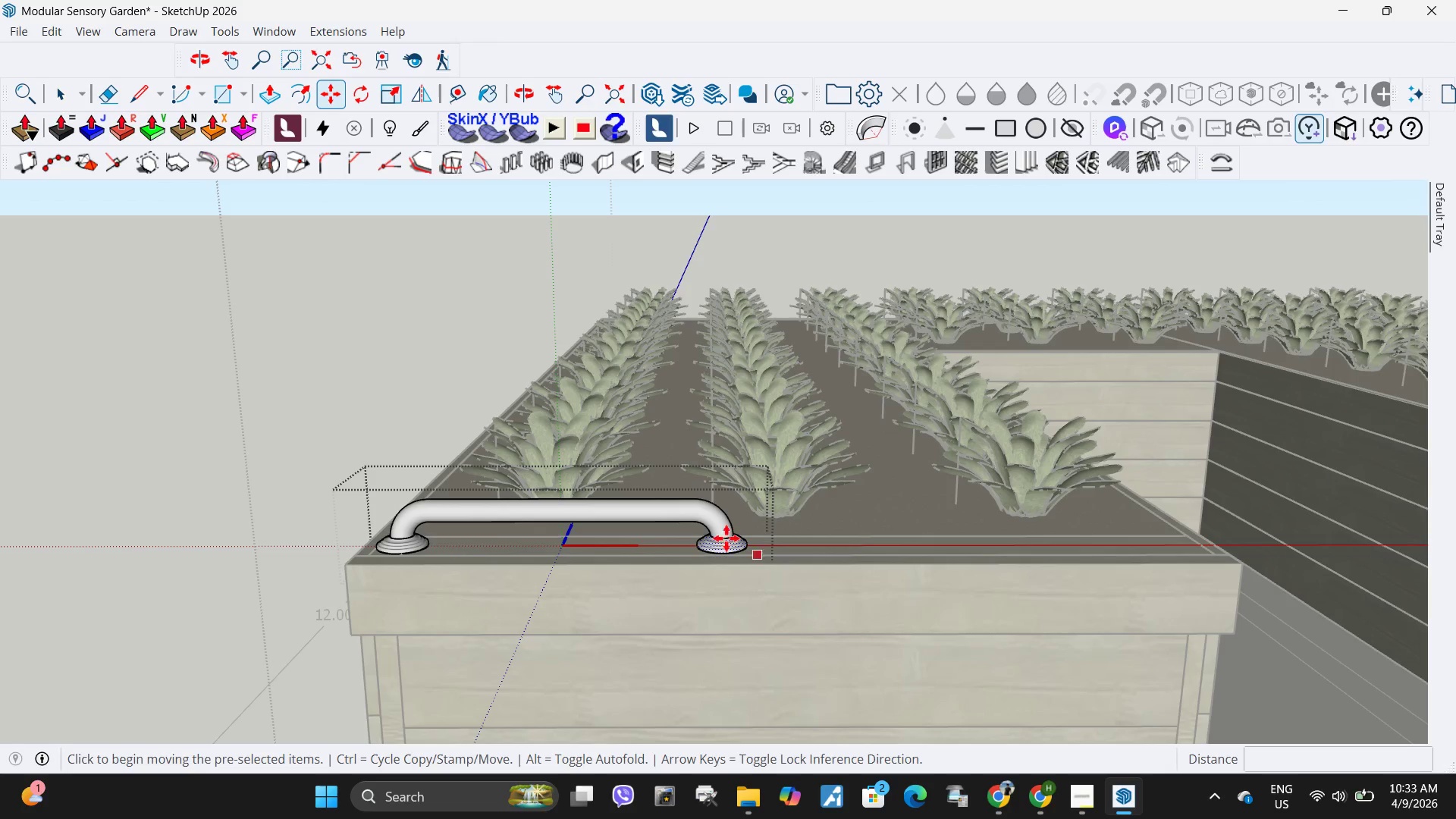 
key(Space)
 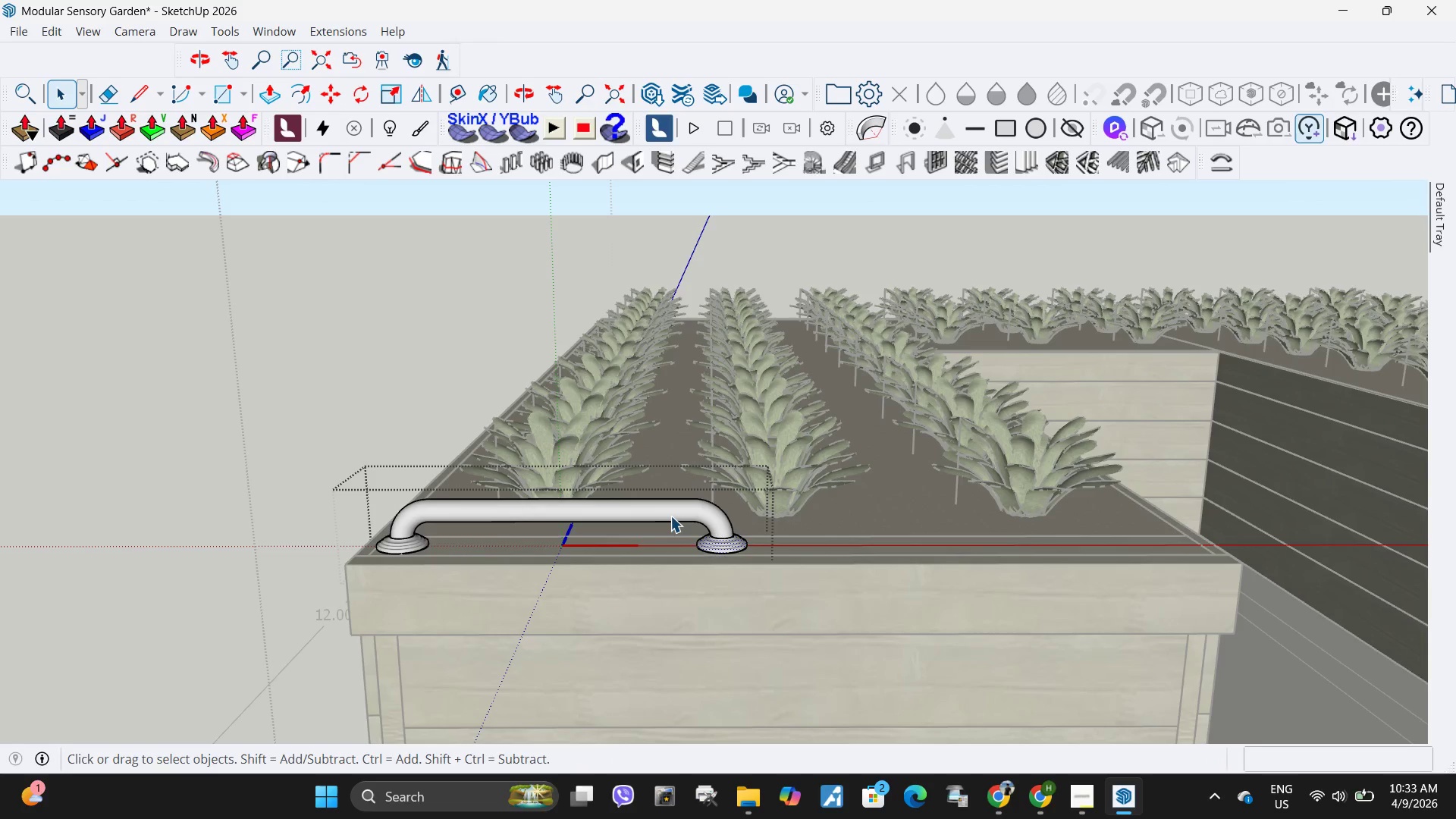 
left_click([670, 516])
 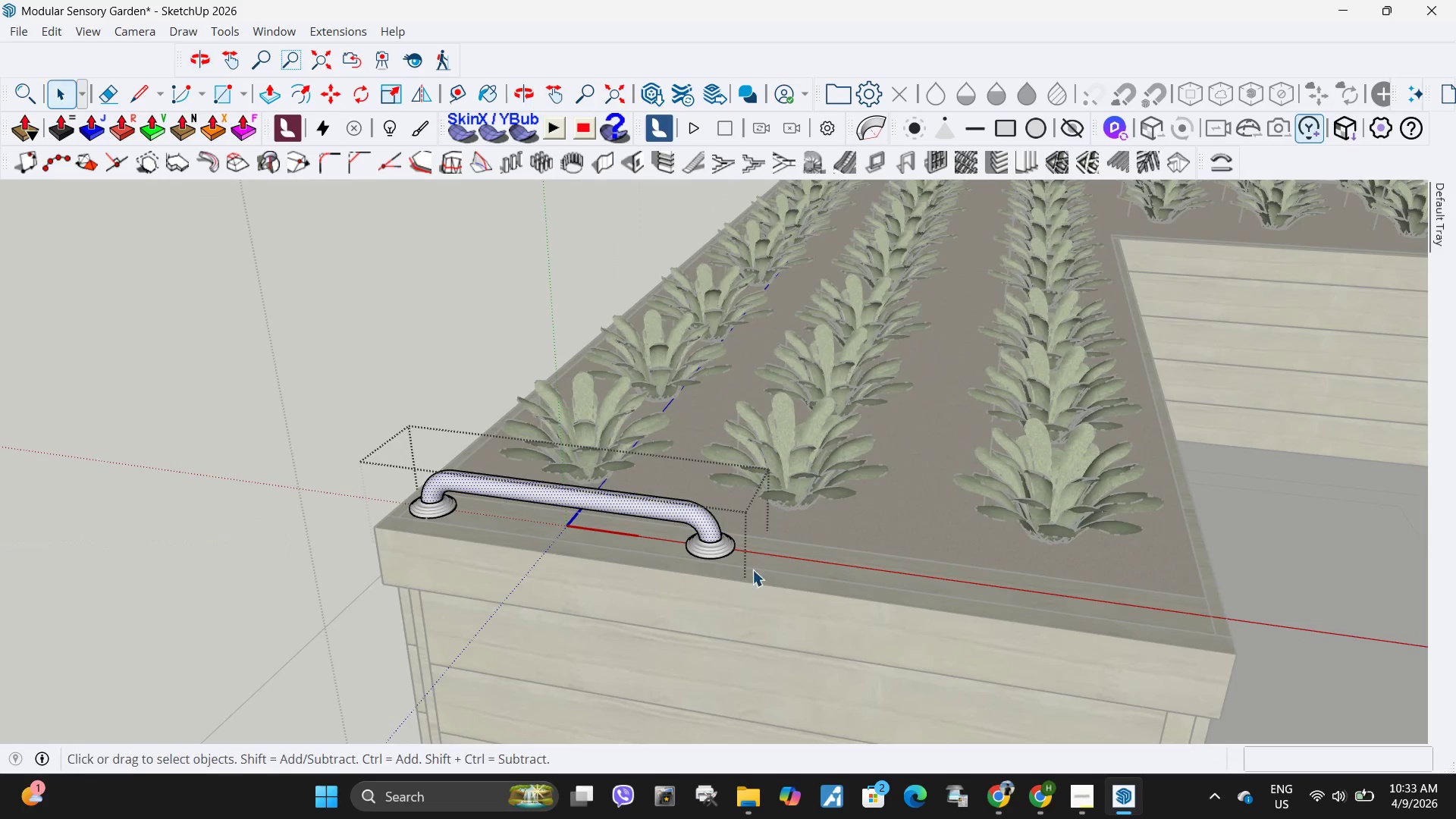 
key(S)
 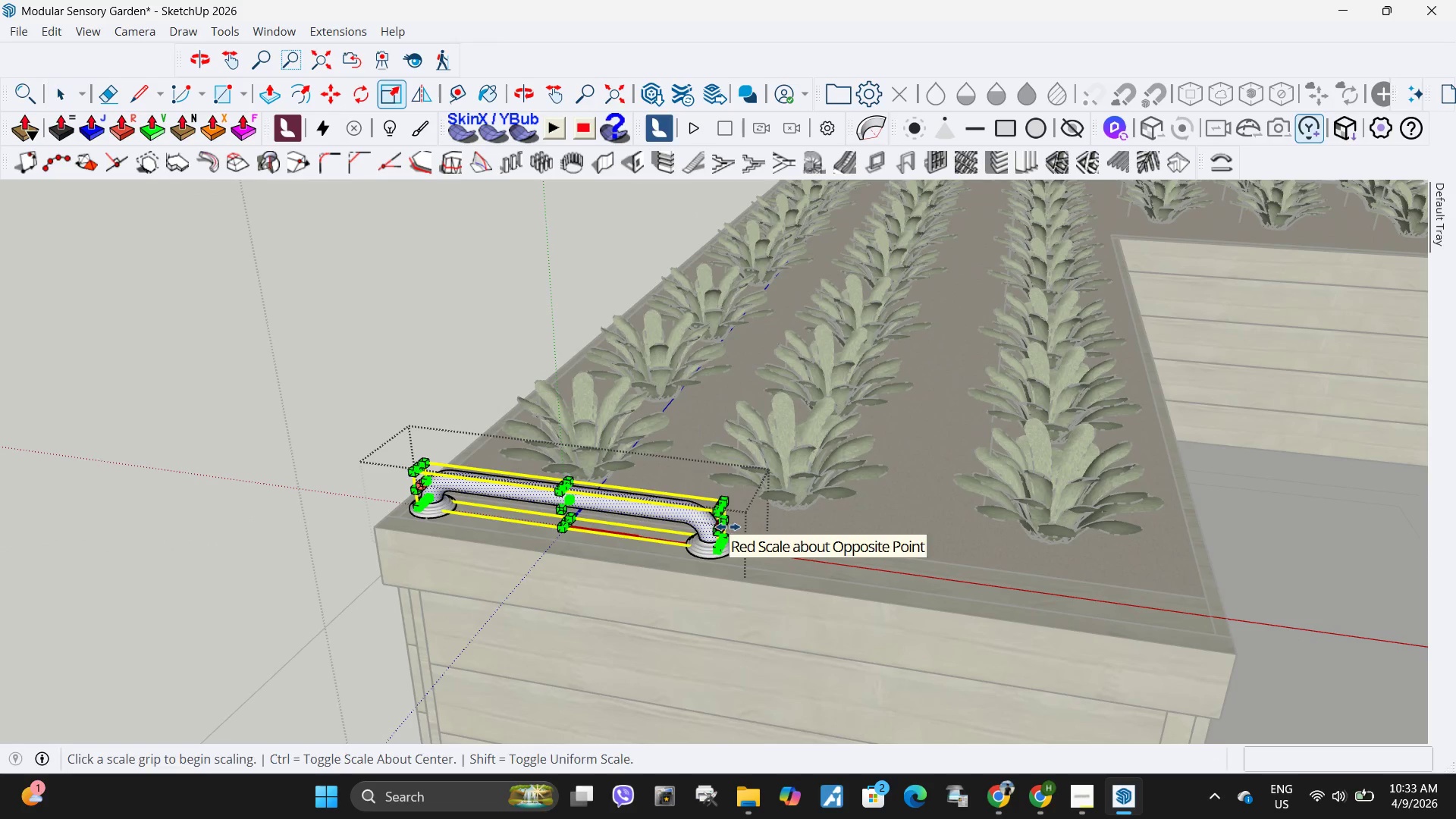 
left_click([728, 527])
 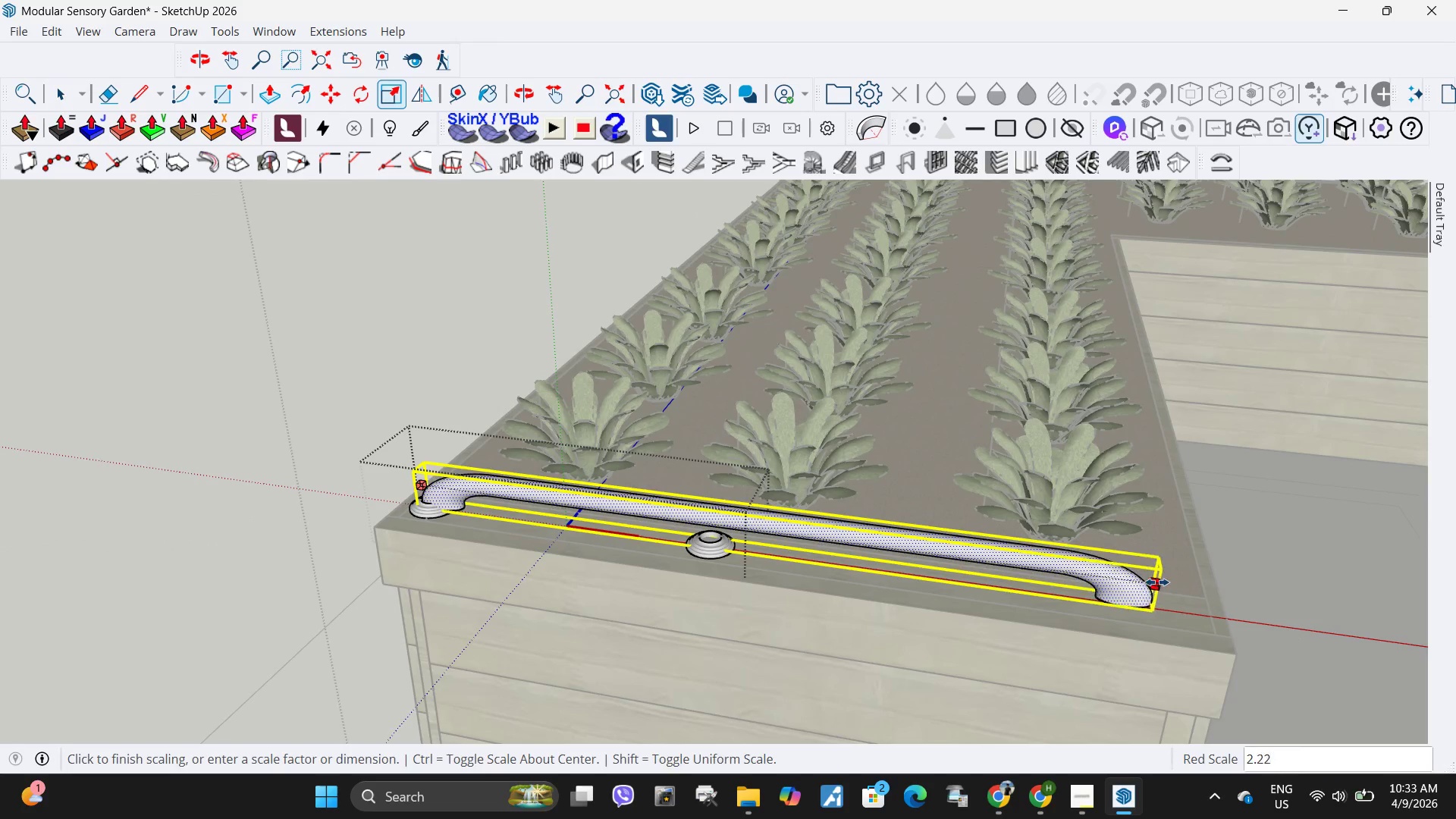 
key(Escape)
 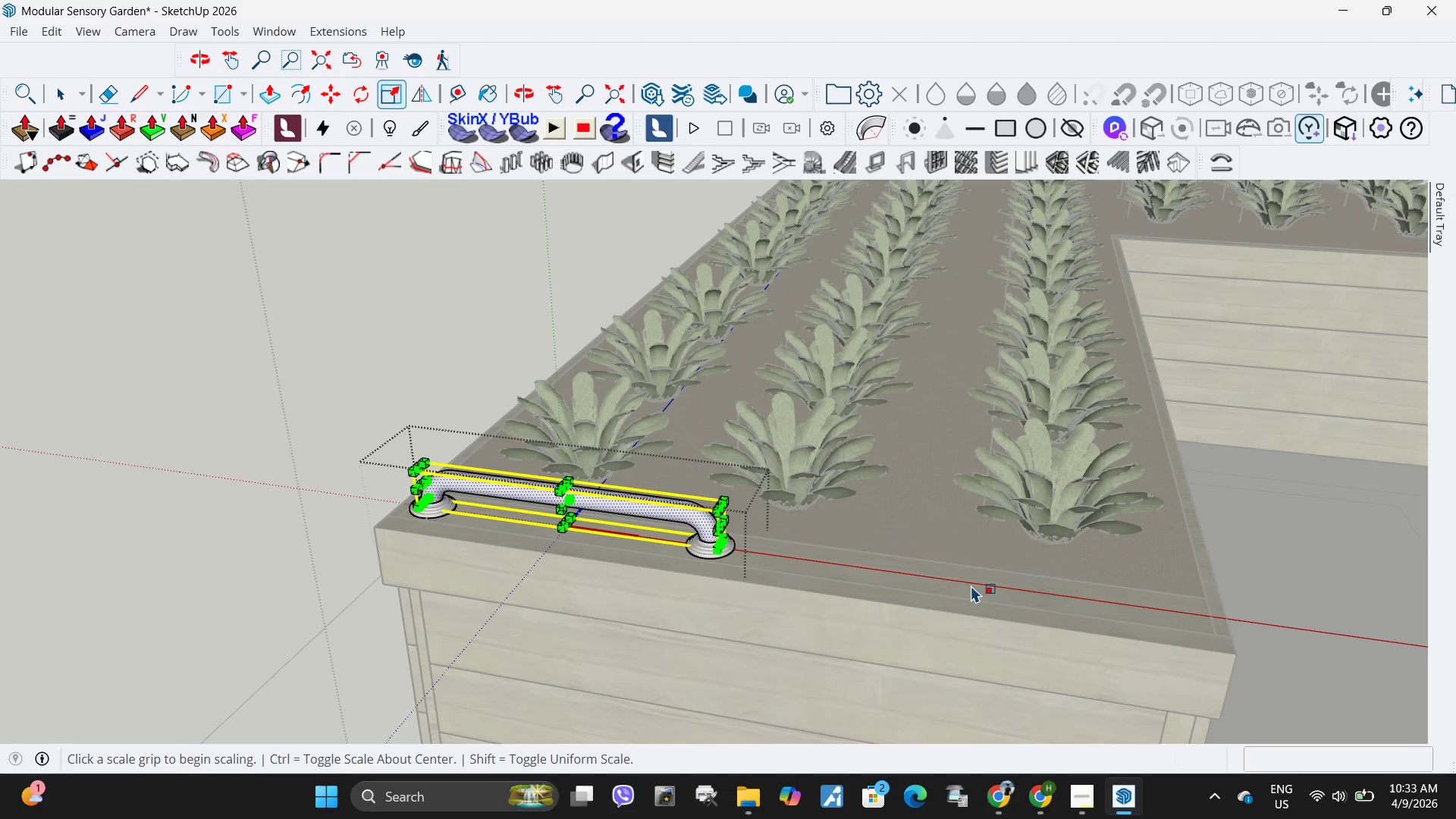 
key(Space)
 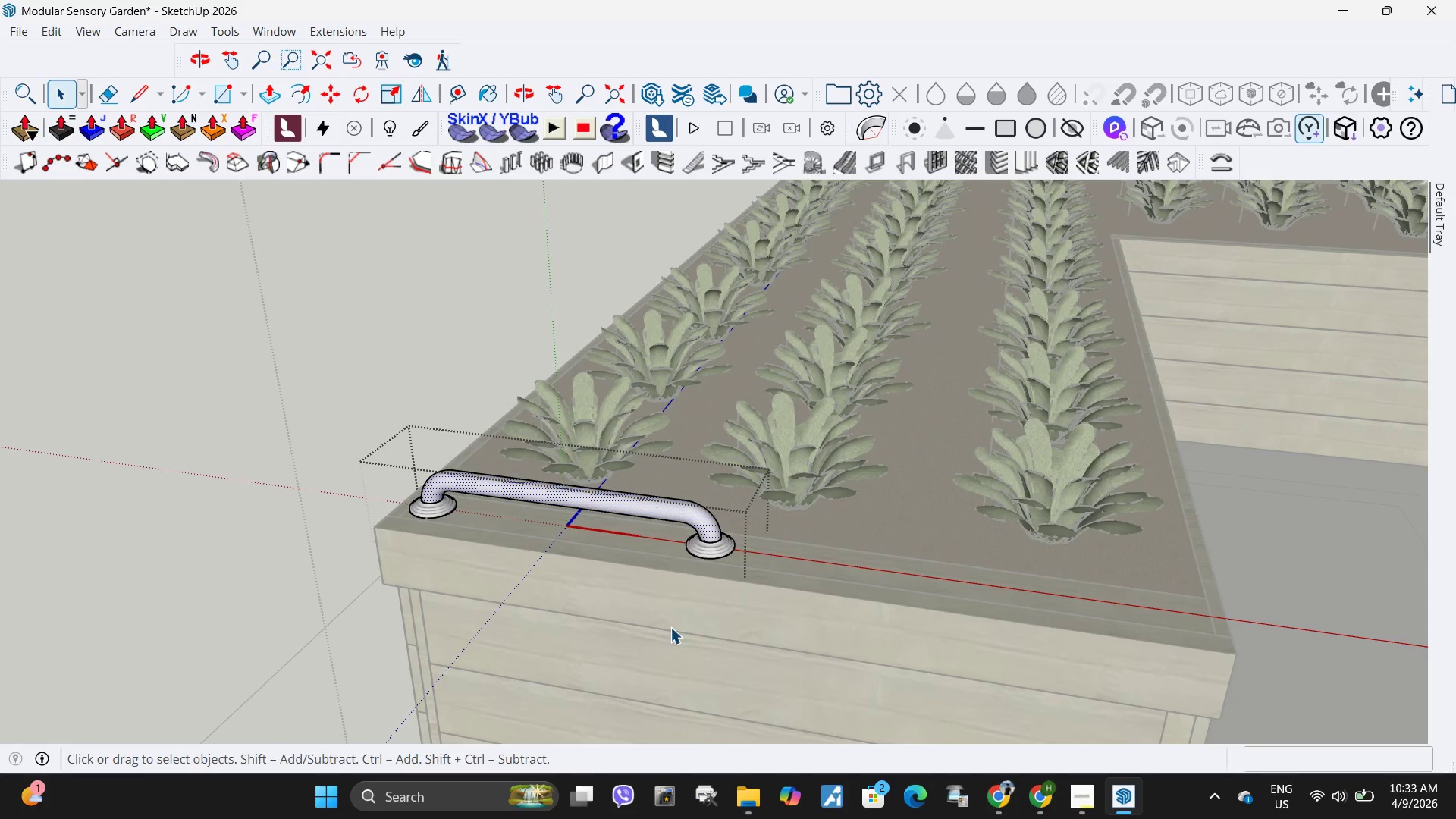 
left_click([670, 627])
 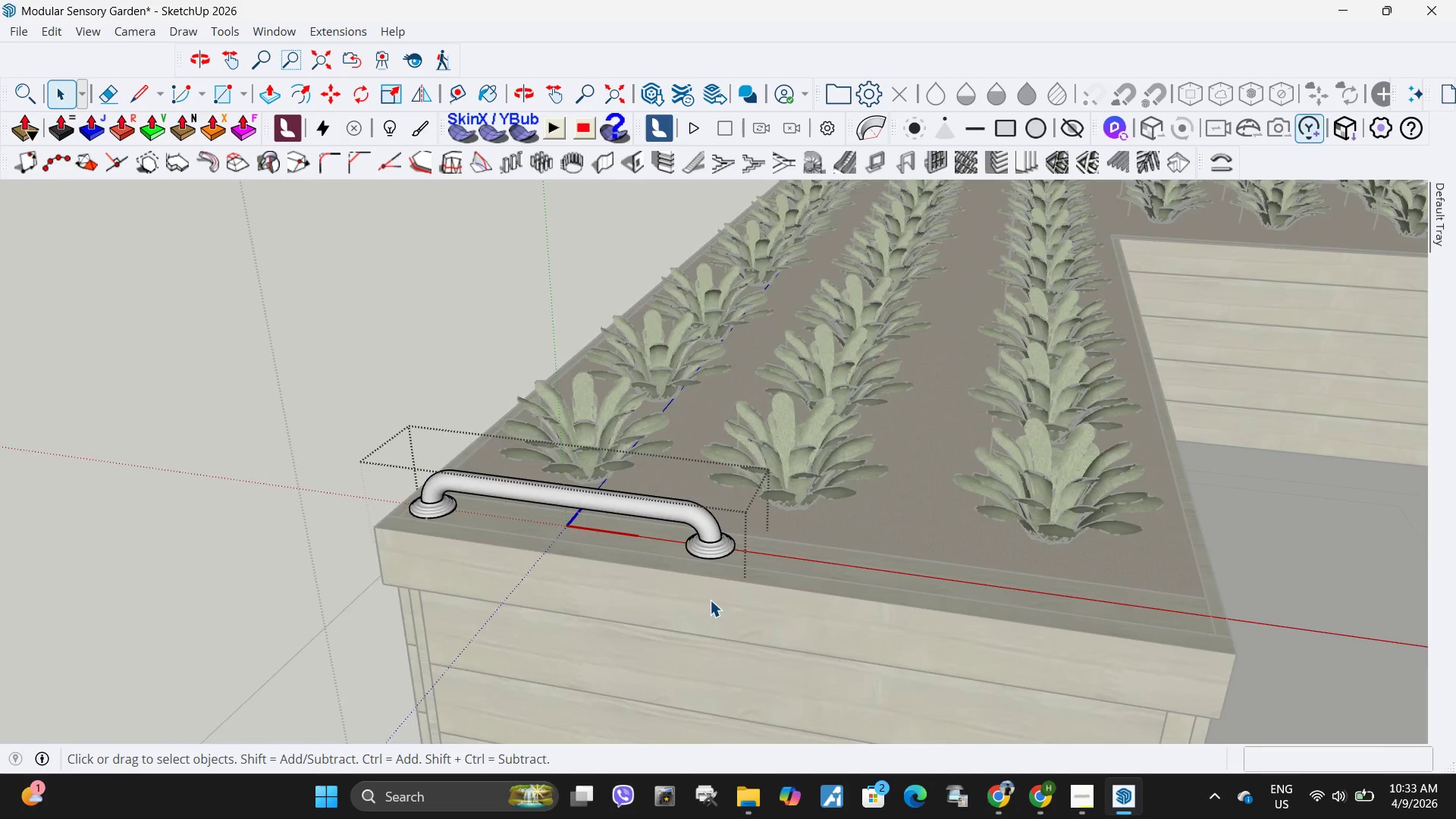 
key(Escape)
 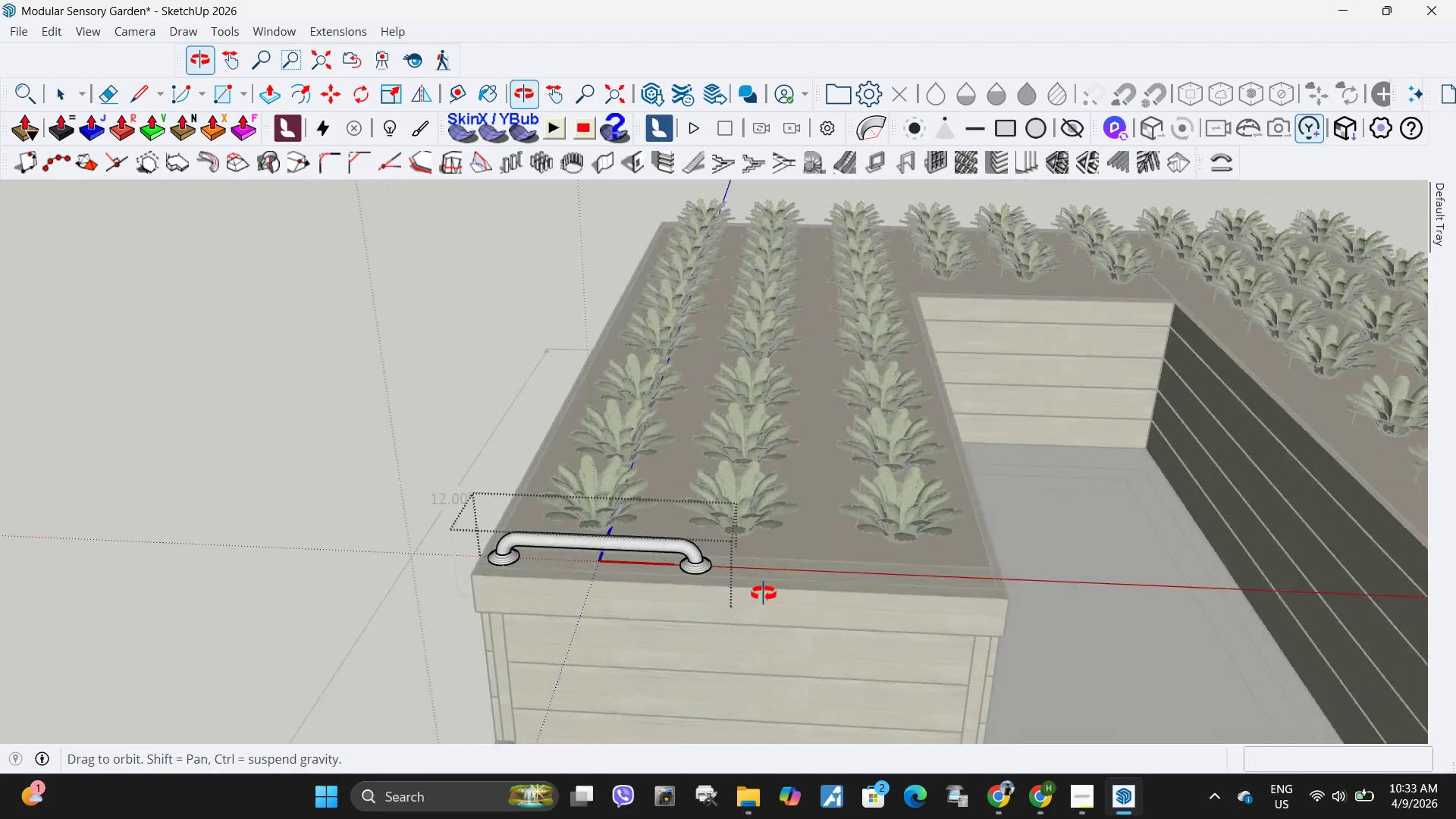 
scroll: coordinate [710, 600], scroll_direction: down, amount: 5.0
 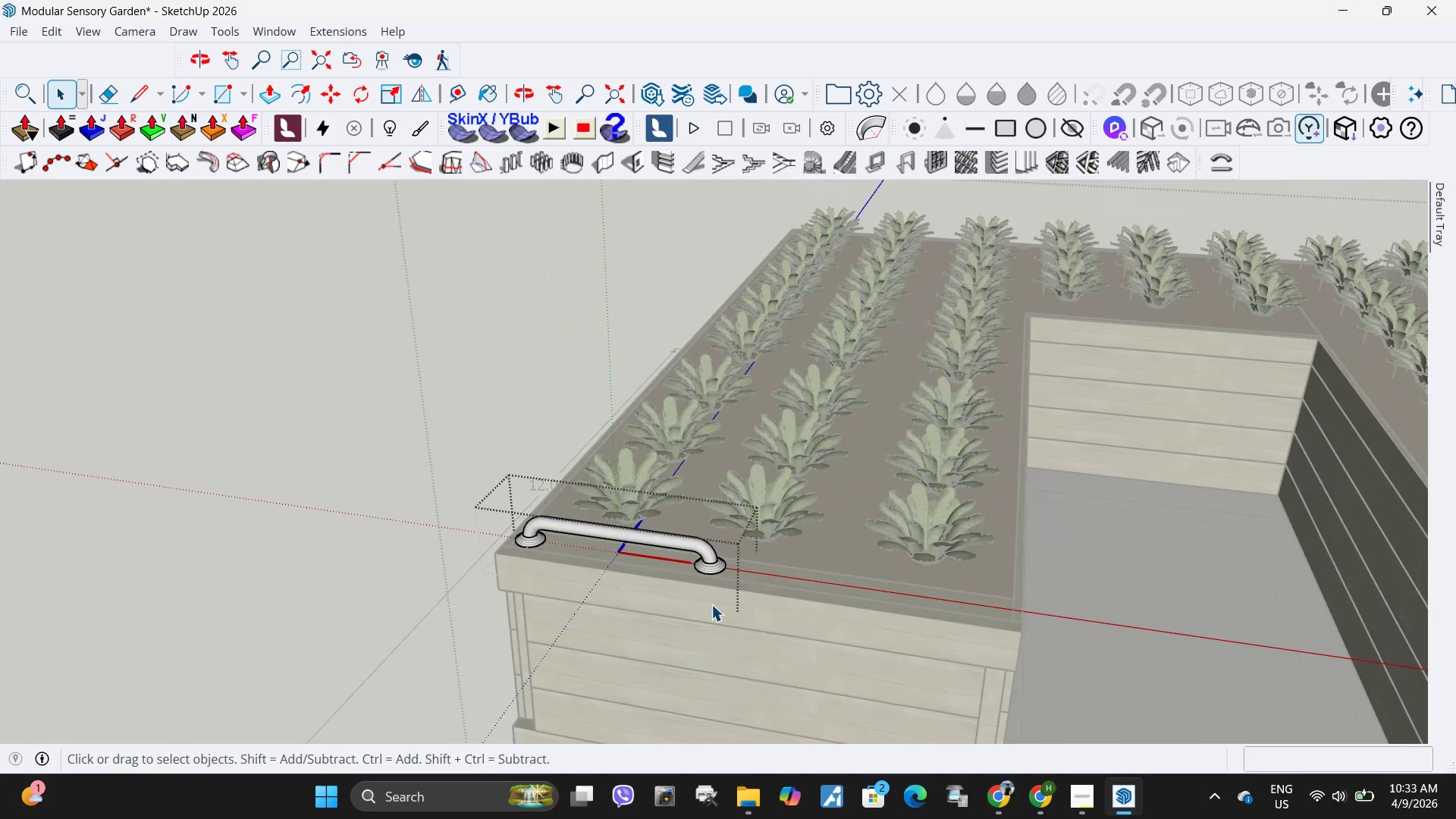 
key(Escape)
 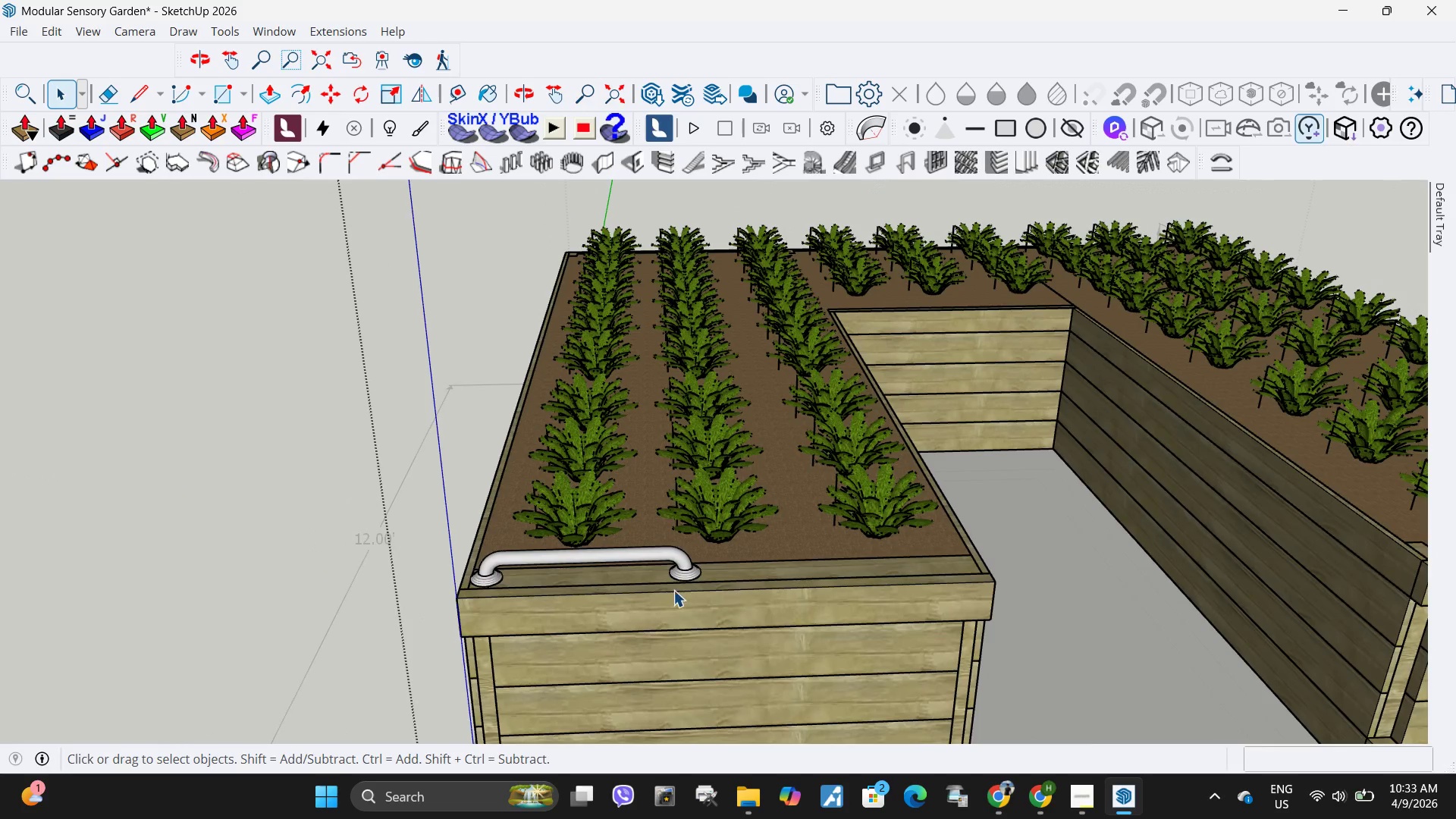 
key(Escape)
 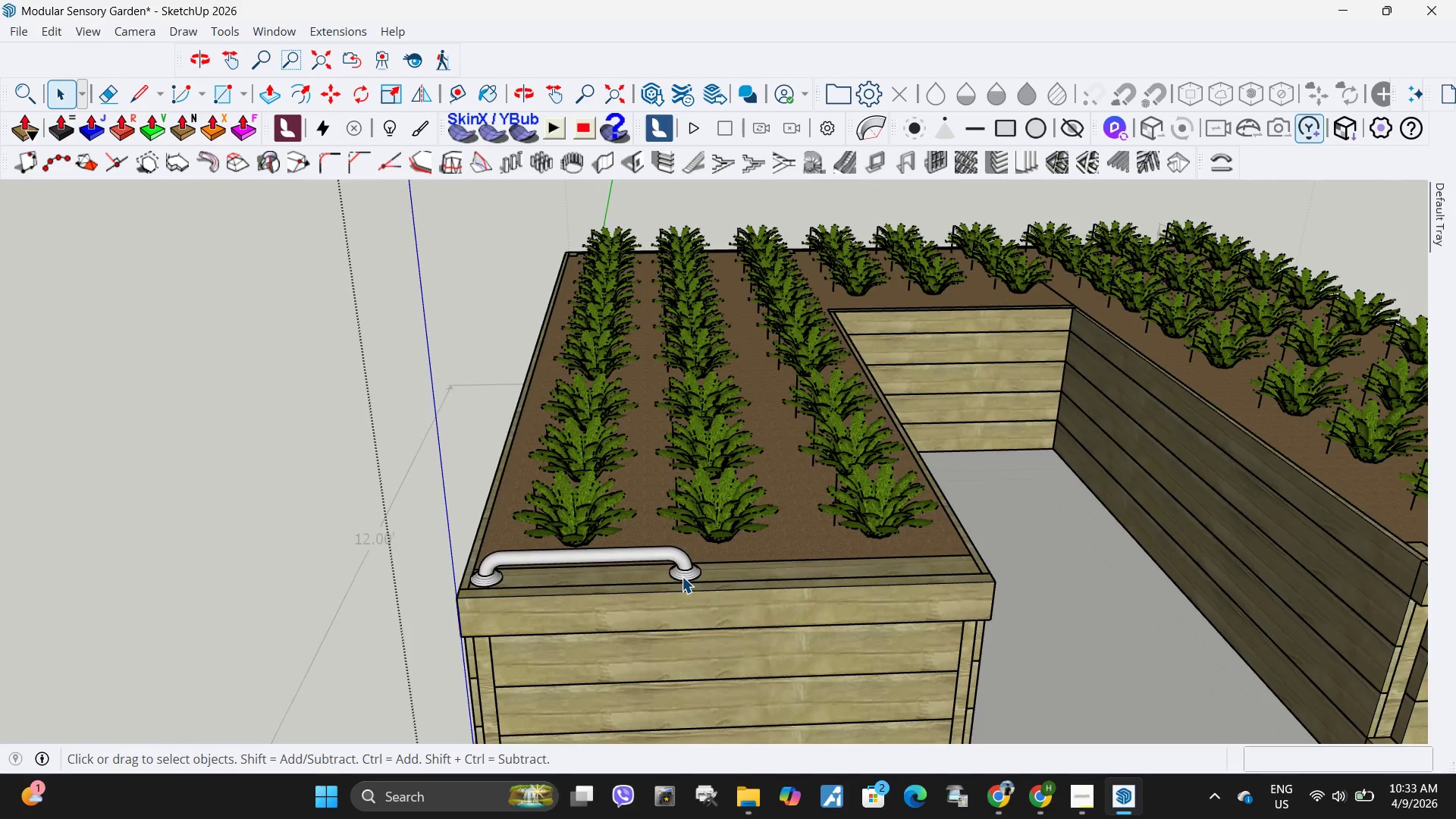 
double_click([682, 576])
 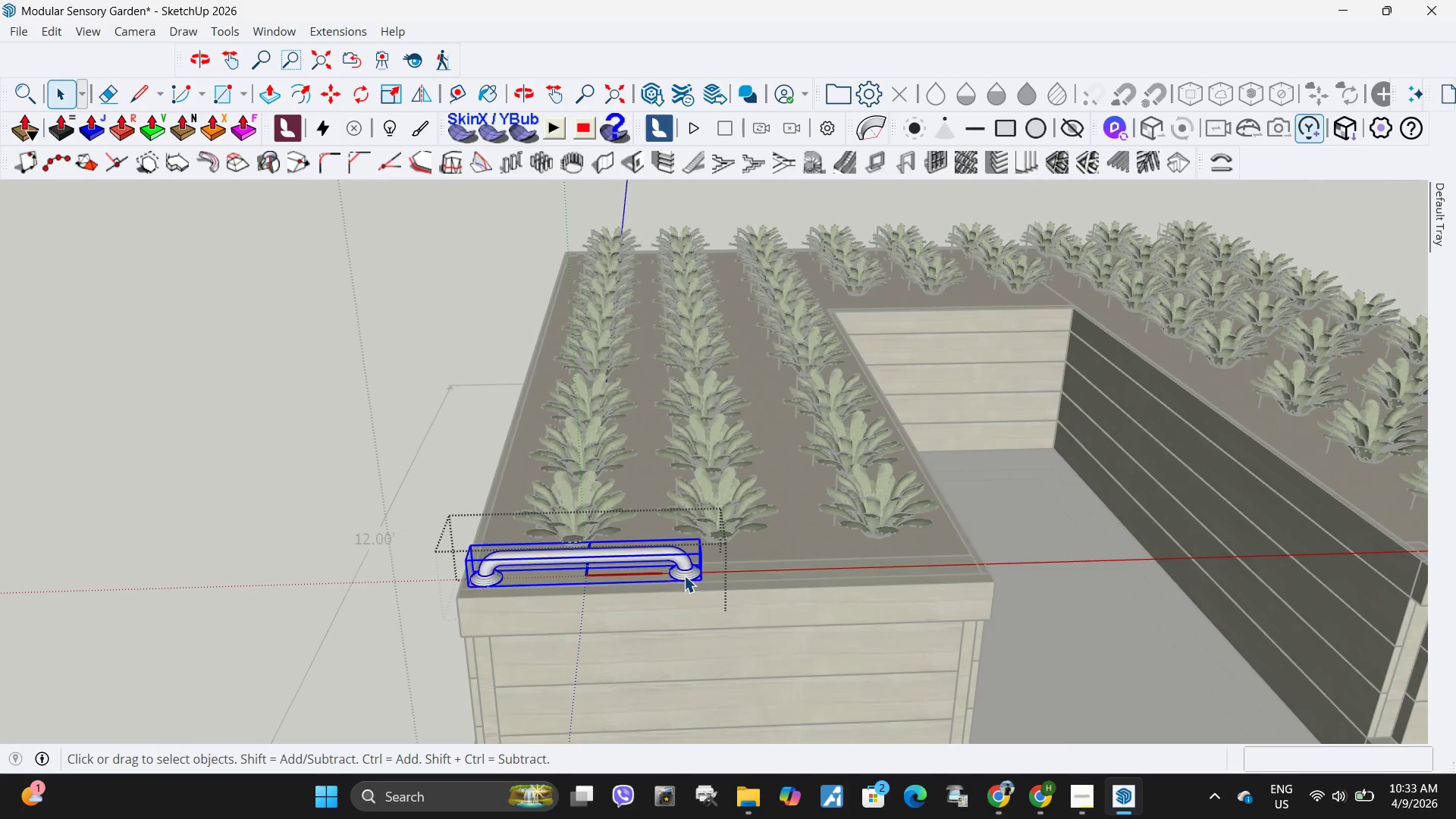 
triple_click([684, 576])
 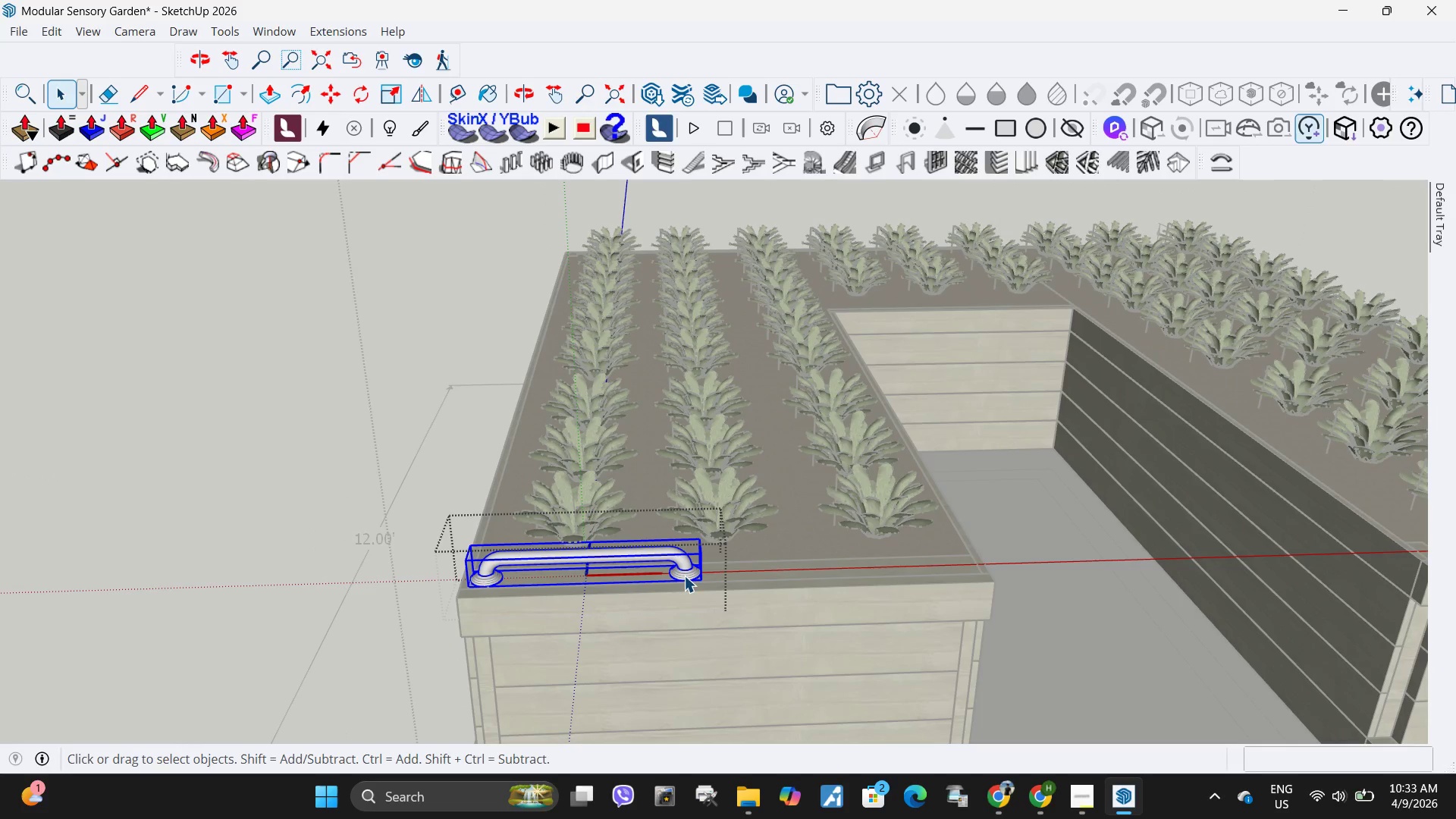 
double_click([684, 576])
 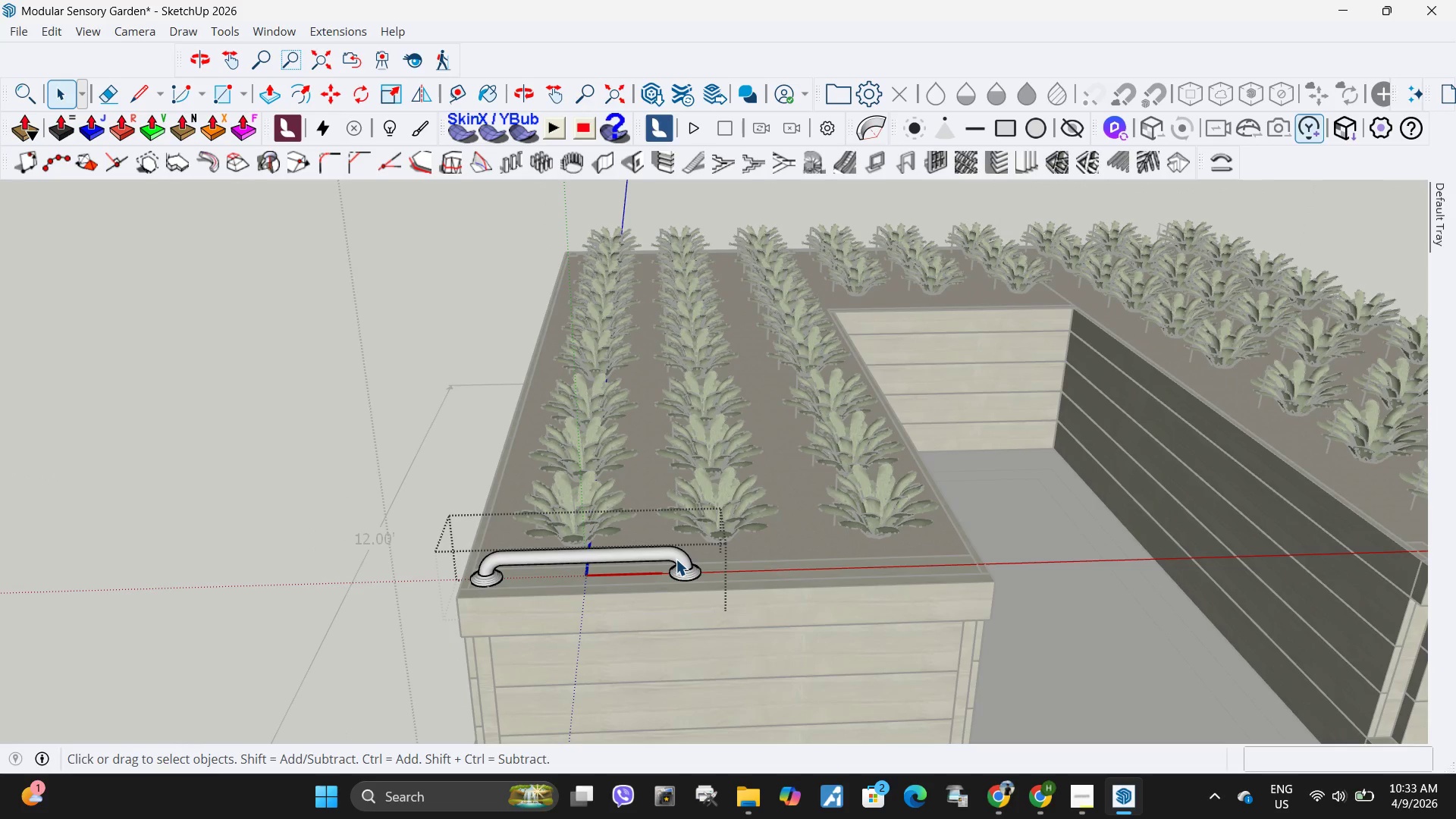 
double_click([676, 559])
 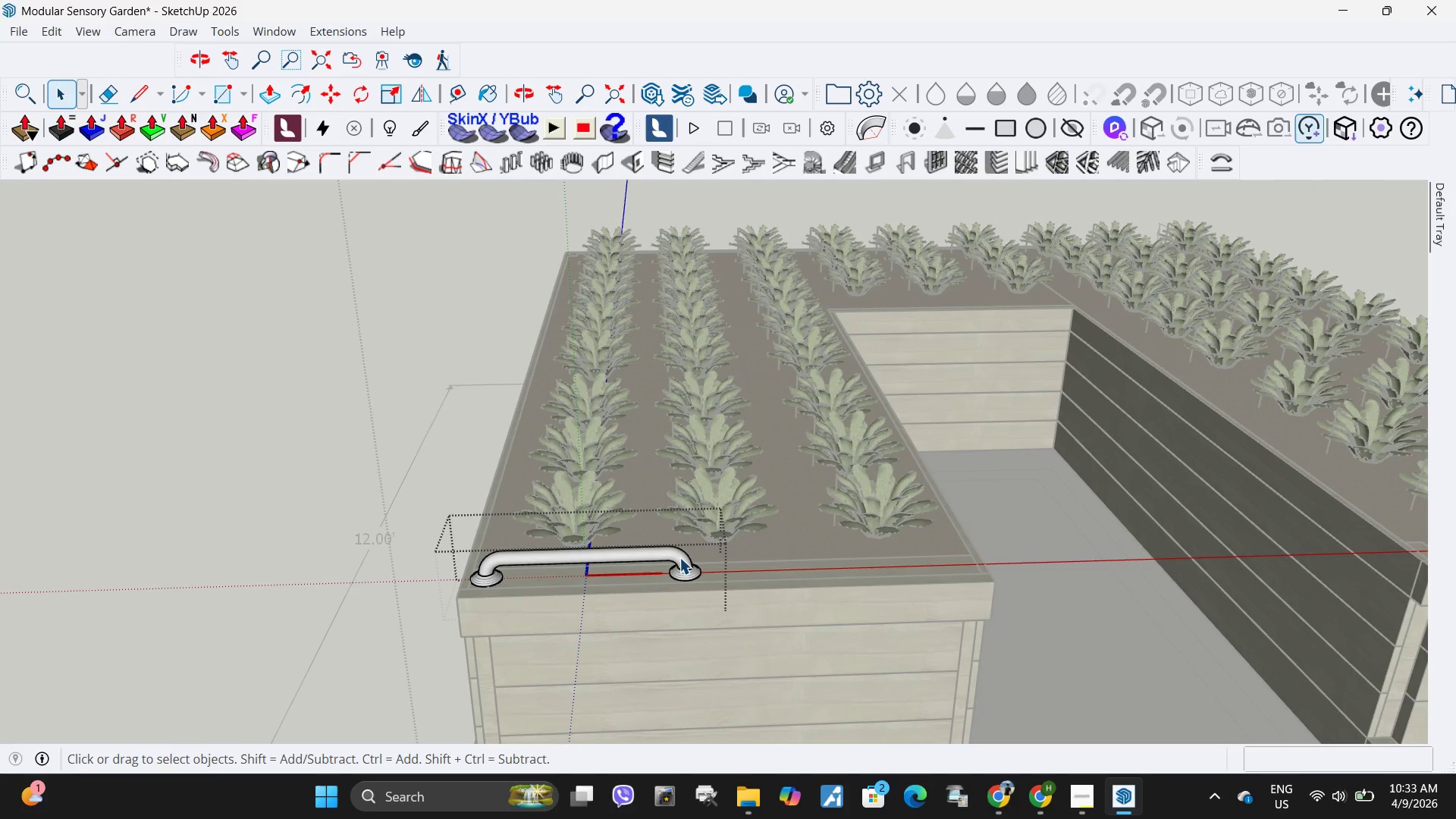 
double_click([679, 557])
 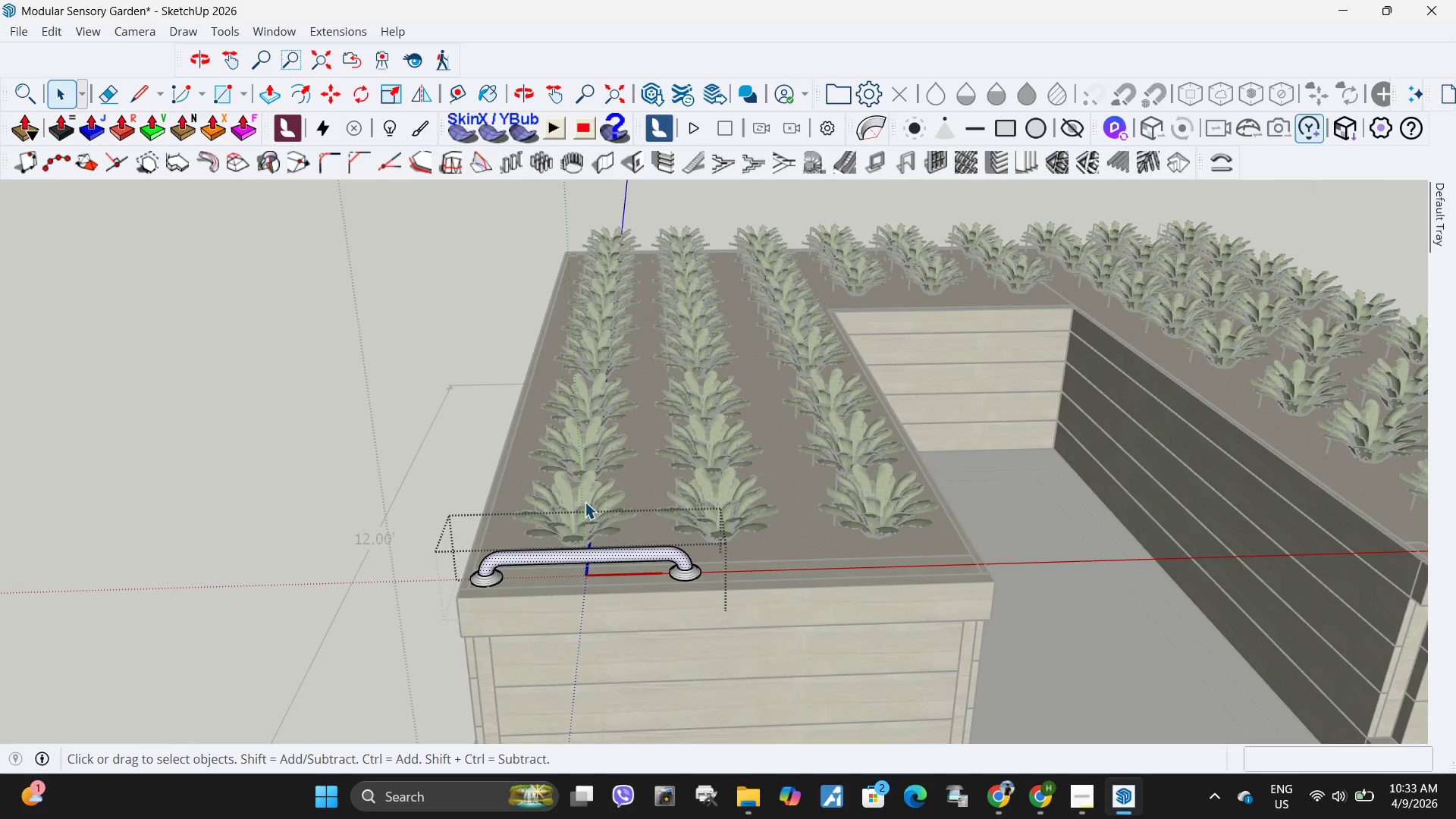 
left_click_drag(start_coordinate=[585, 502], to_coordinate=[735, 576])
 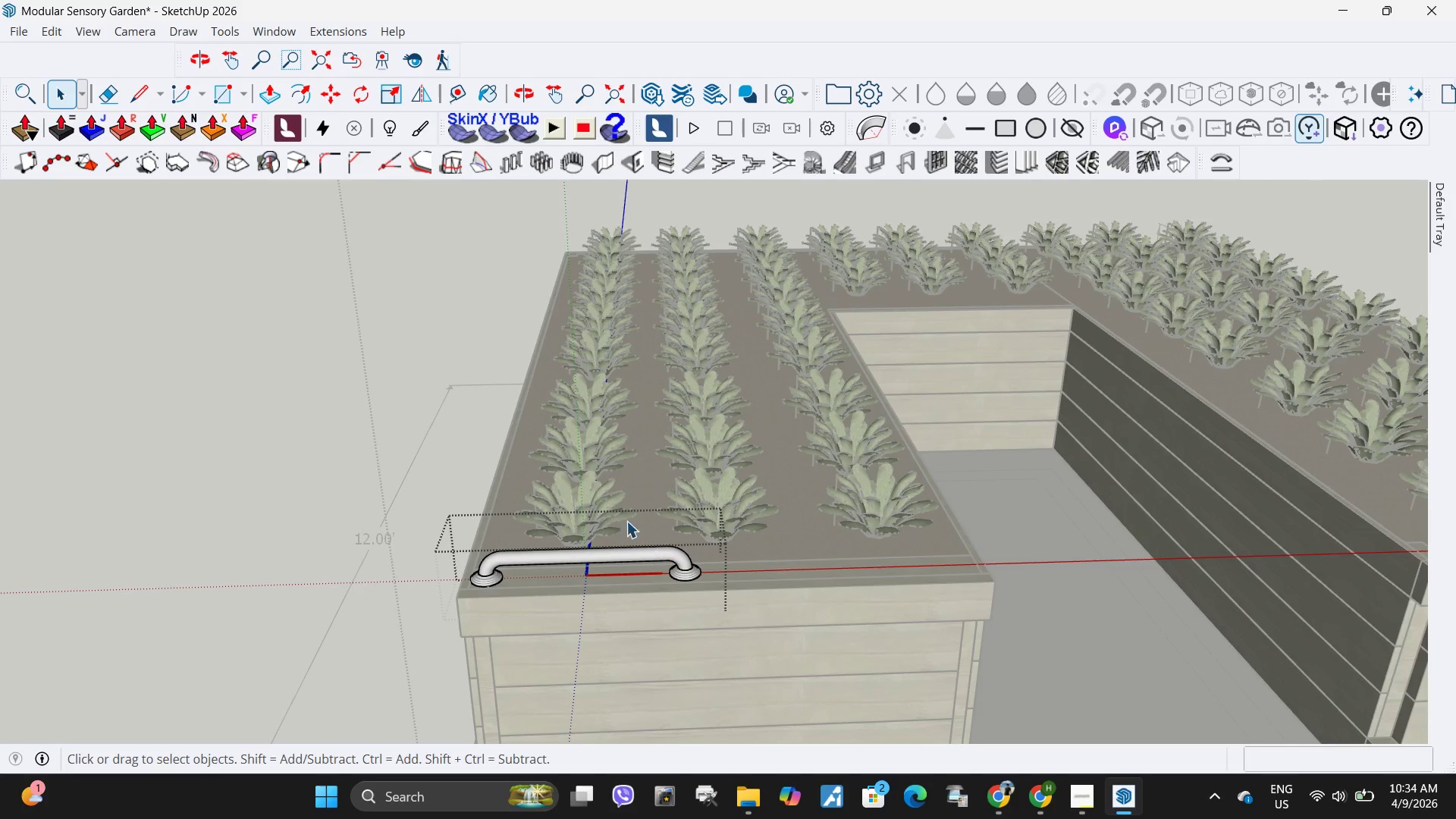 
left_click_drag(start_coordinate=[626, 521], to_coordinate=[734, 588])
 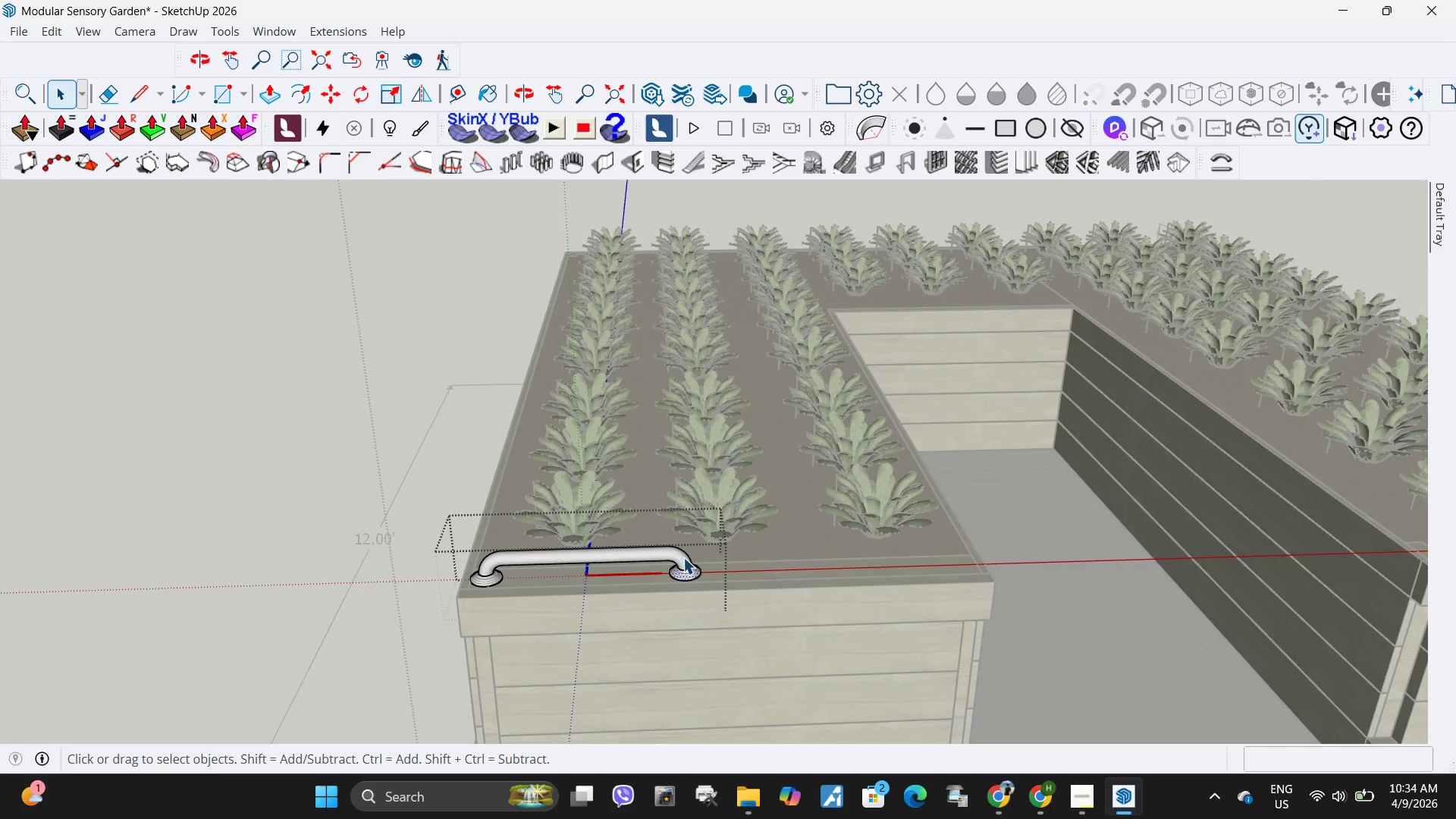 
left_click([680, 557])
 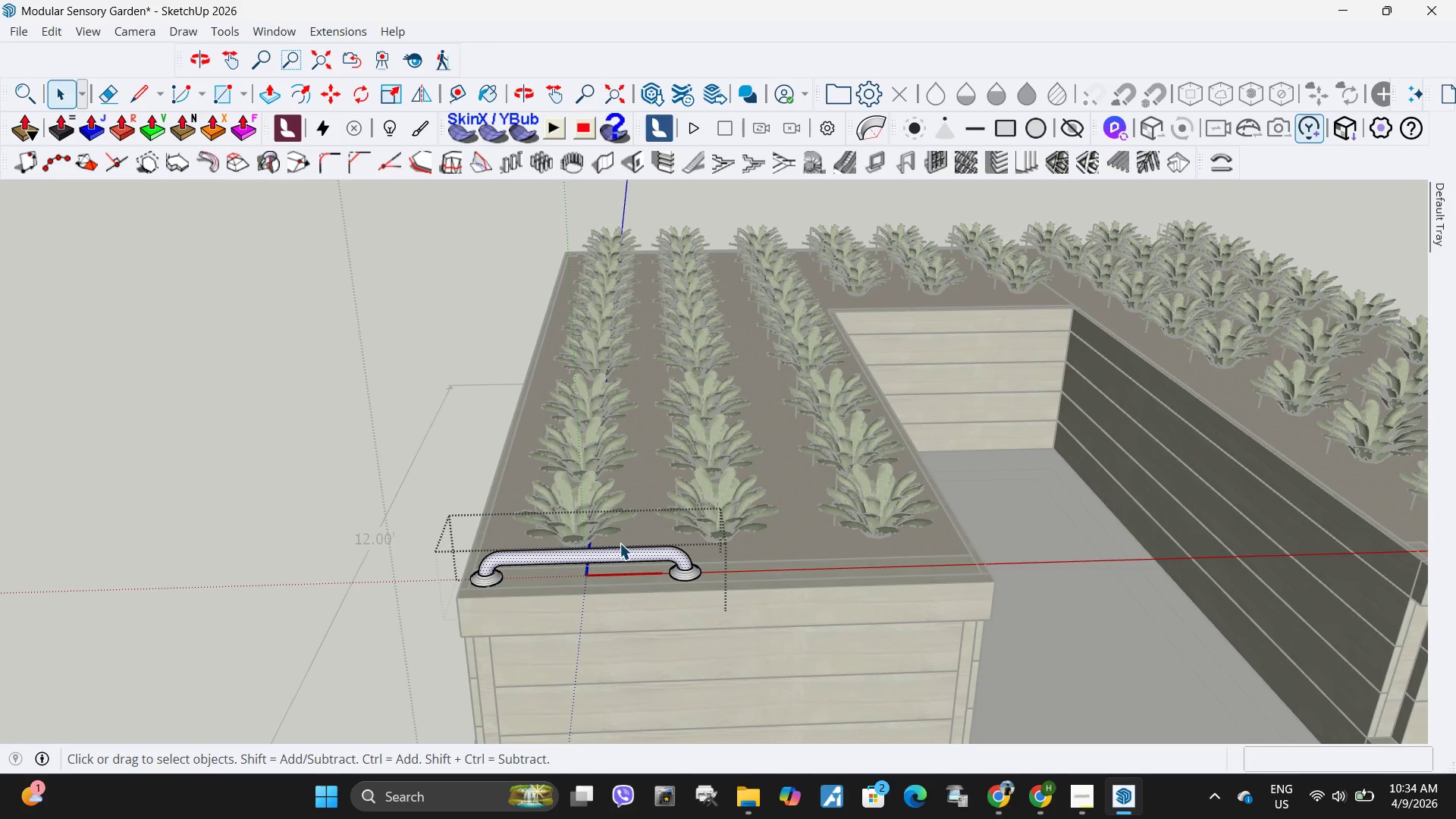 
type(mm m)
 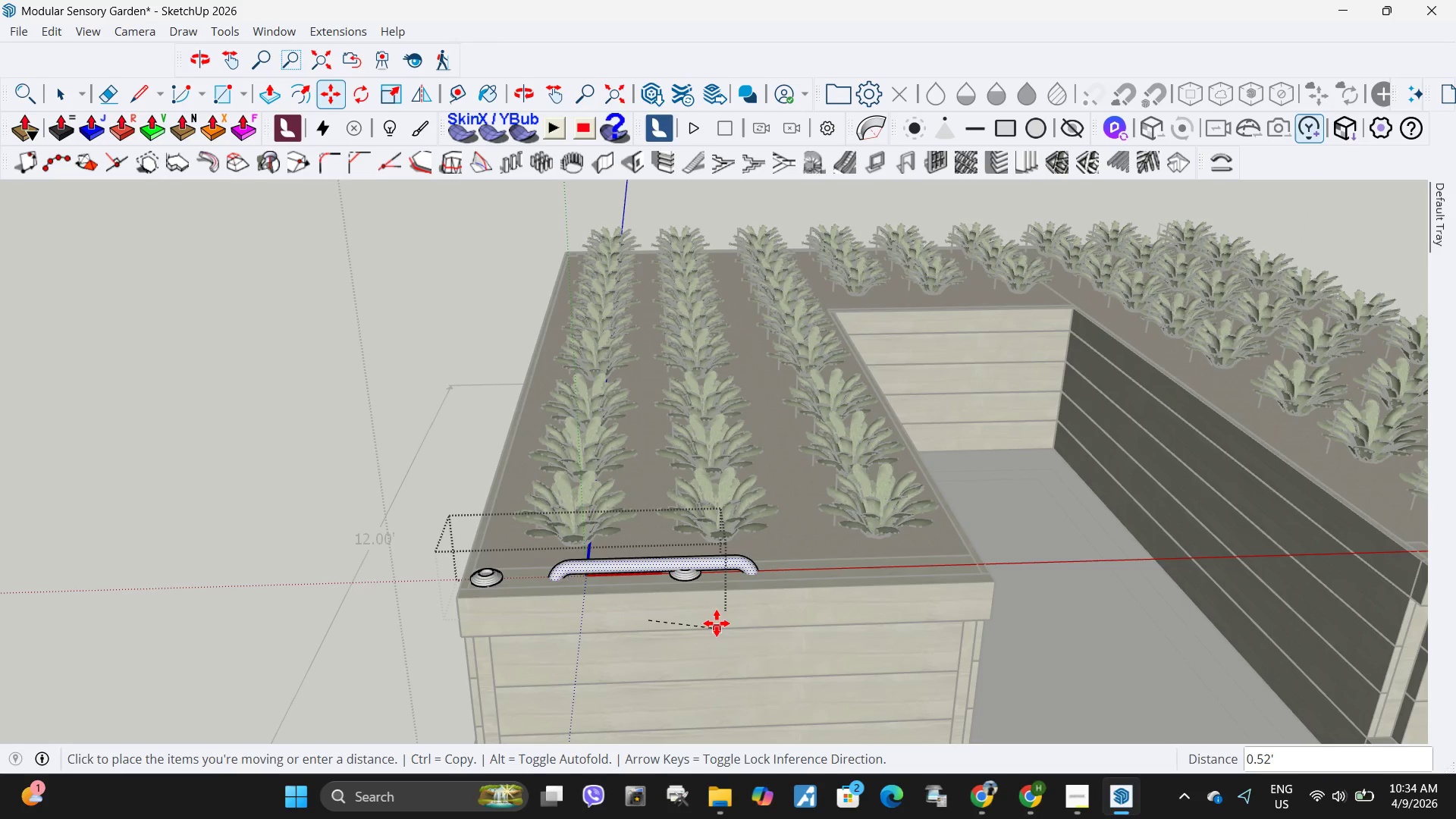 
key(Escape)
 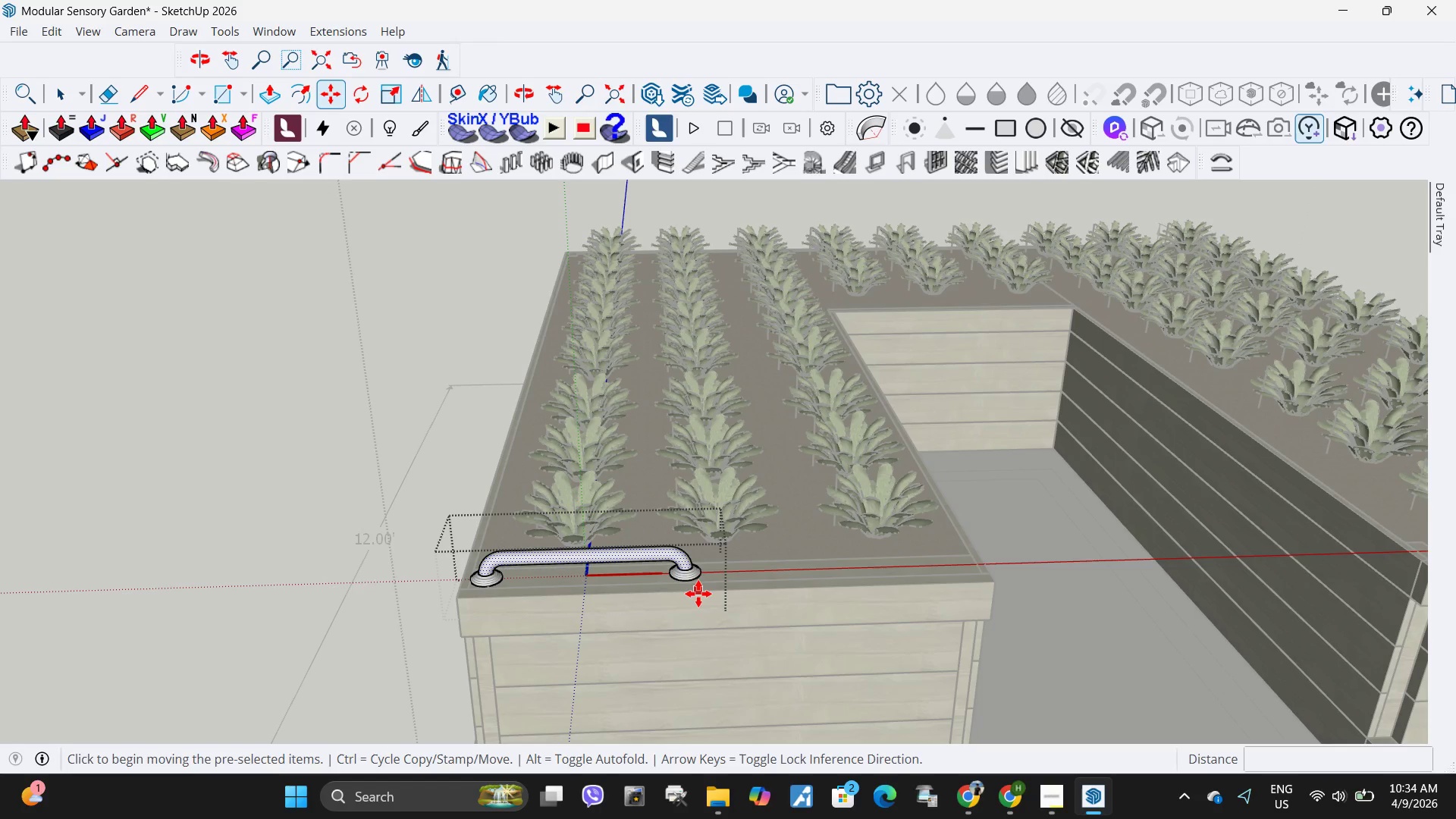 
key(Space)
 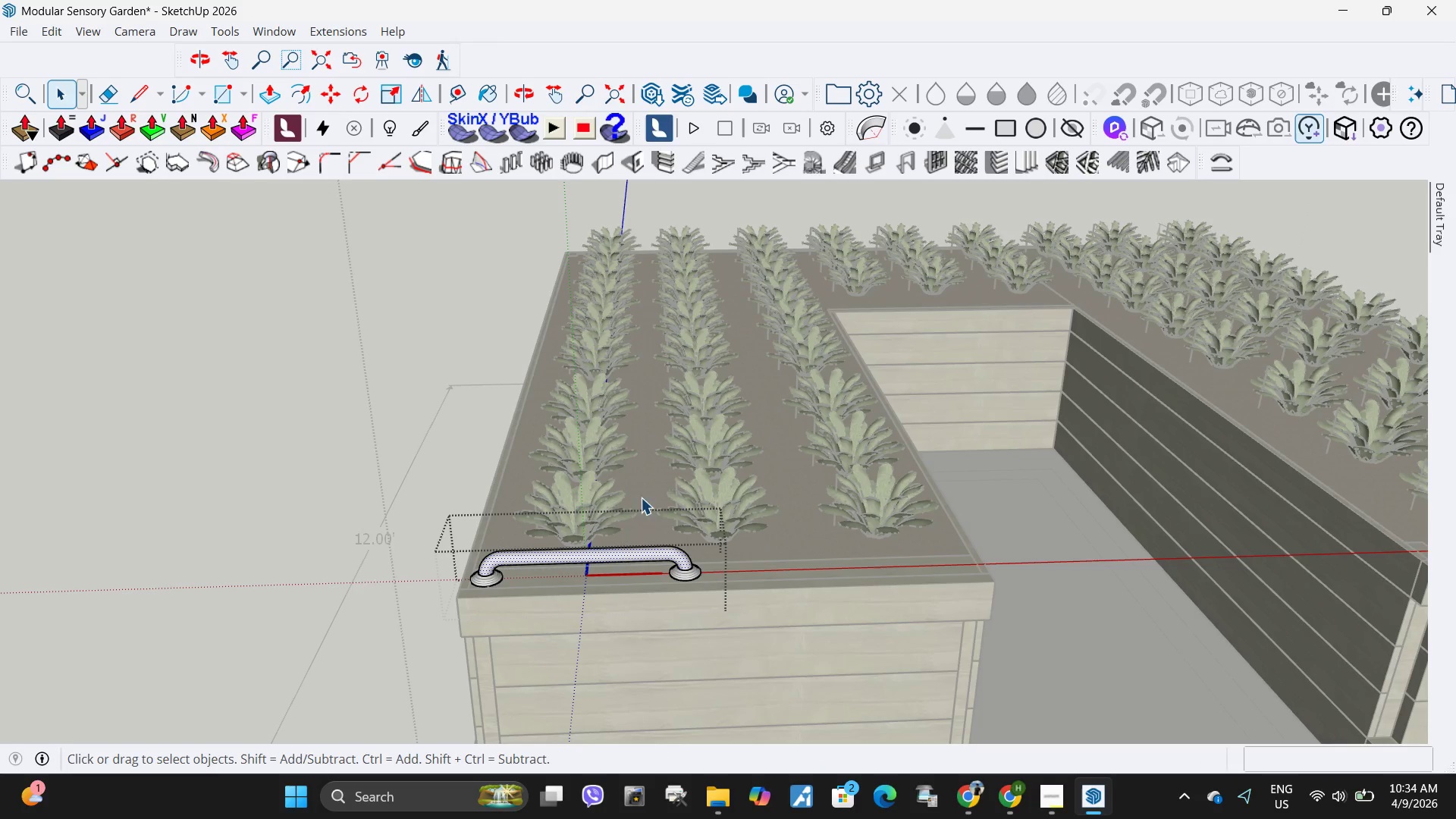 
left_click_drag(start_coordinate=[641, 497], to_coordinate=[748, 648])
 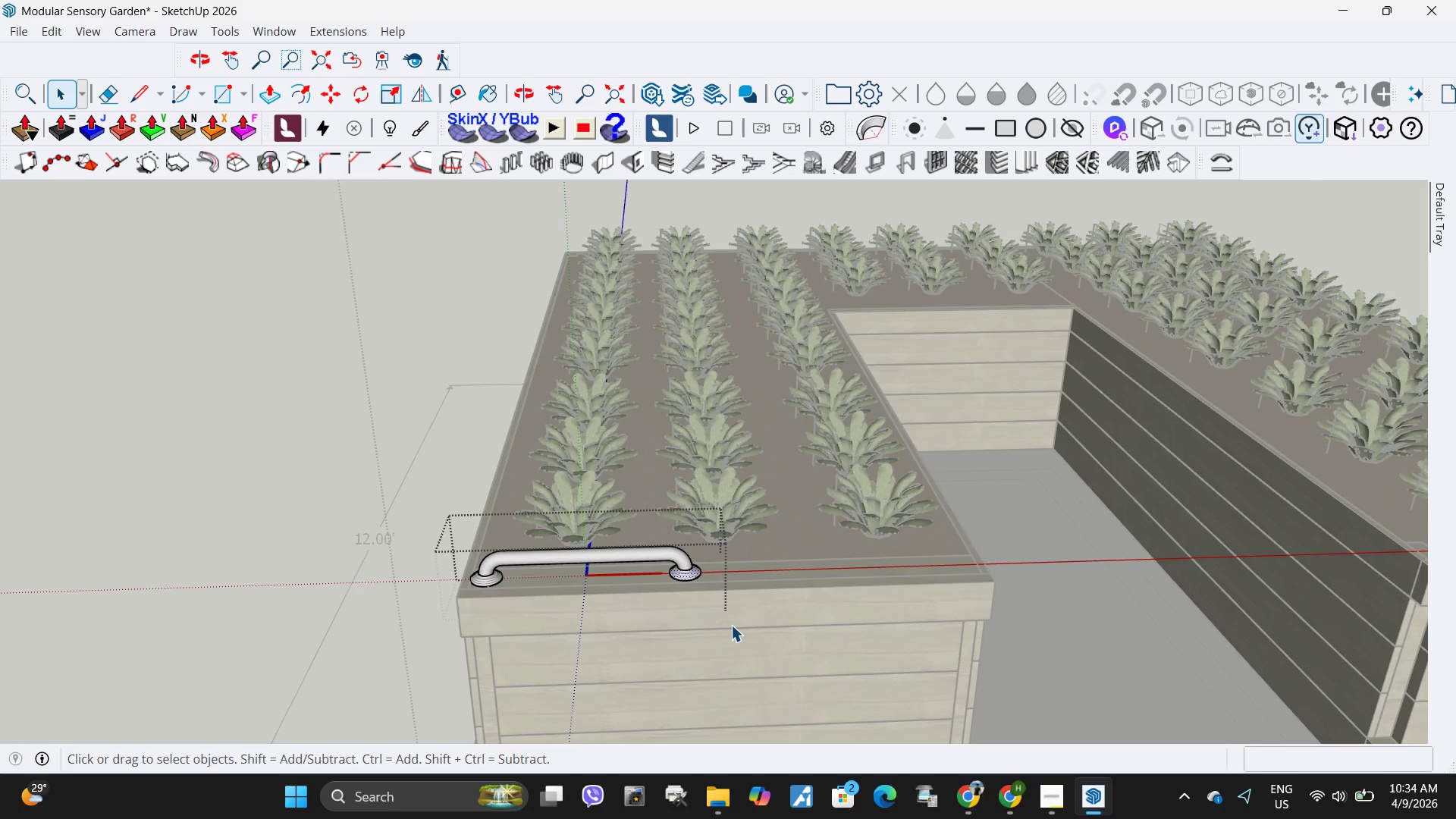 
key(M)
 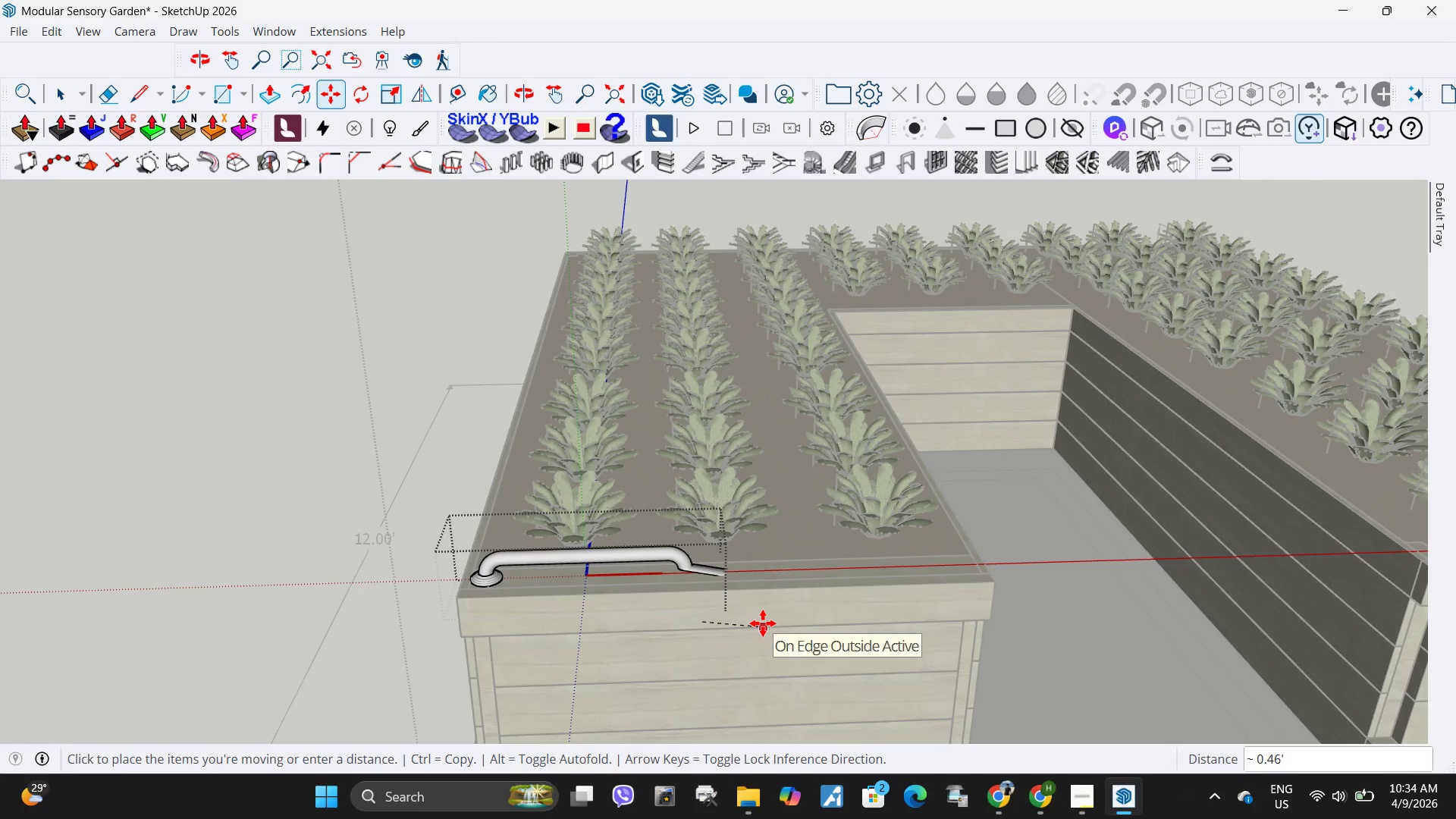 
key(Escape)
 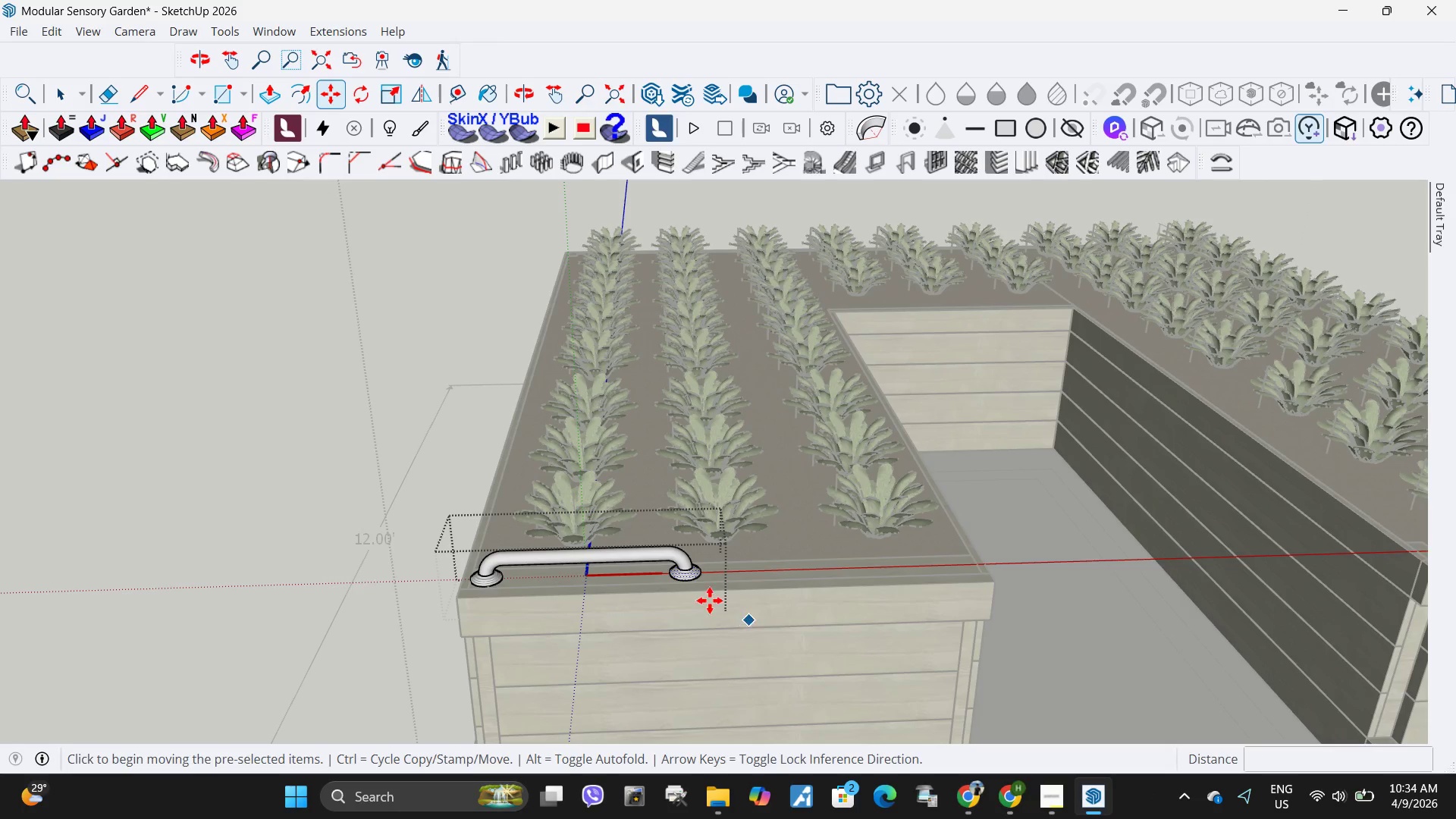 
key(Space)
 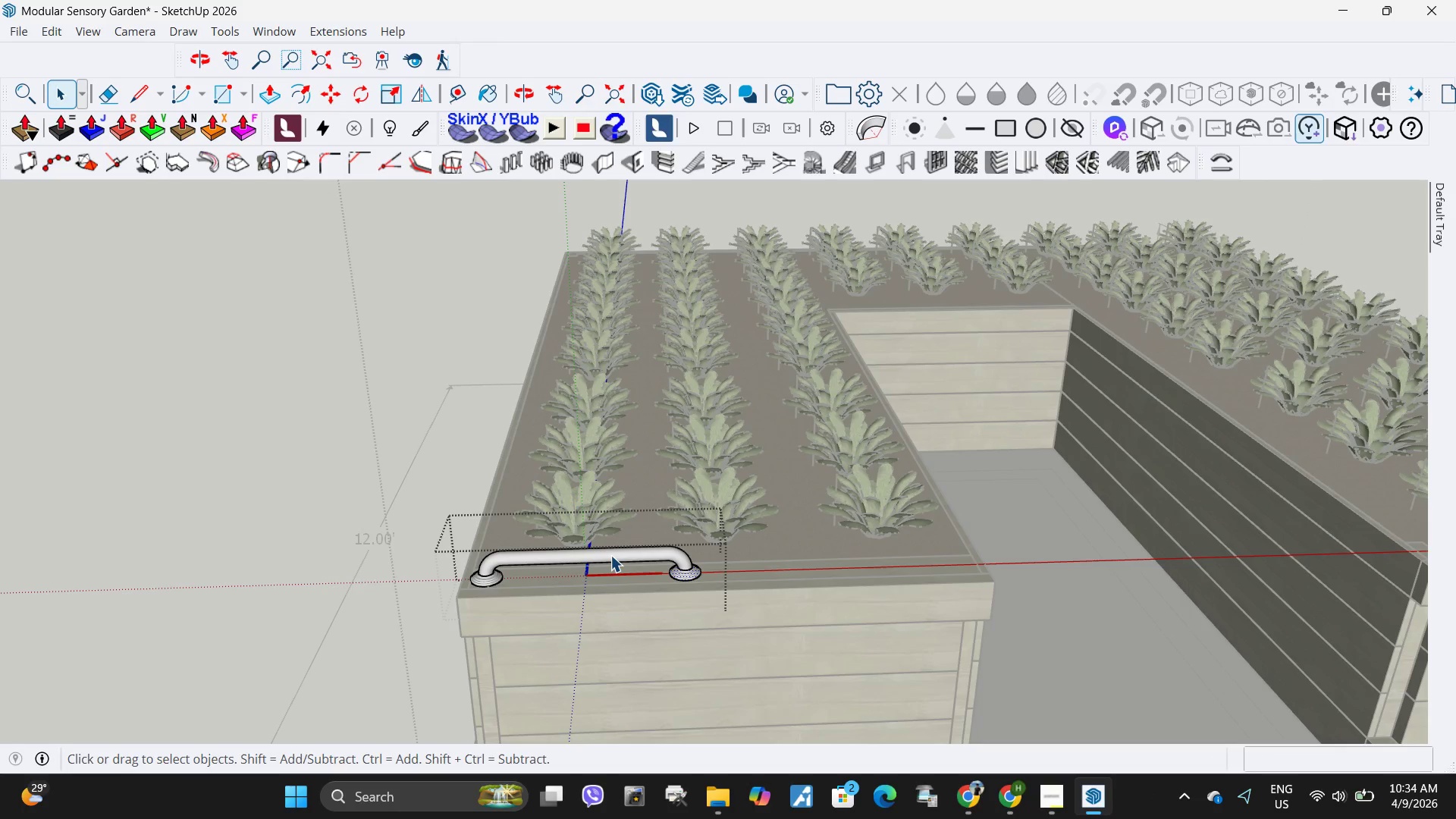 
left_click([610, 555])
 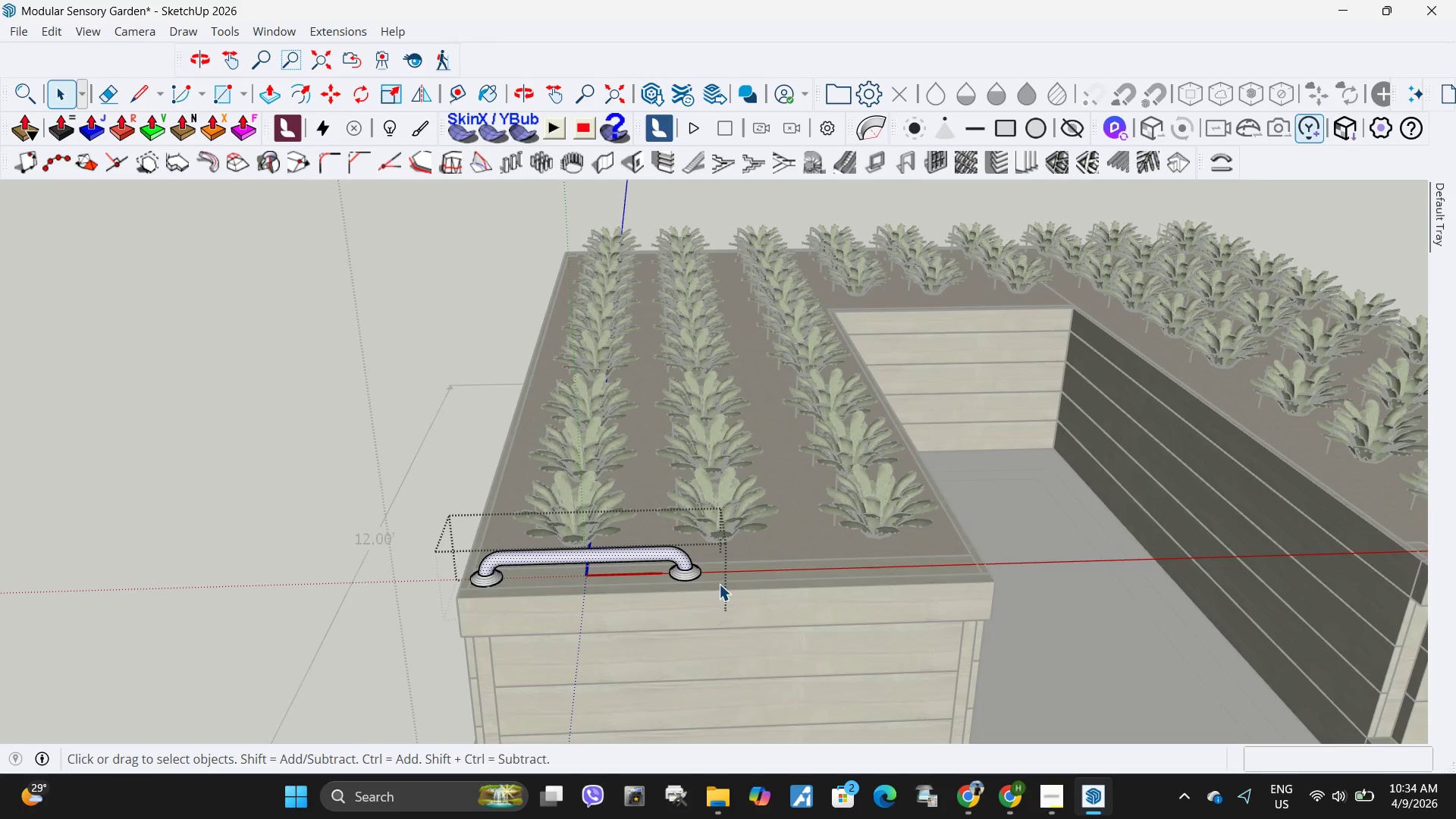 
scroll: coordinate [703, 580], scroll_direction: up, amount: 3.0
 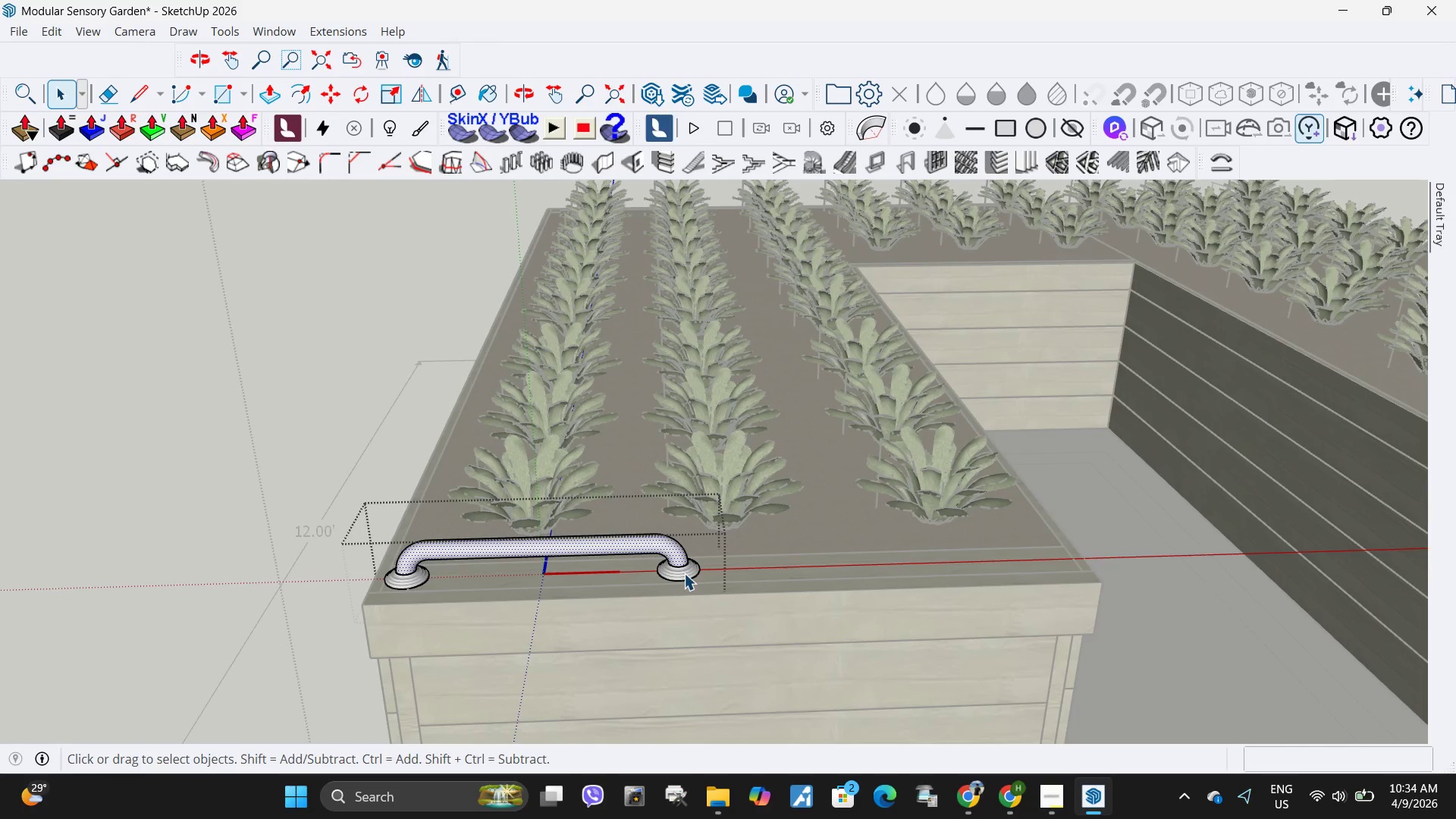 
left_click([684, 573])
 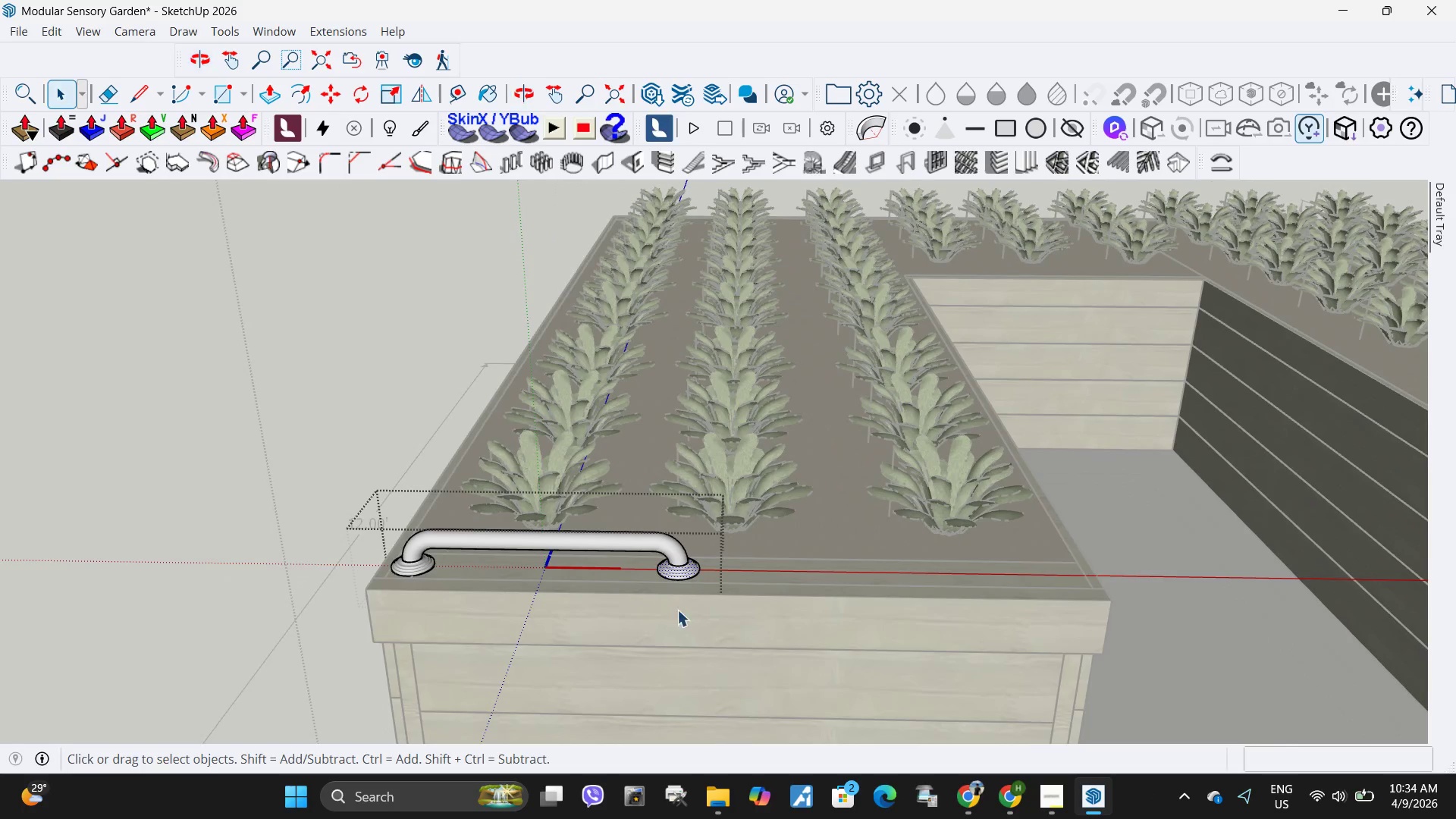 
key(M)
 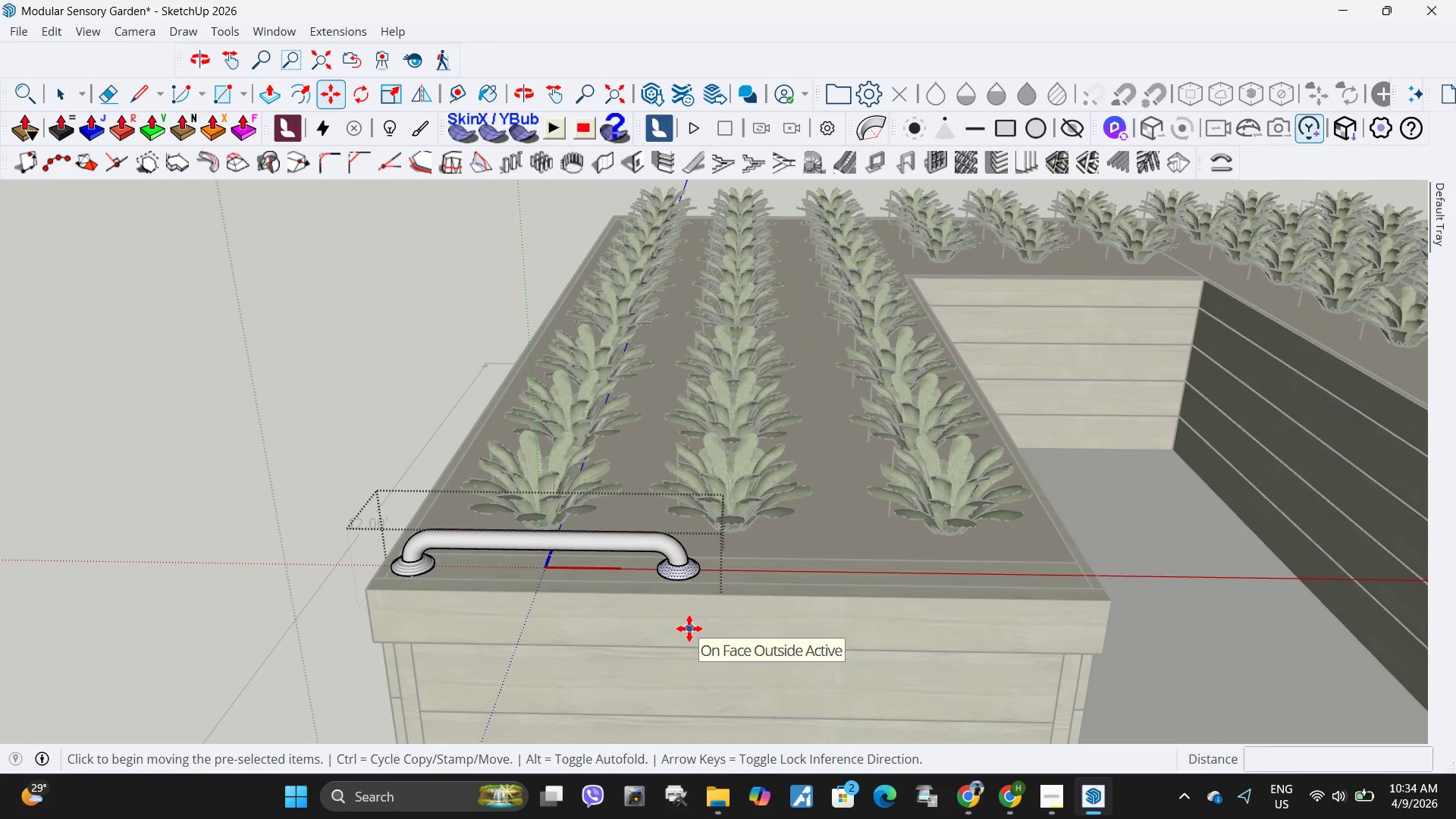 
left_click([689, 629])
 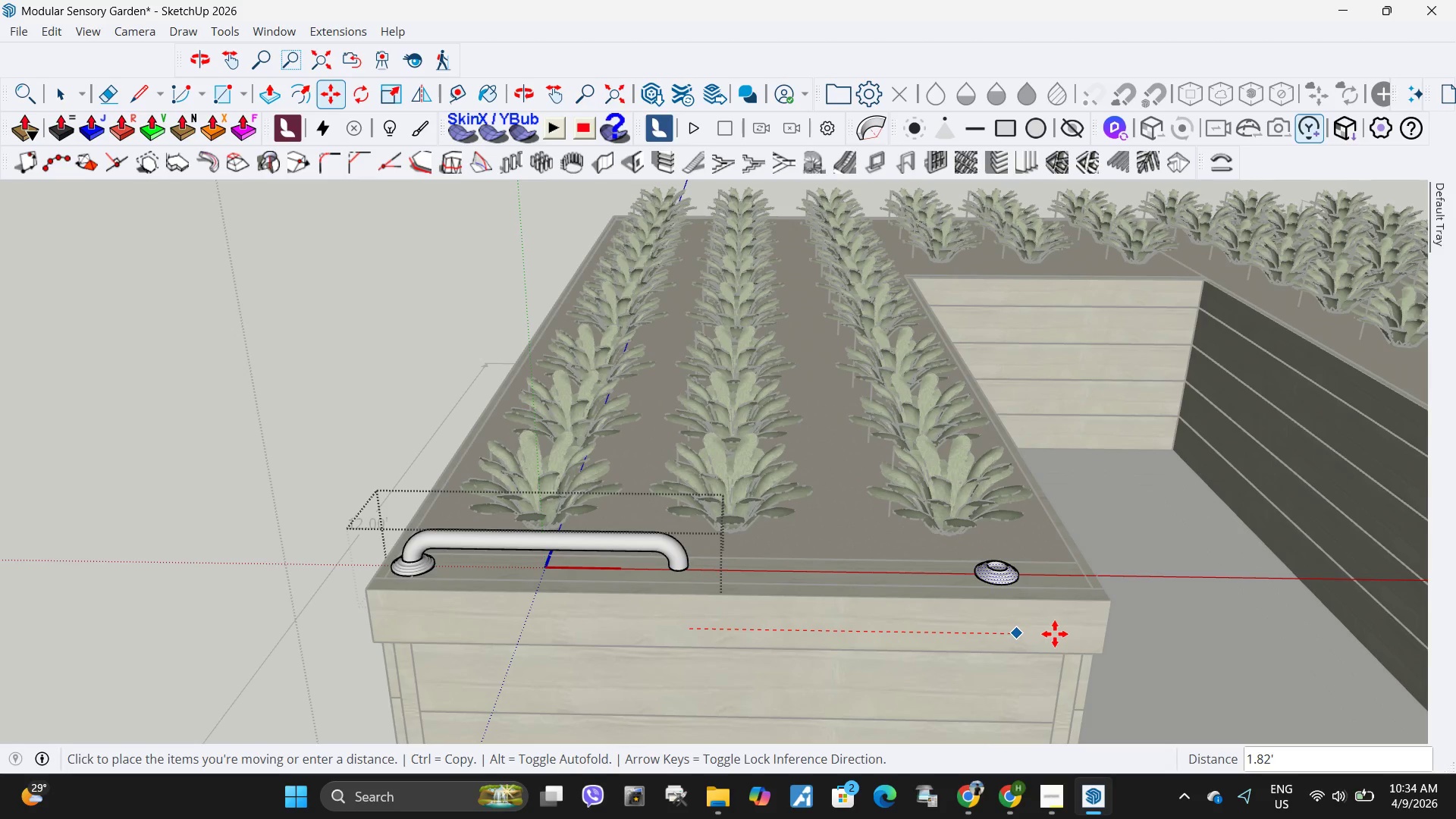 
left_click([1075, 636])
 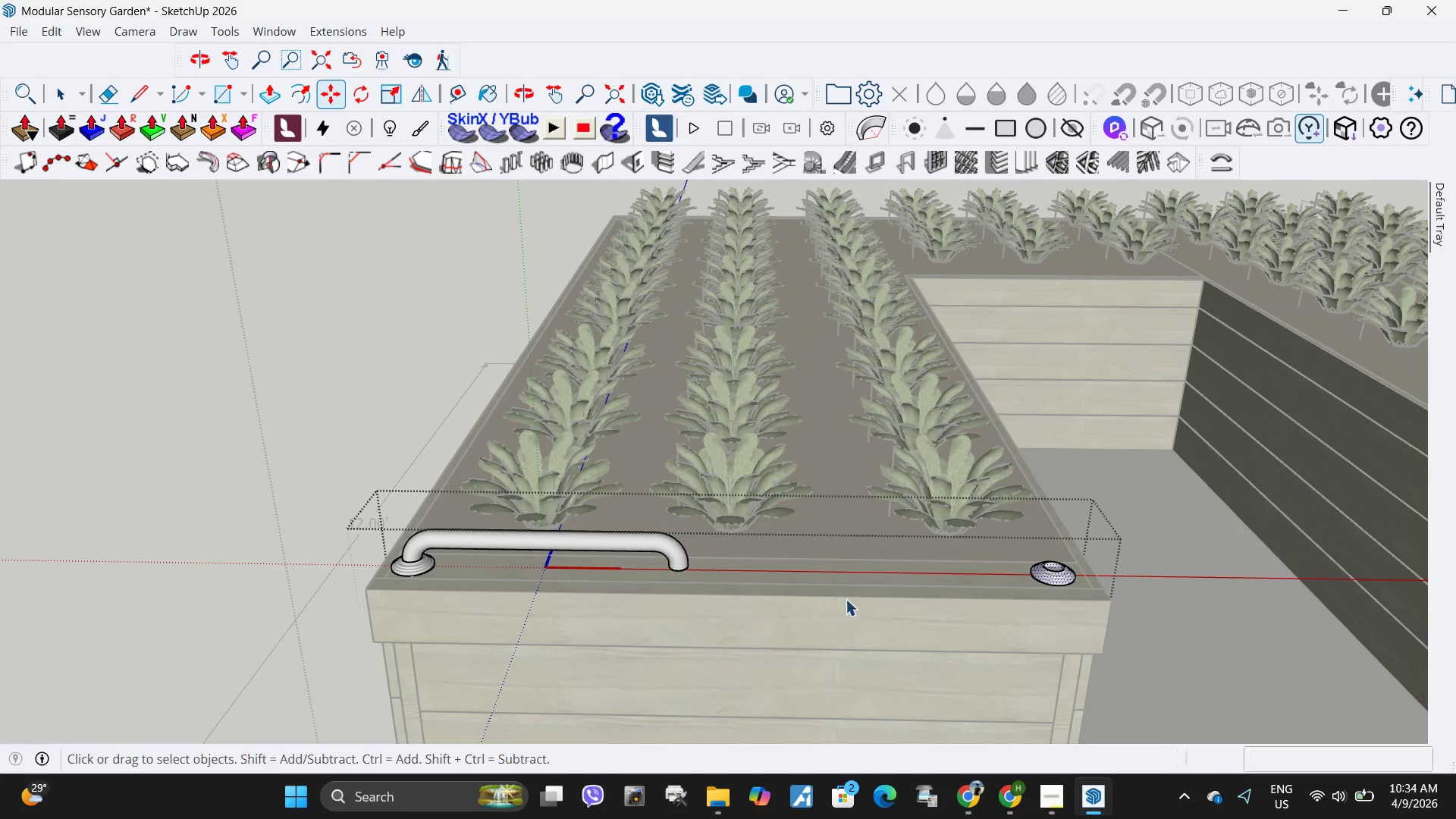 
key(Space)
 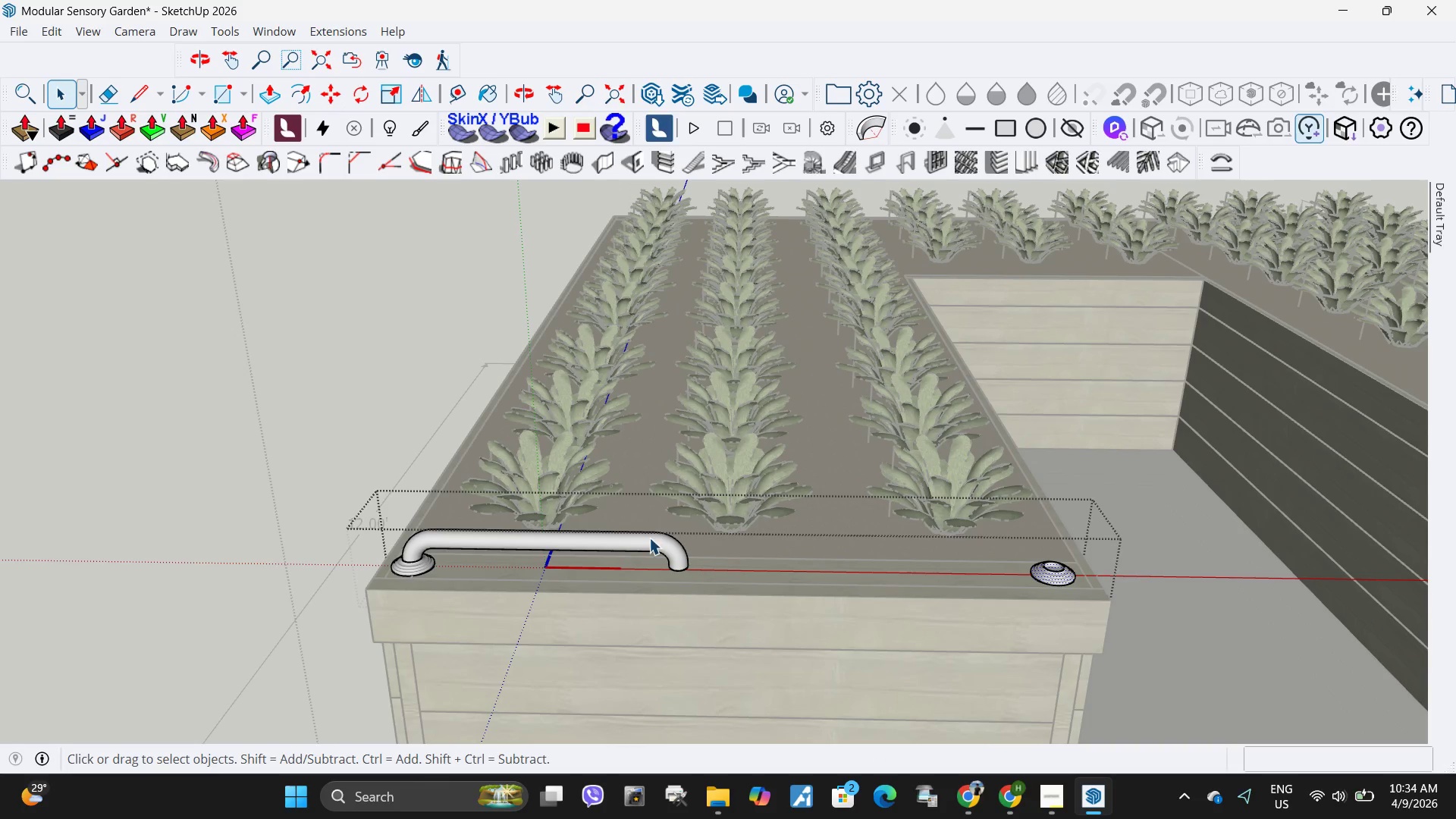 
left_click_drag(start_coordinate=[610, 485], to_coordinate=[734, 624])
 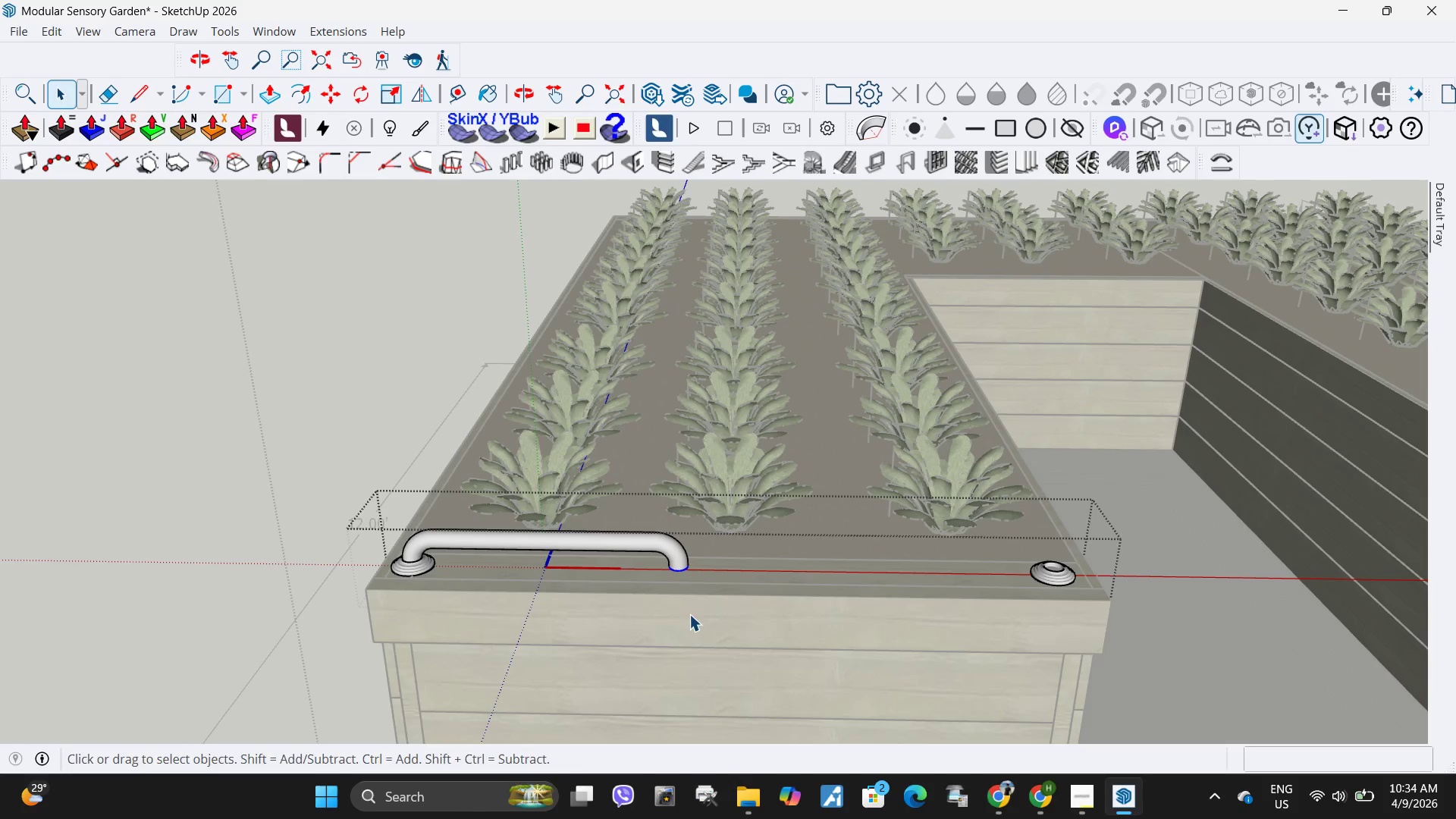 
key(M)
 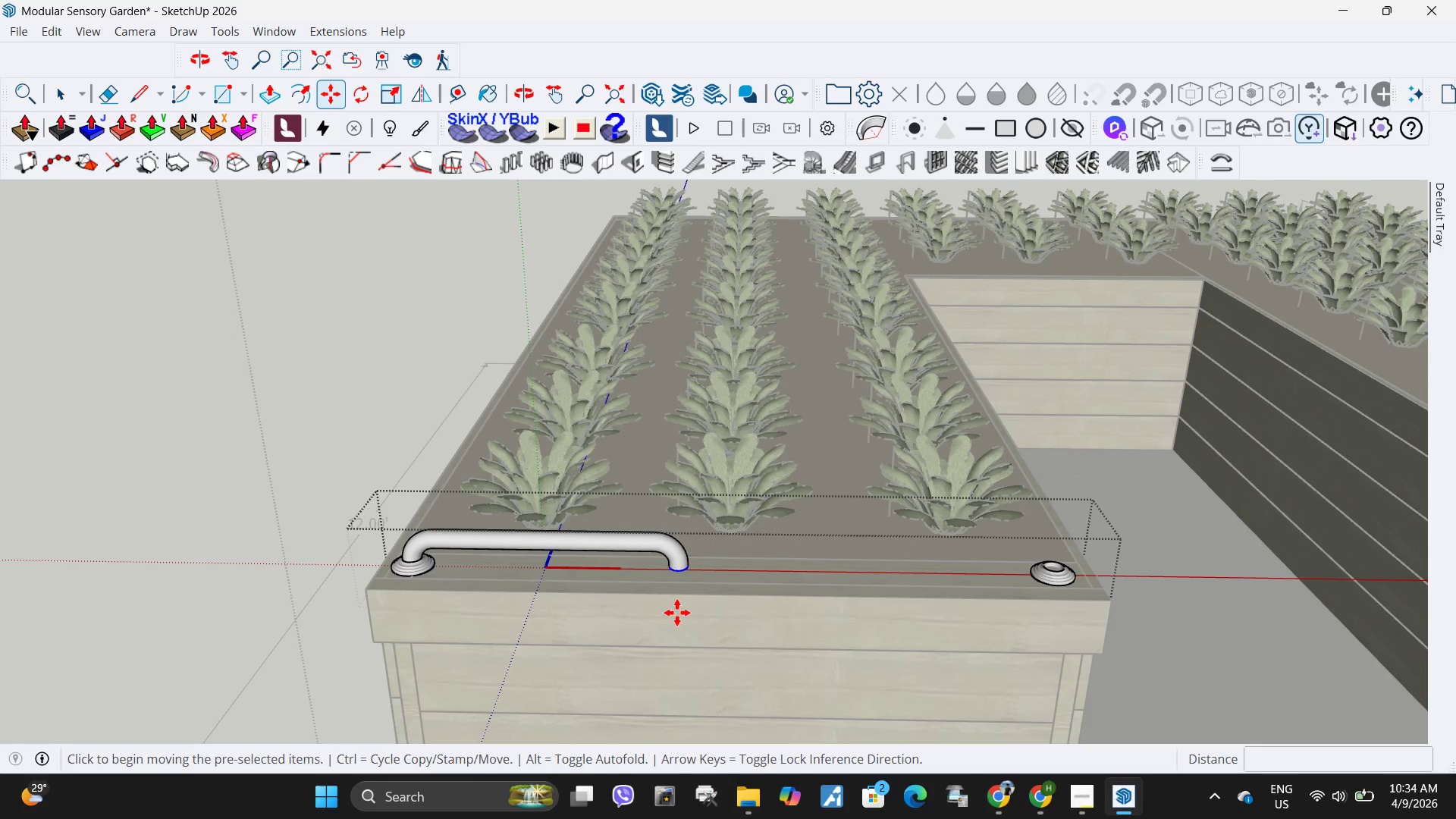 
left_click([677, 613])
 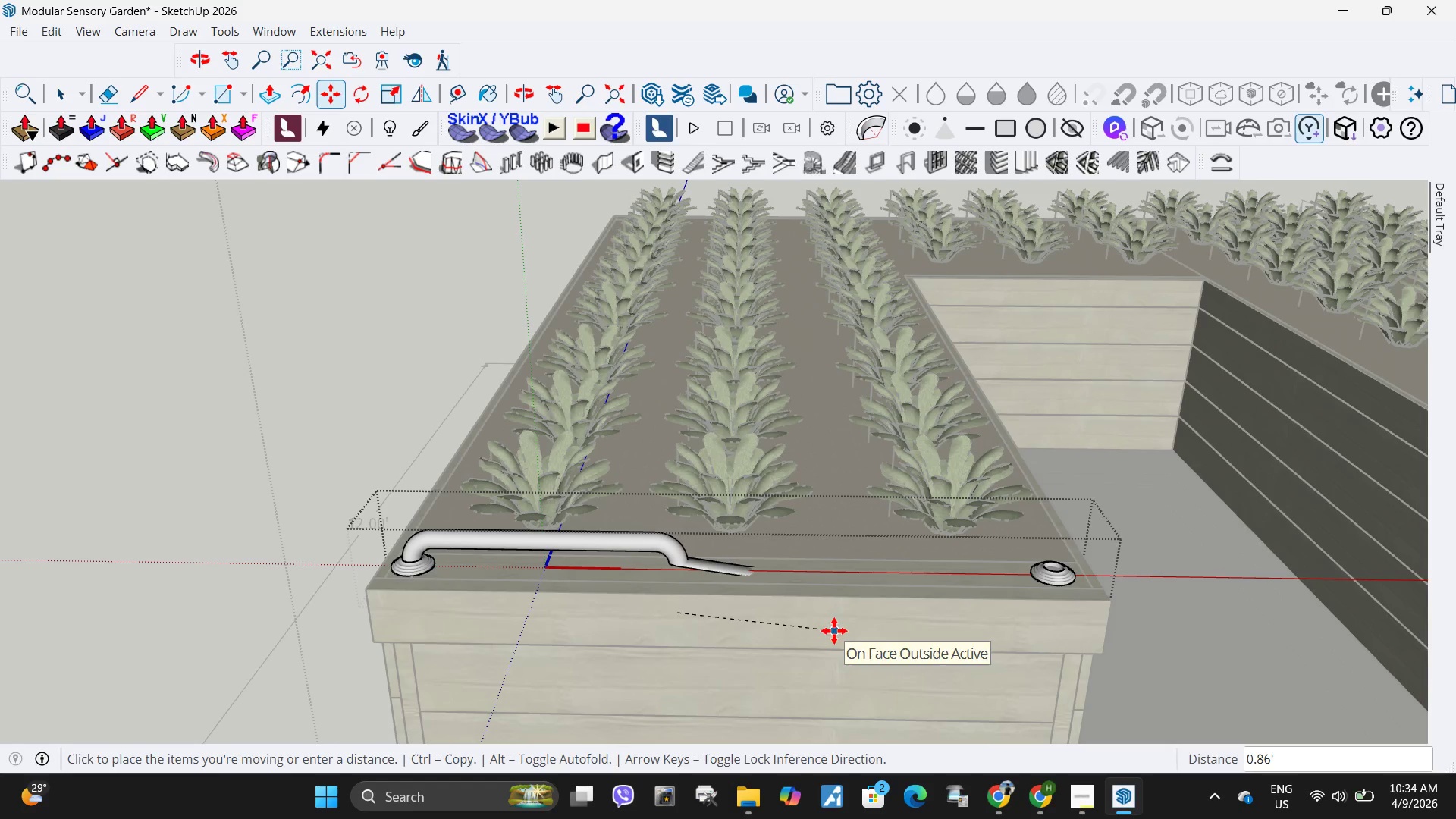 
key(Escape)
 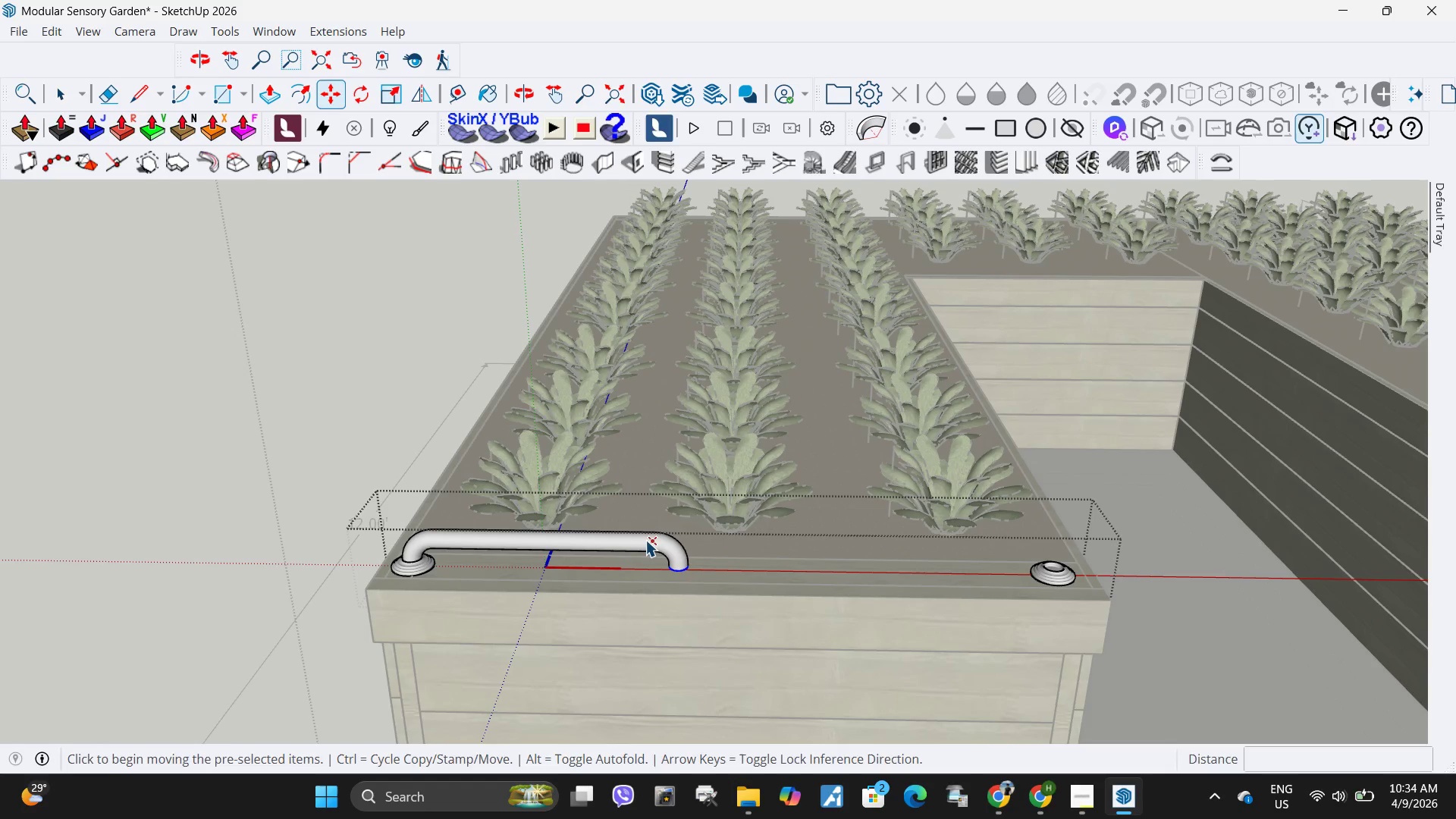 
key(Space)
 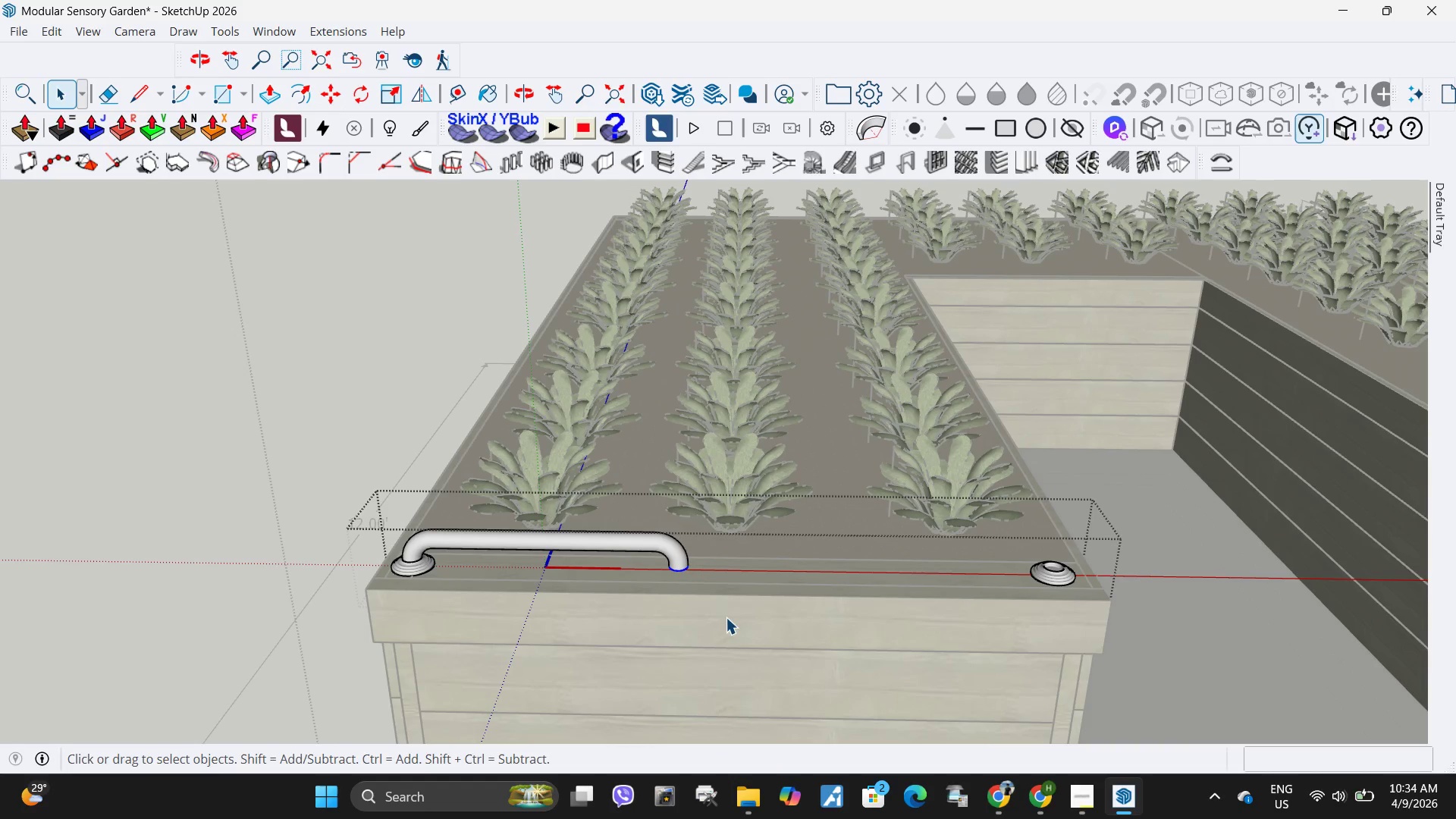 
left_click_drag(start_coordinate=[726, 620], to_coordinate=[623, 483])
 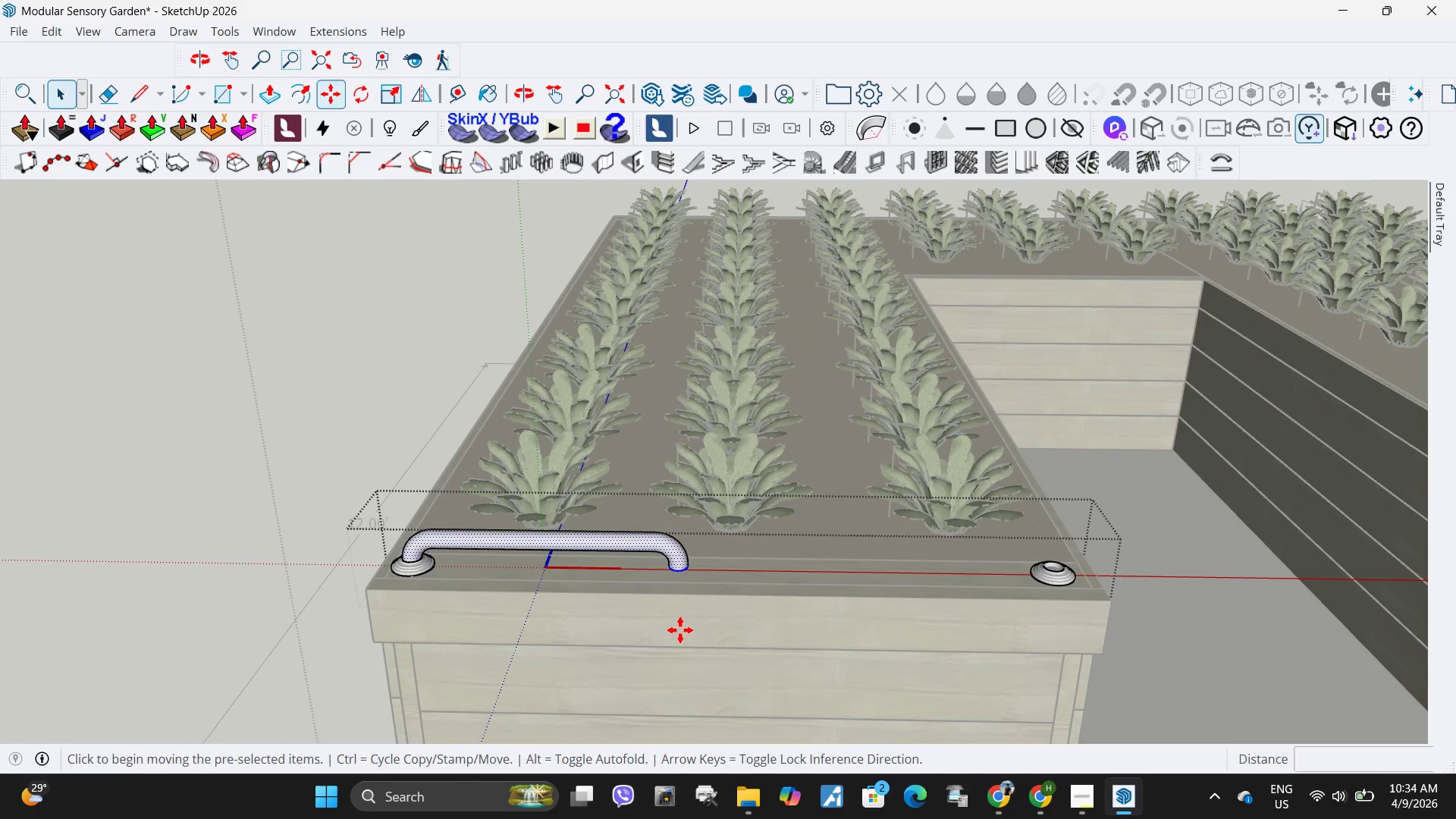 
key(M)
 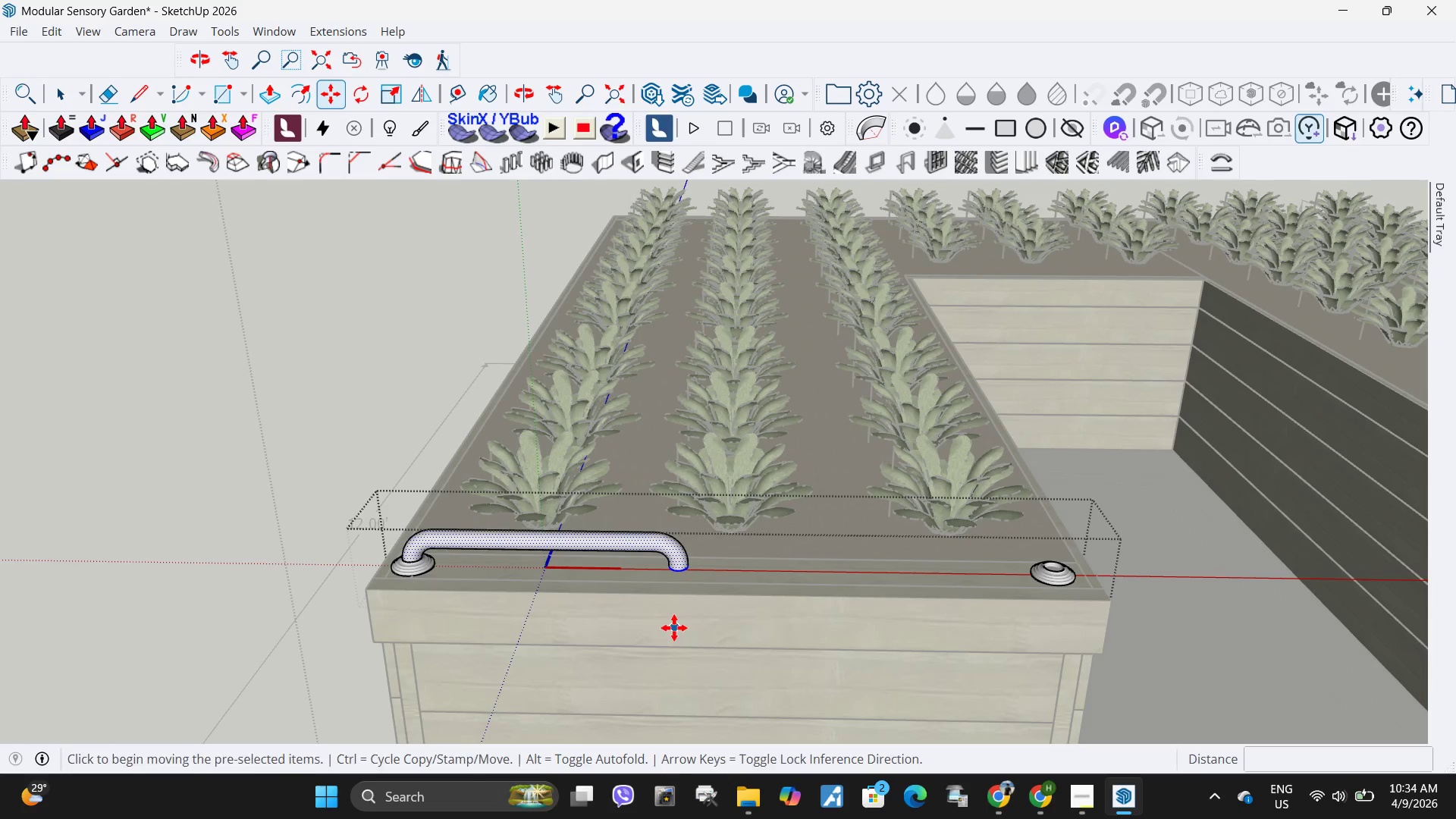 
left_click([674, 628])
 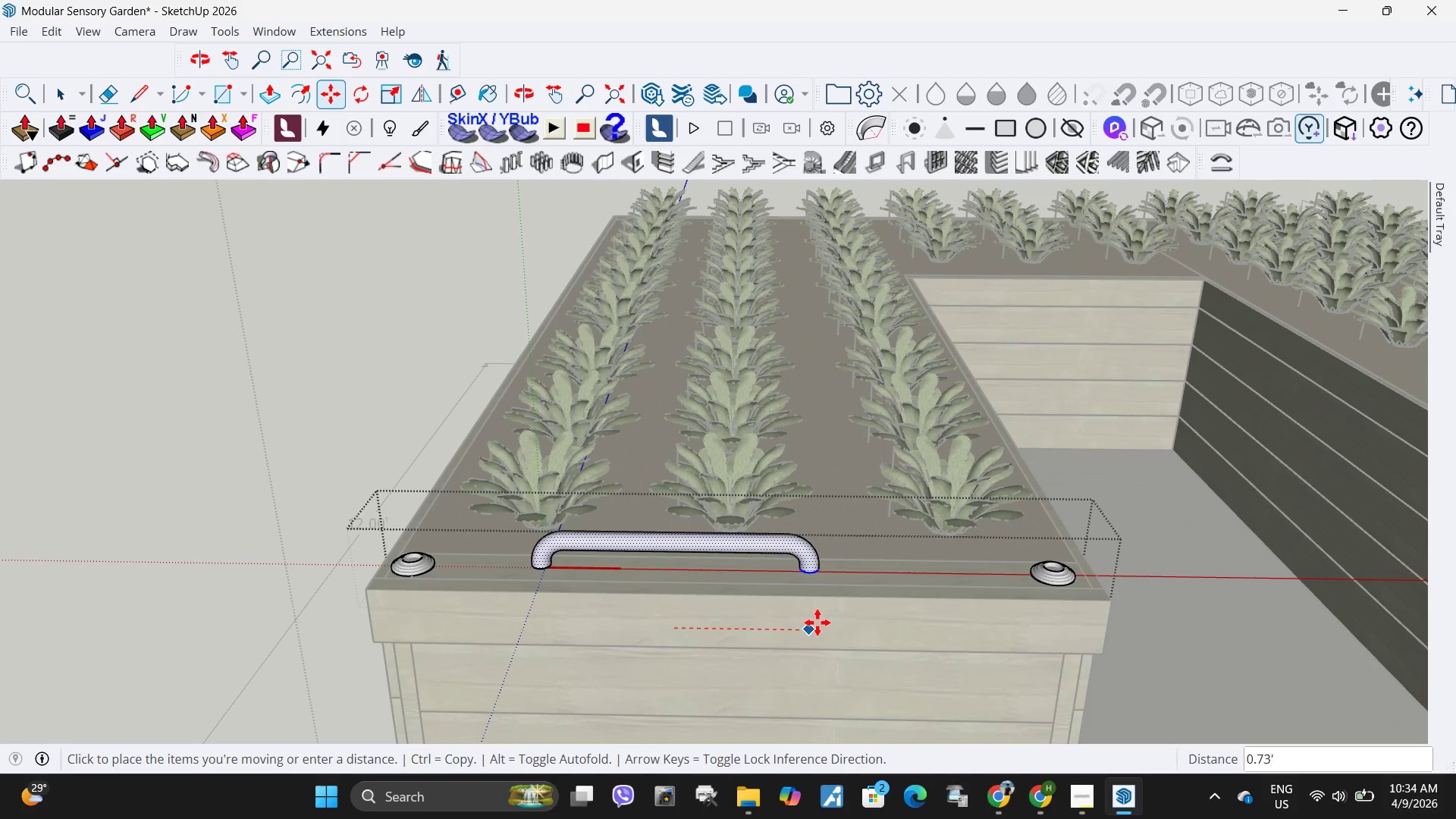 
key(Escape)
 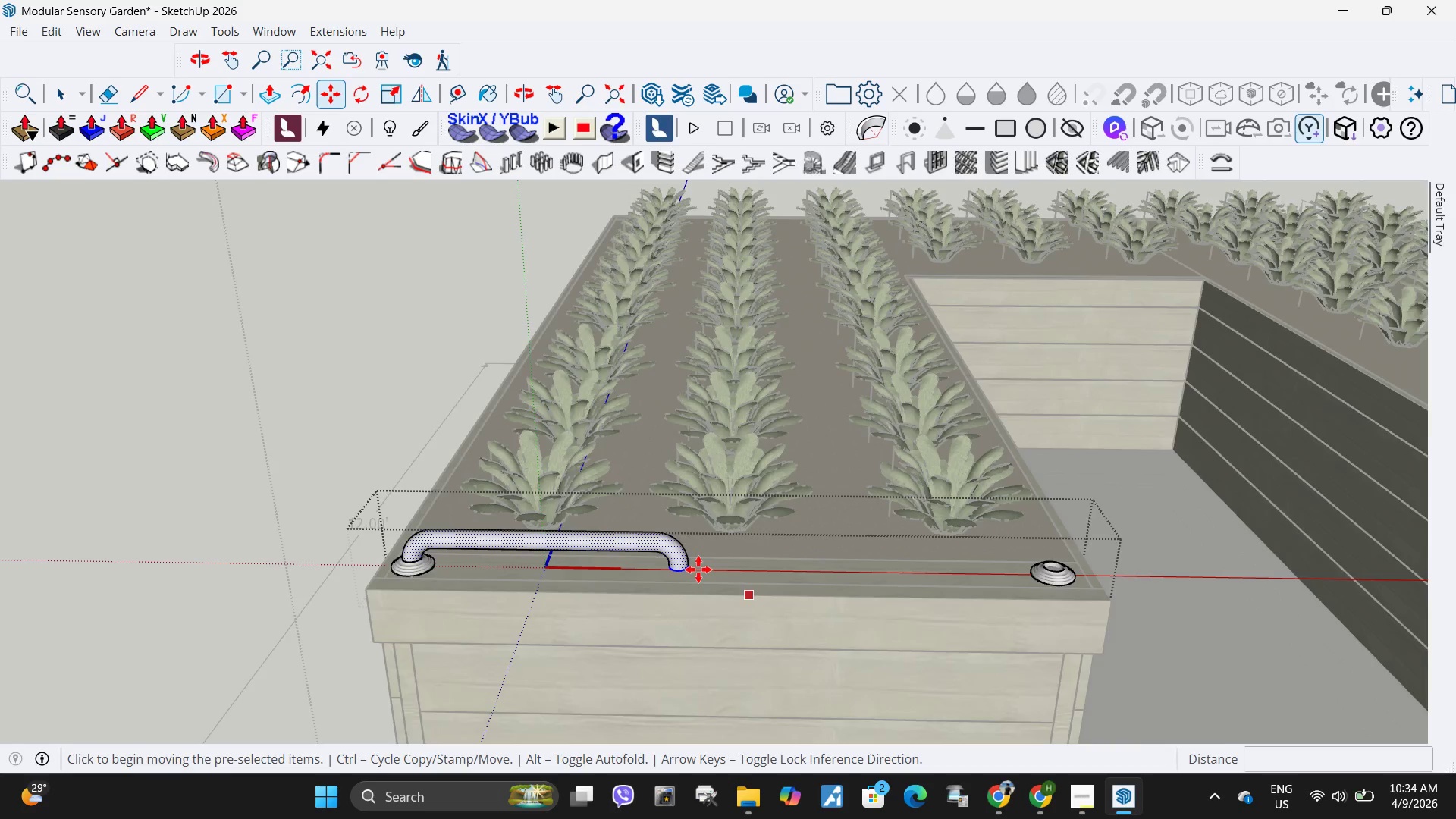 
scroll: coordinate [587, 507], scroll_direction: up, amount: 10.0
 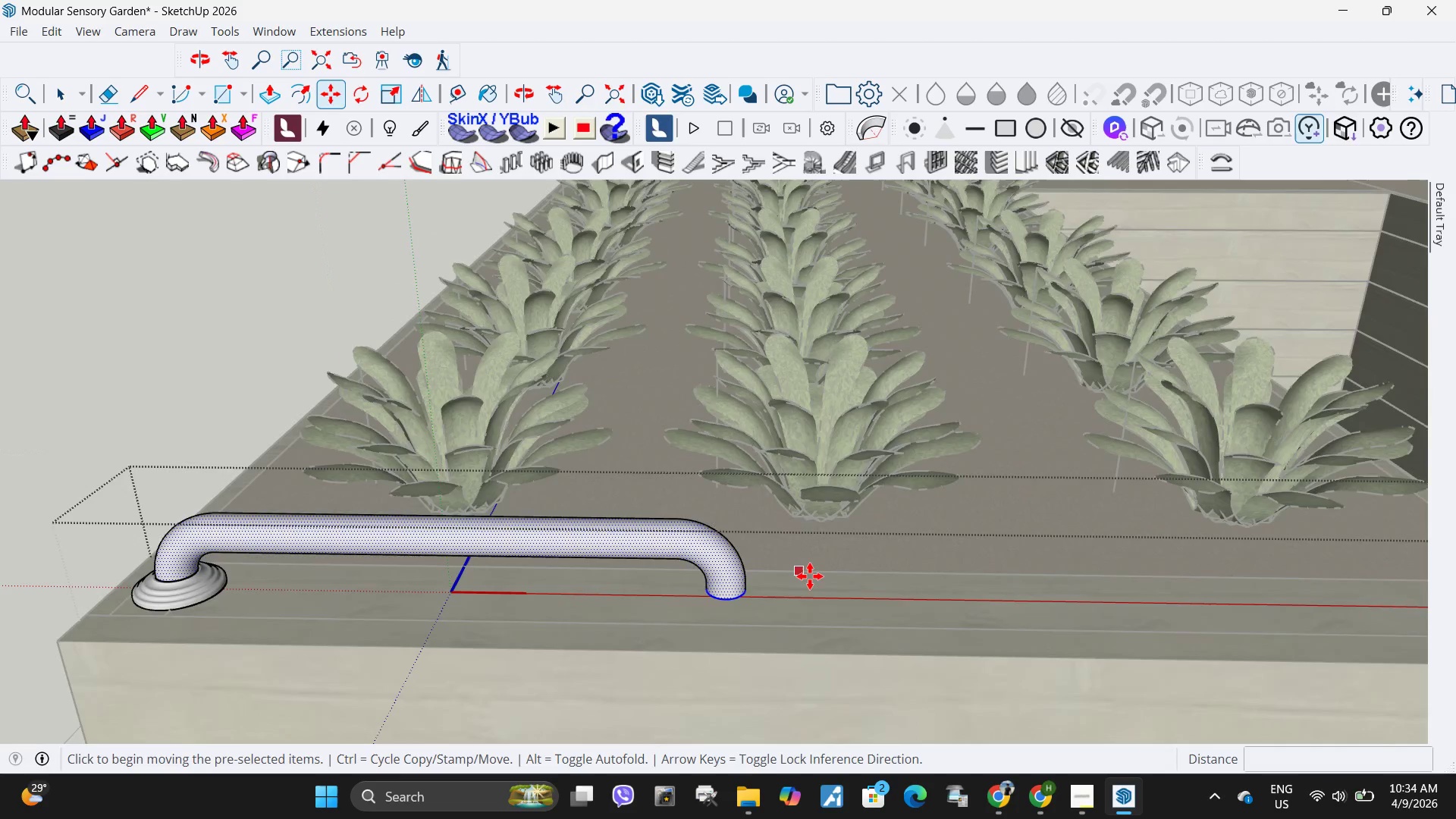 
scroll: coordinate [809, 575], scroll_direction: down, amount: 5.0
 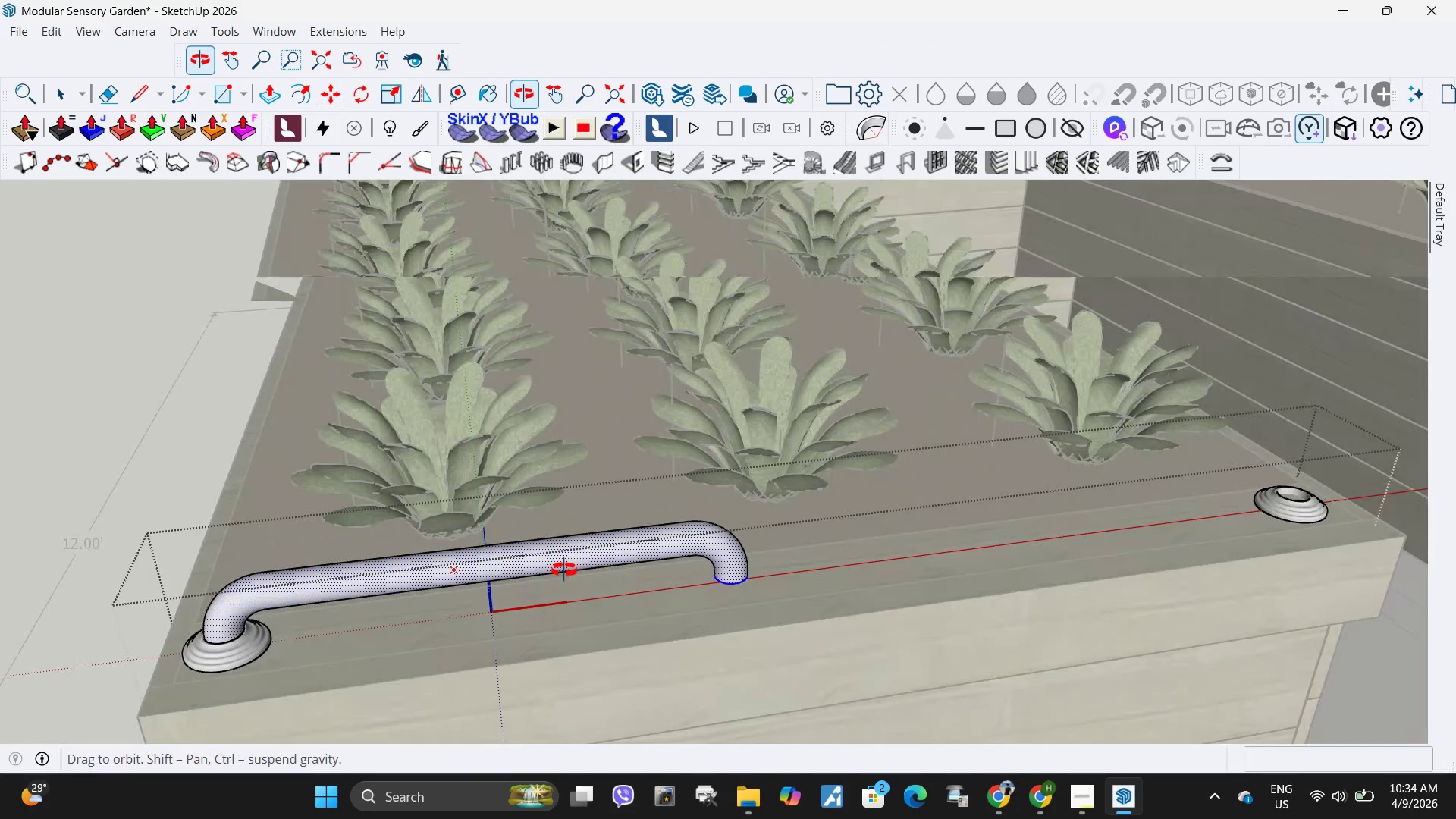 
key(Space)
 